 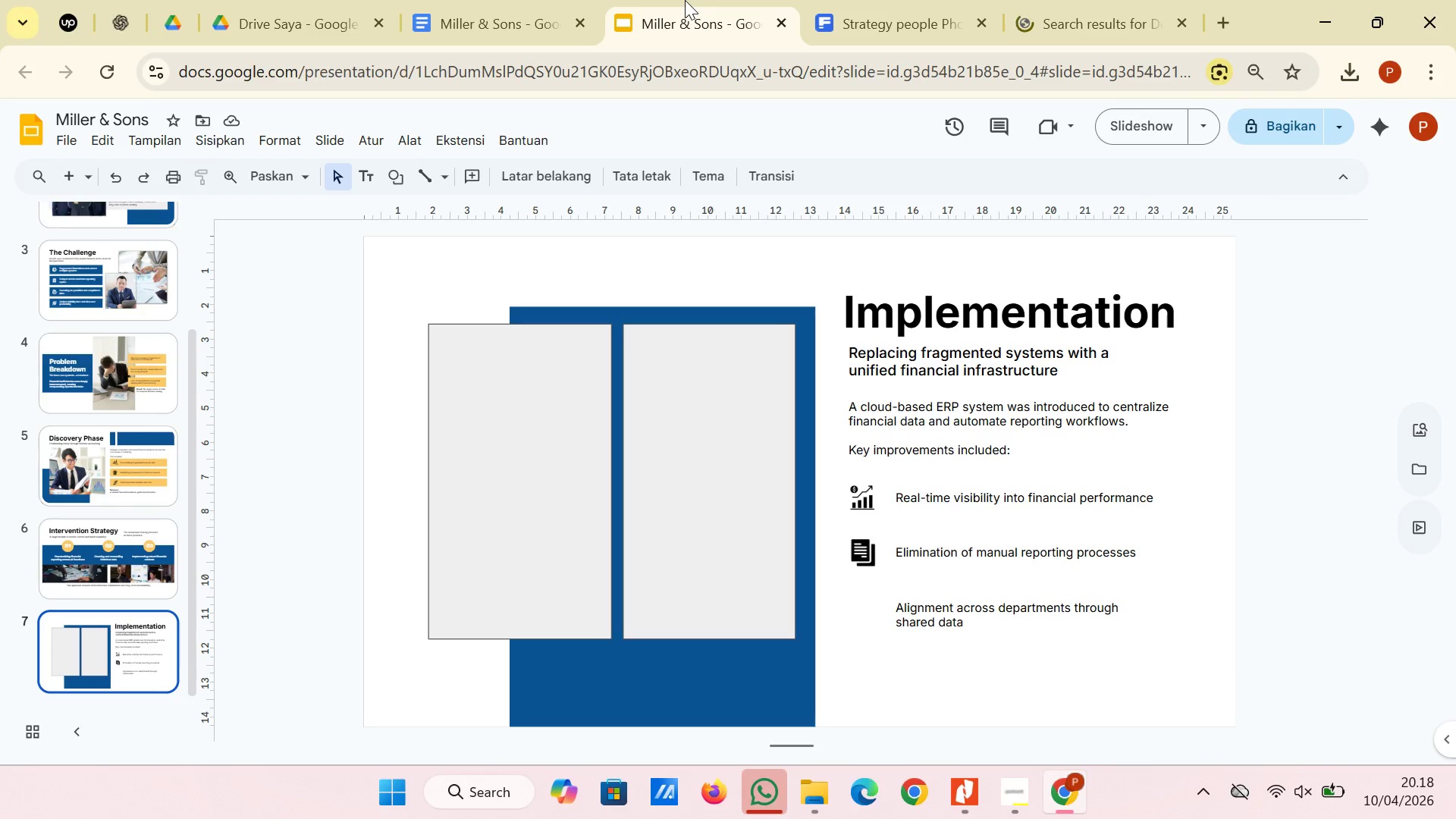 
left_click([745, 208])
 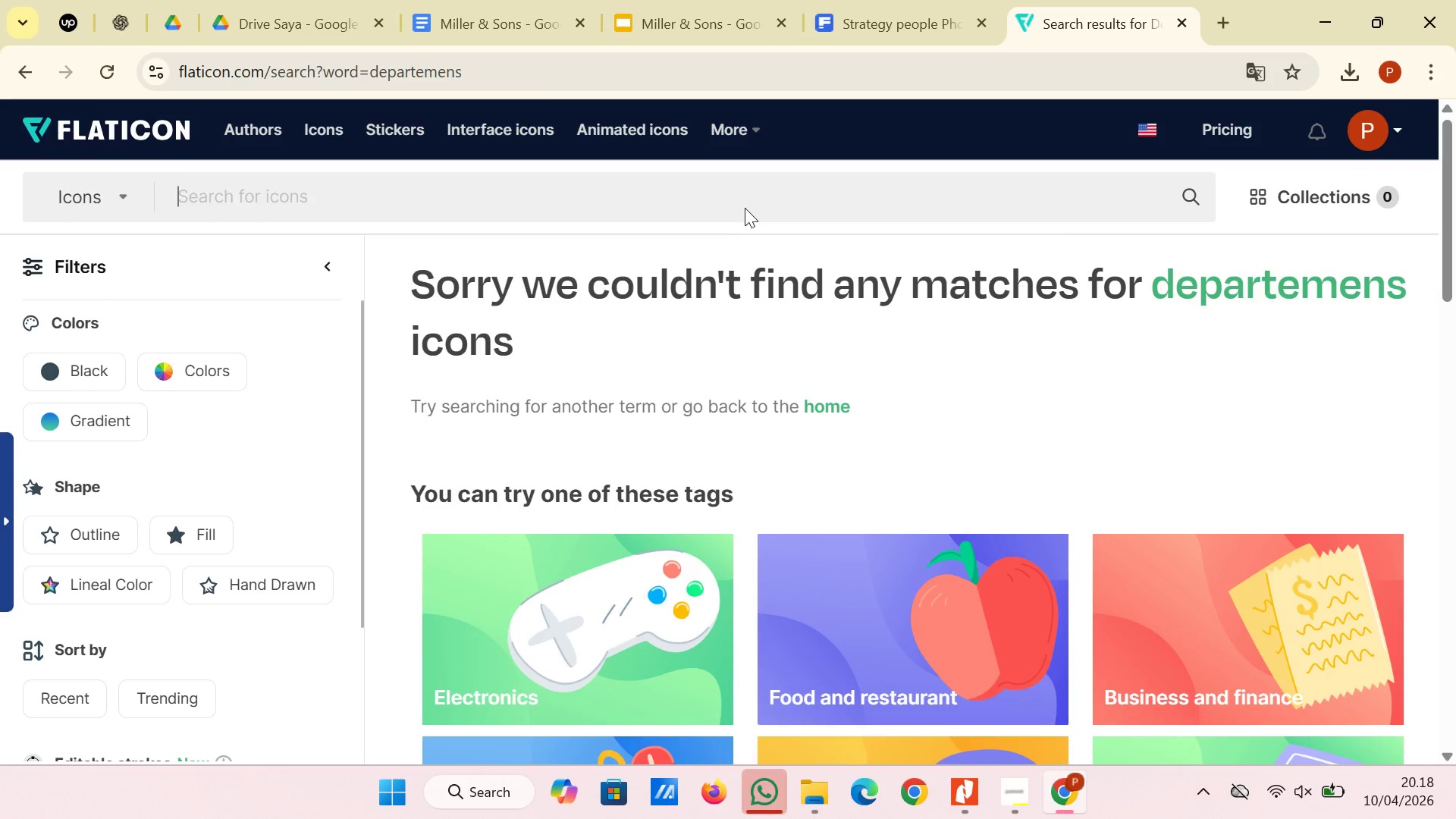 
type(data)
 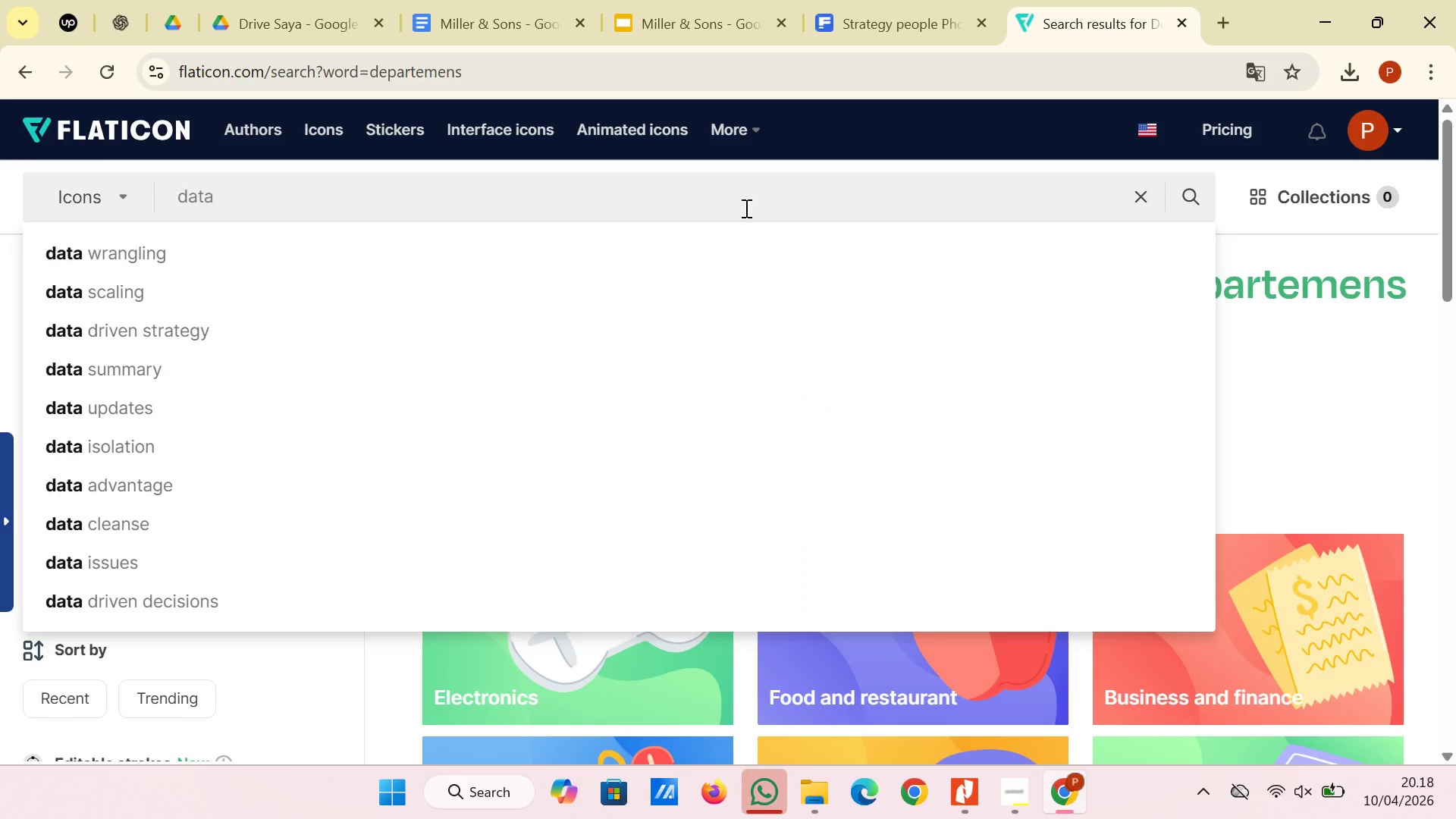 
key(Enter)
 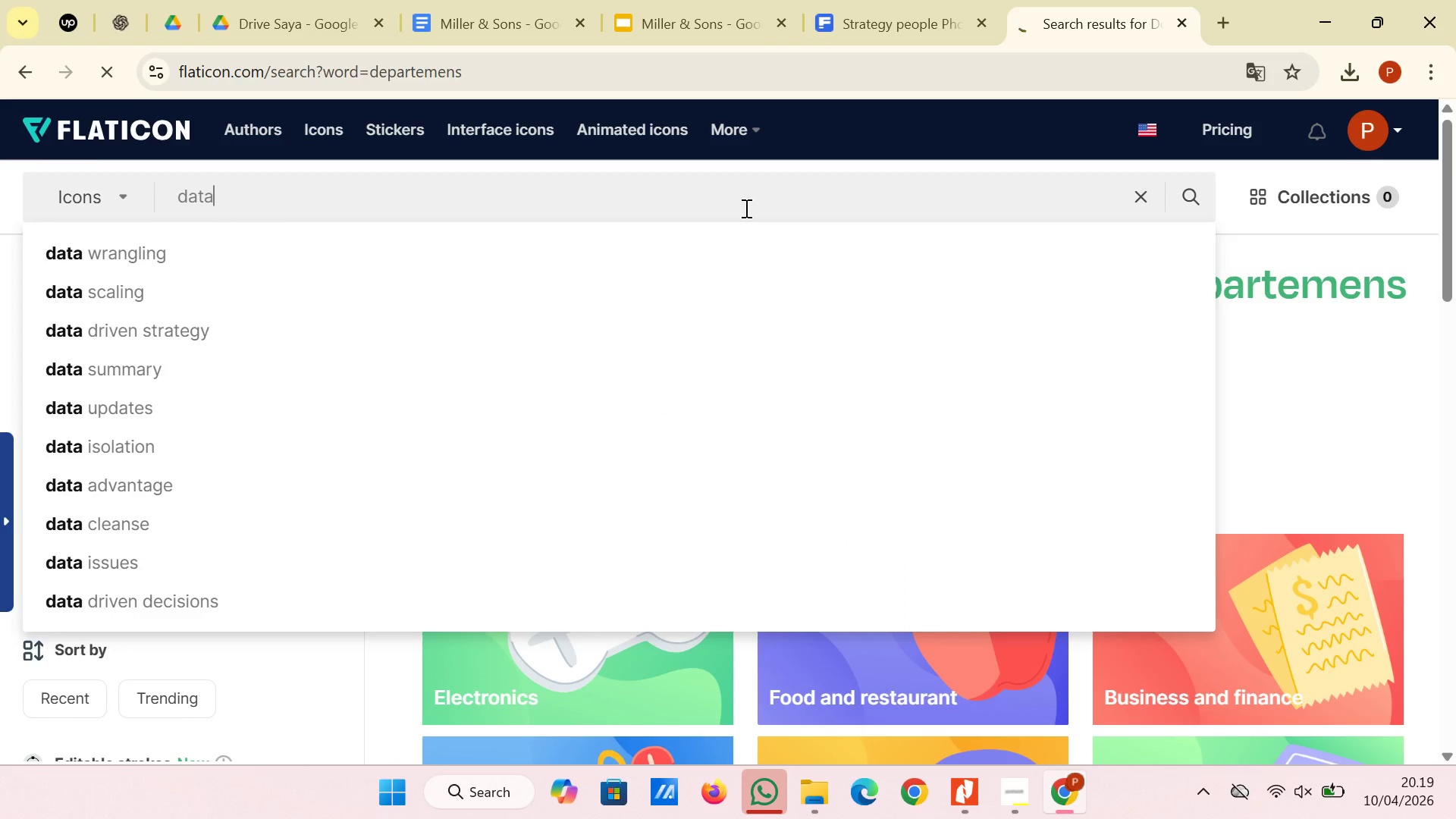 
key(Enter)
 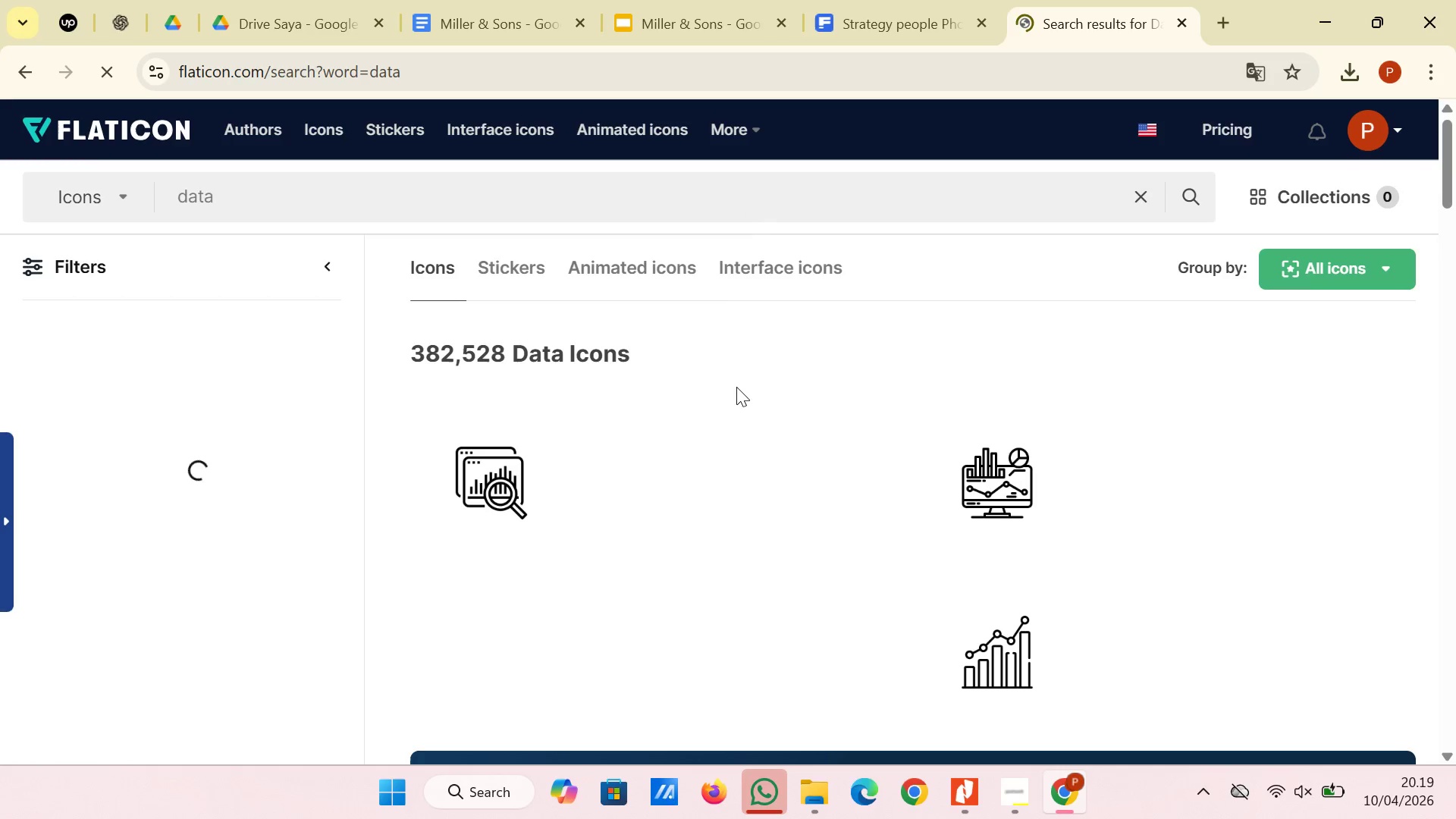 
wait(7.78)
 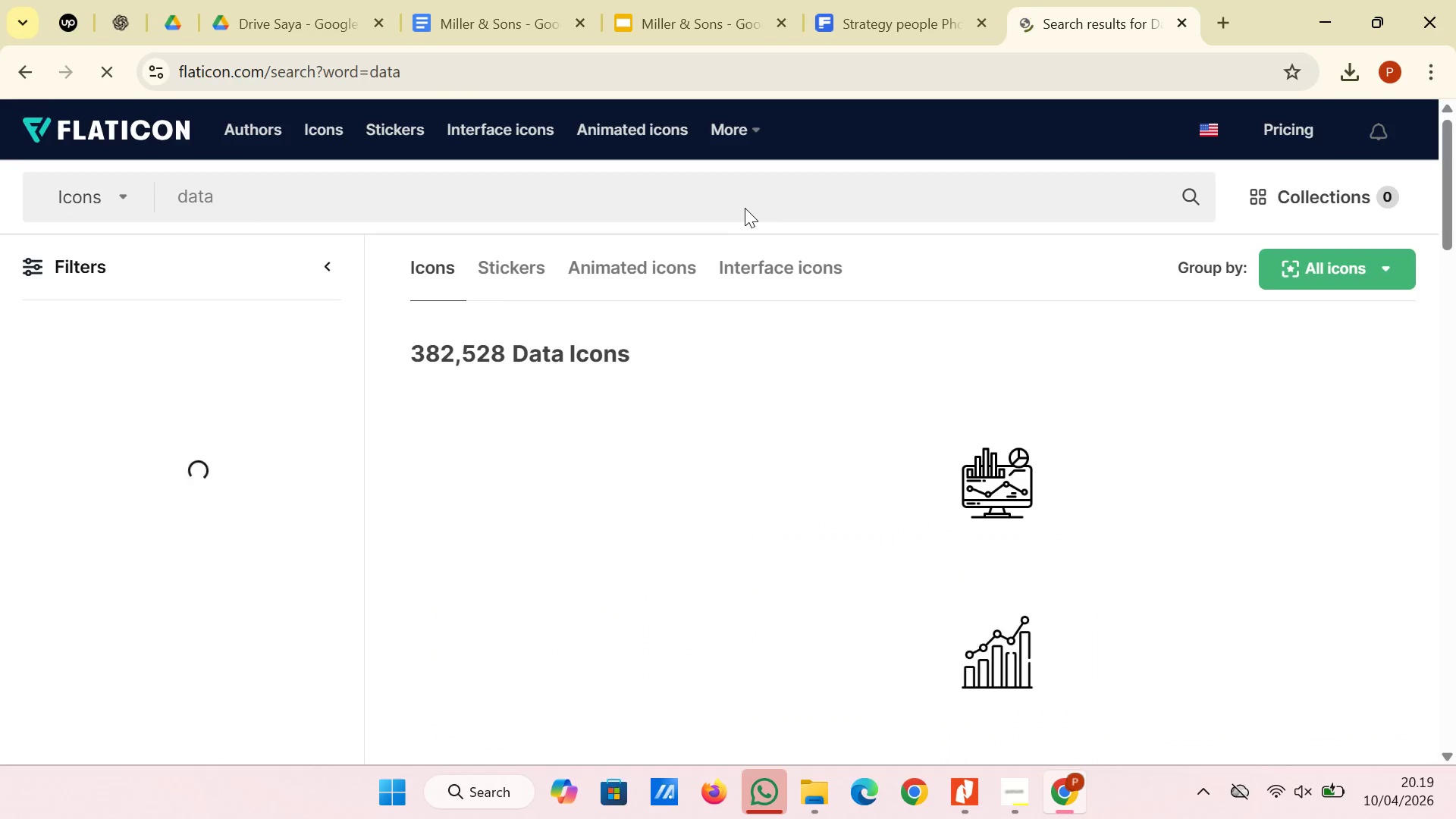 
scroll: coordinate [735, 386], scroll_direction: down, amount: 2.0
 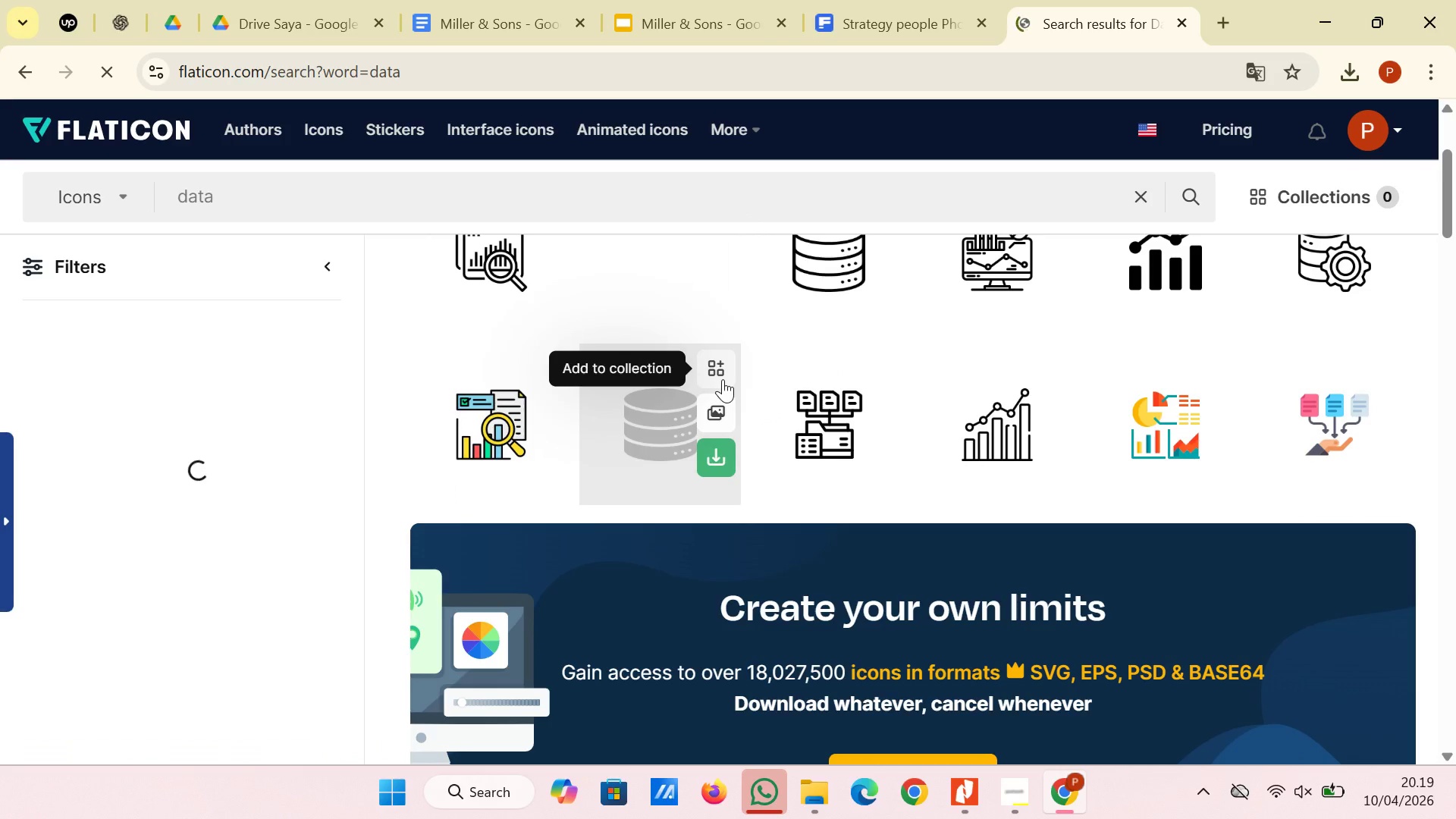 
scroll: coordinate [723, 379], scroll_direction: up, amount: 1.0
 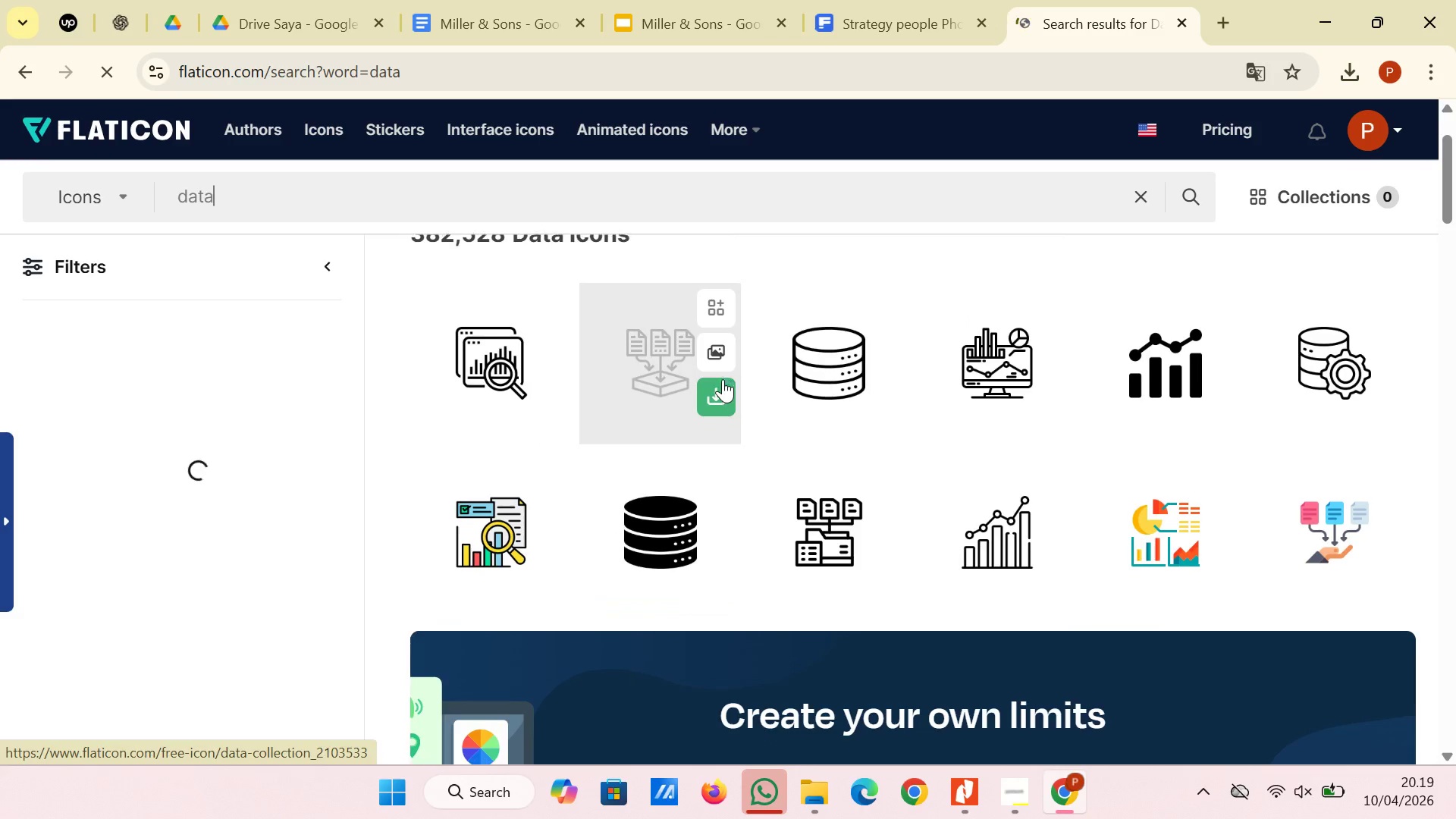 
scroll: coordinate [704, 379], scroll_direction: down, amount: 9.0
 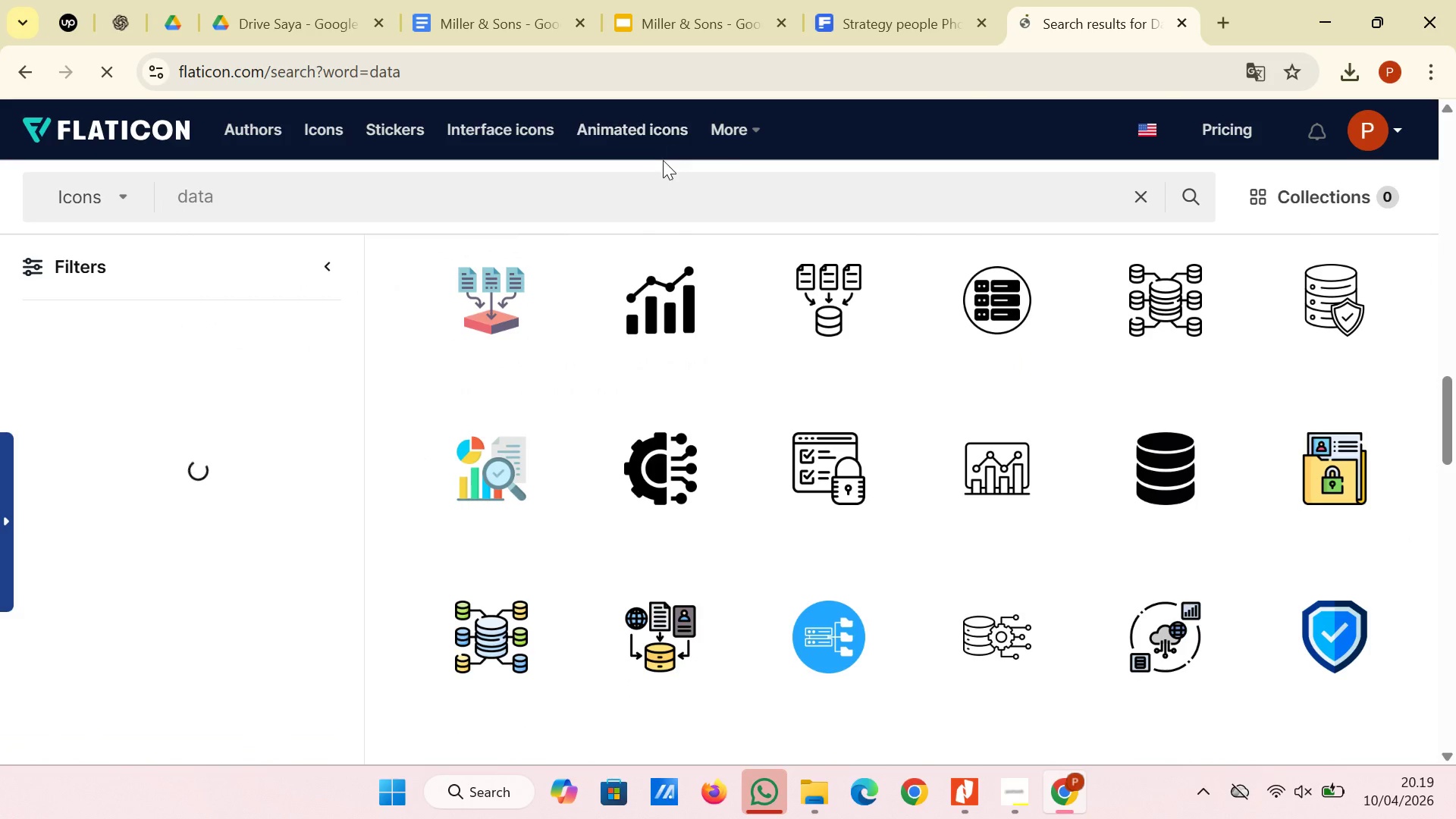 
left_click([663, 206])
 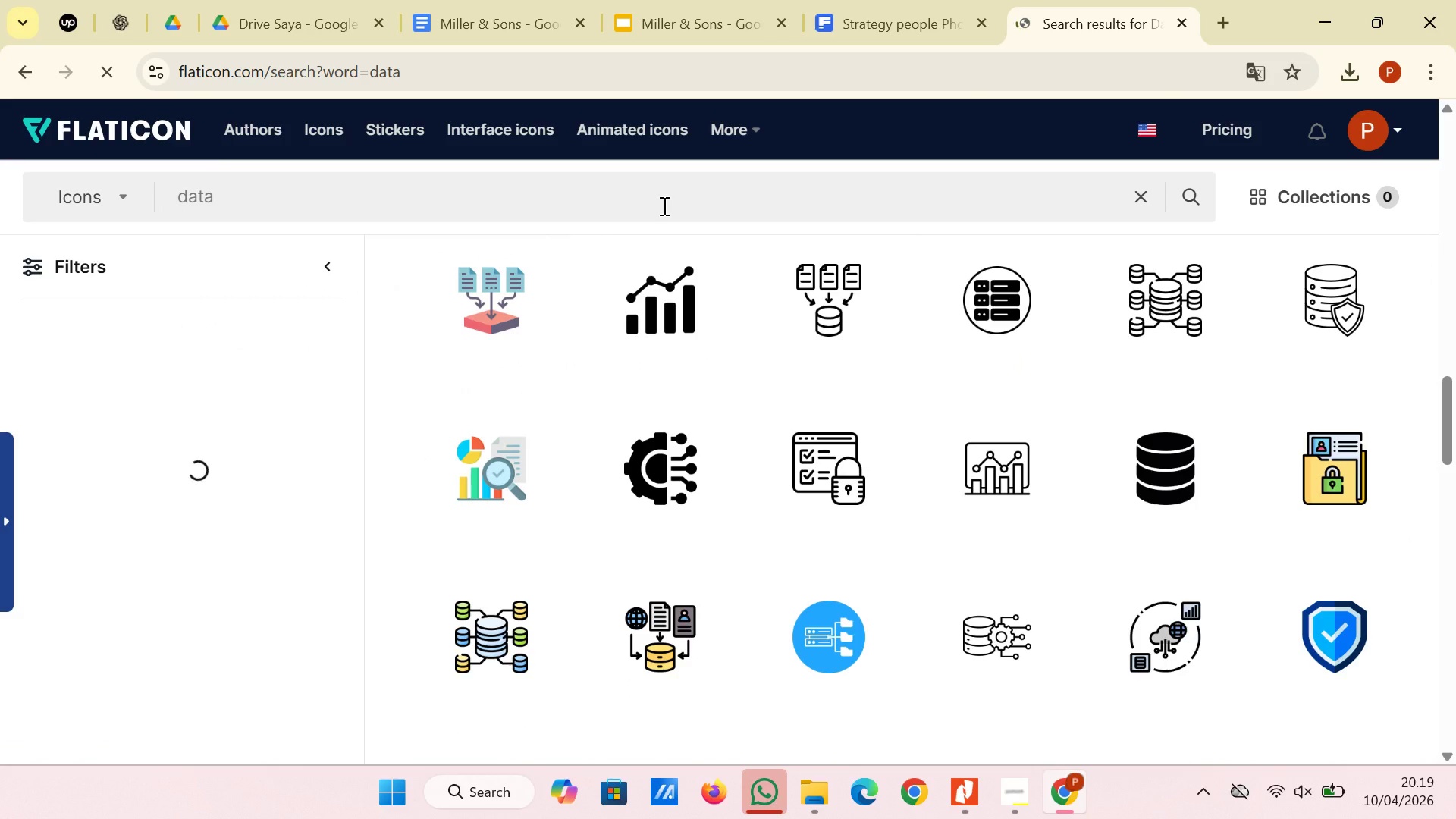 
key(Space)
 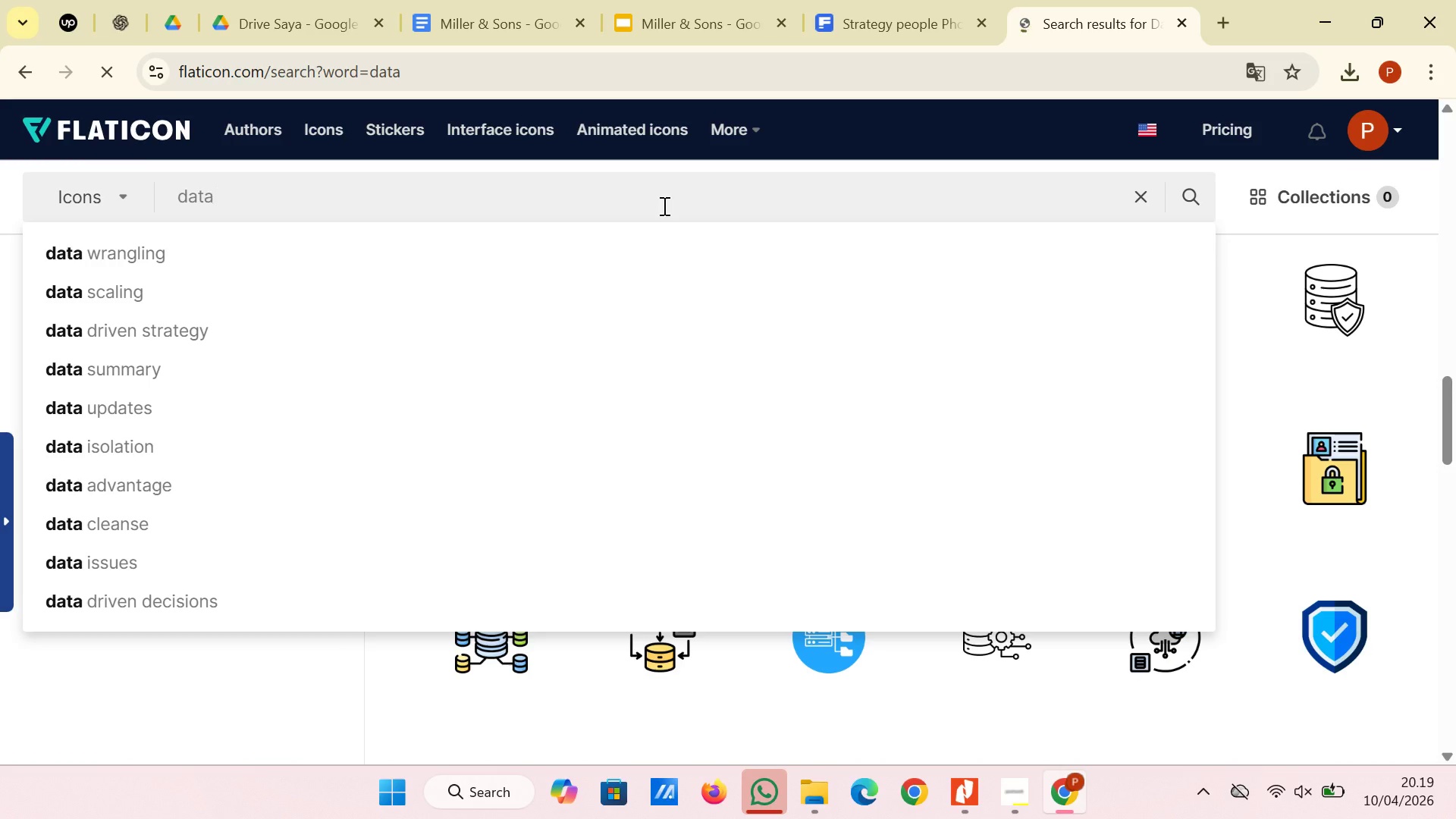 
type(share)
 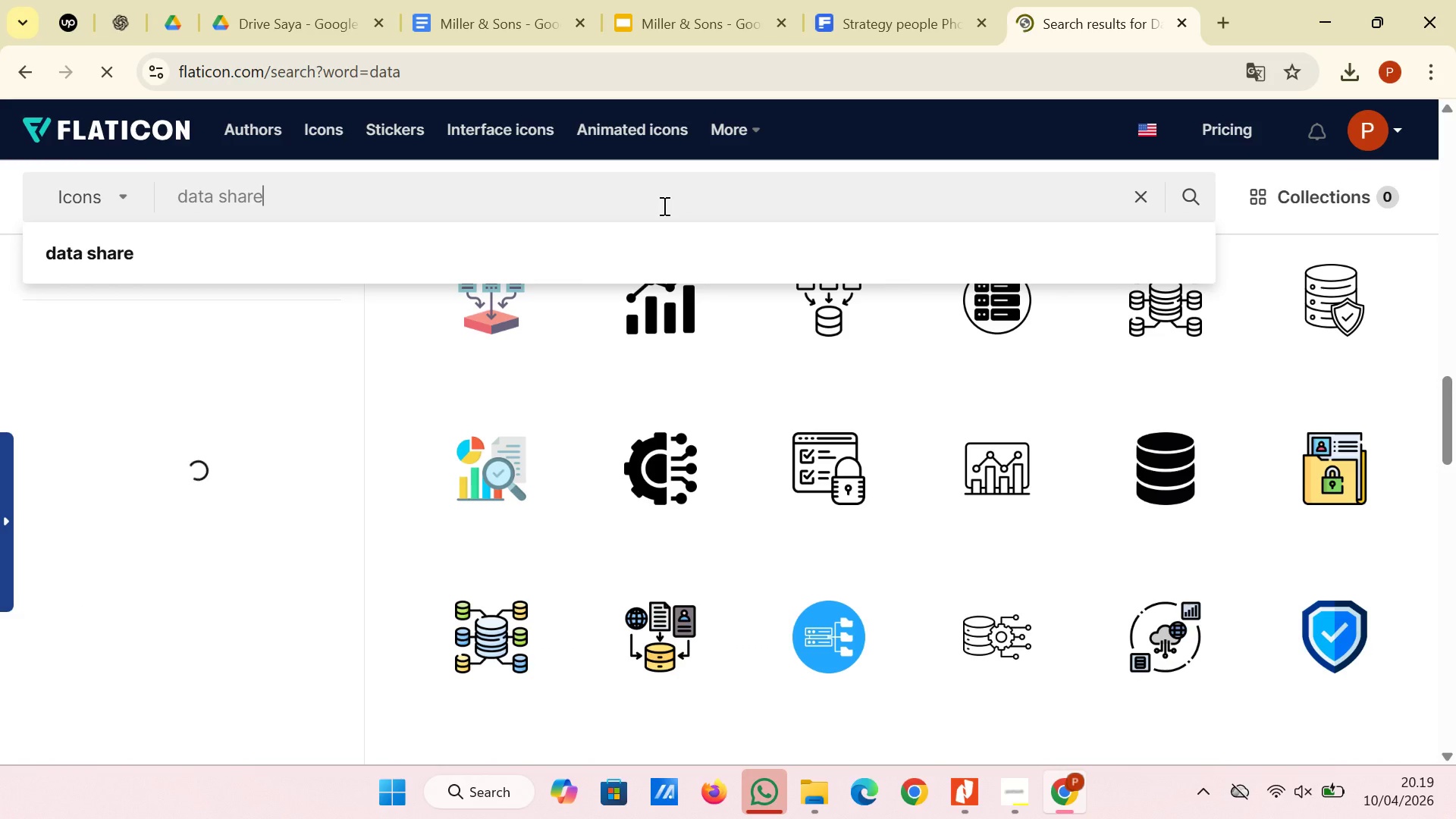 
key(Enter)
 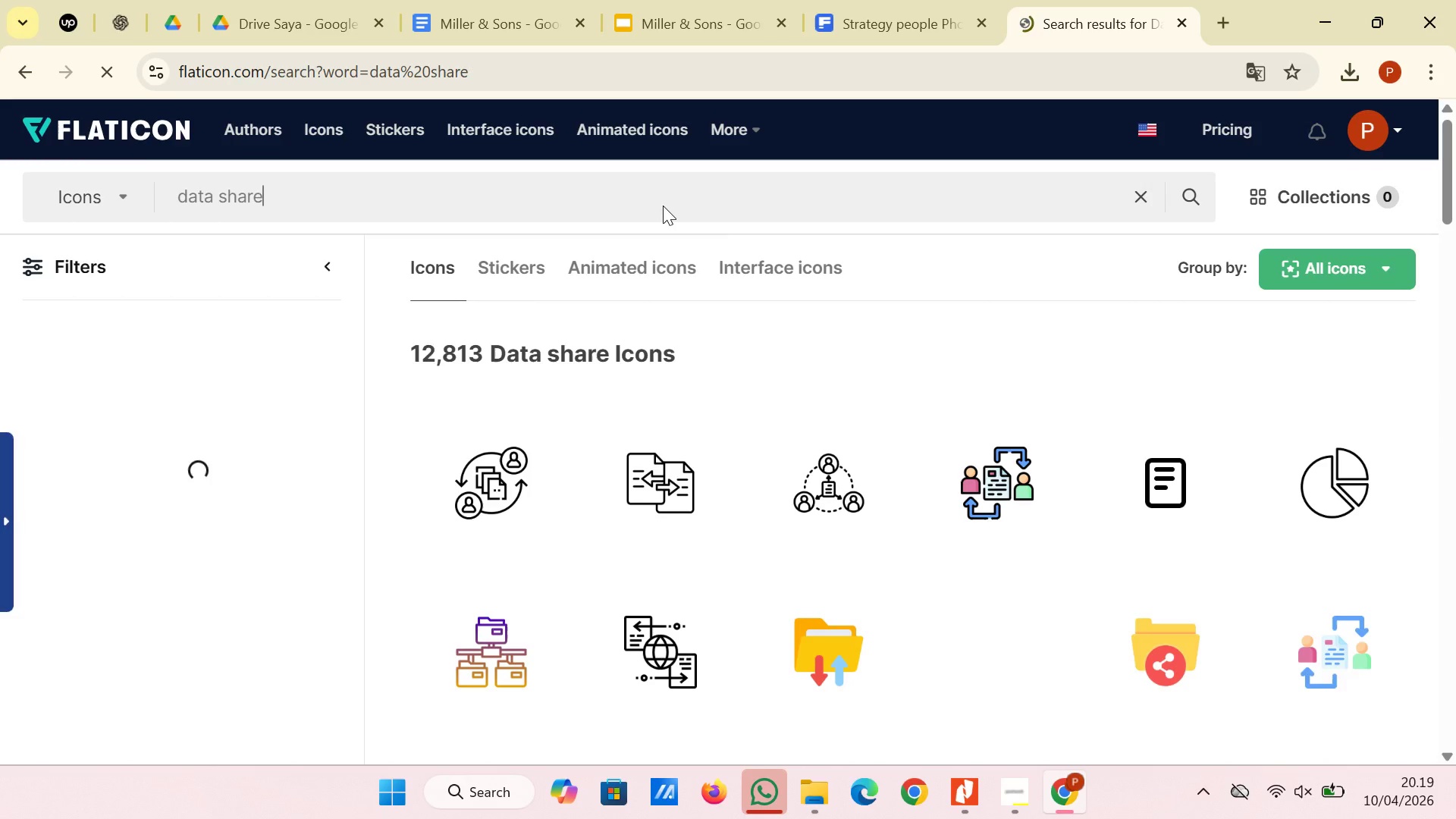 
wait(8.84)
 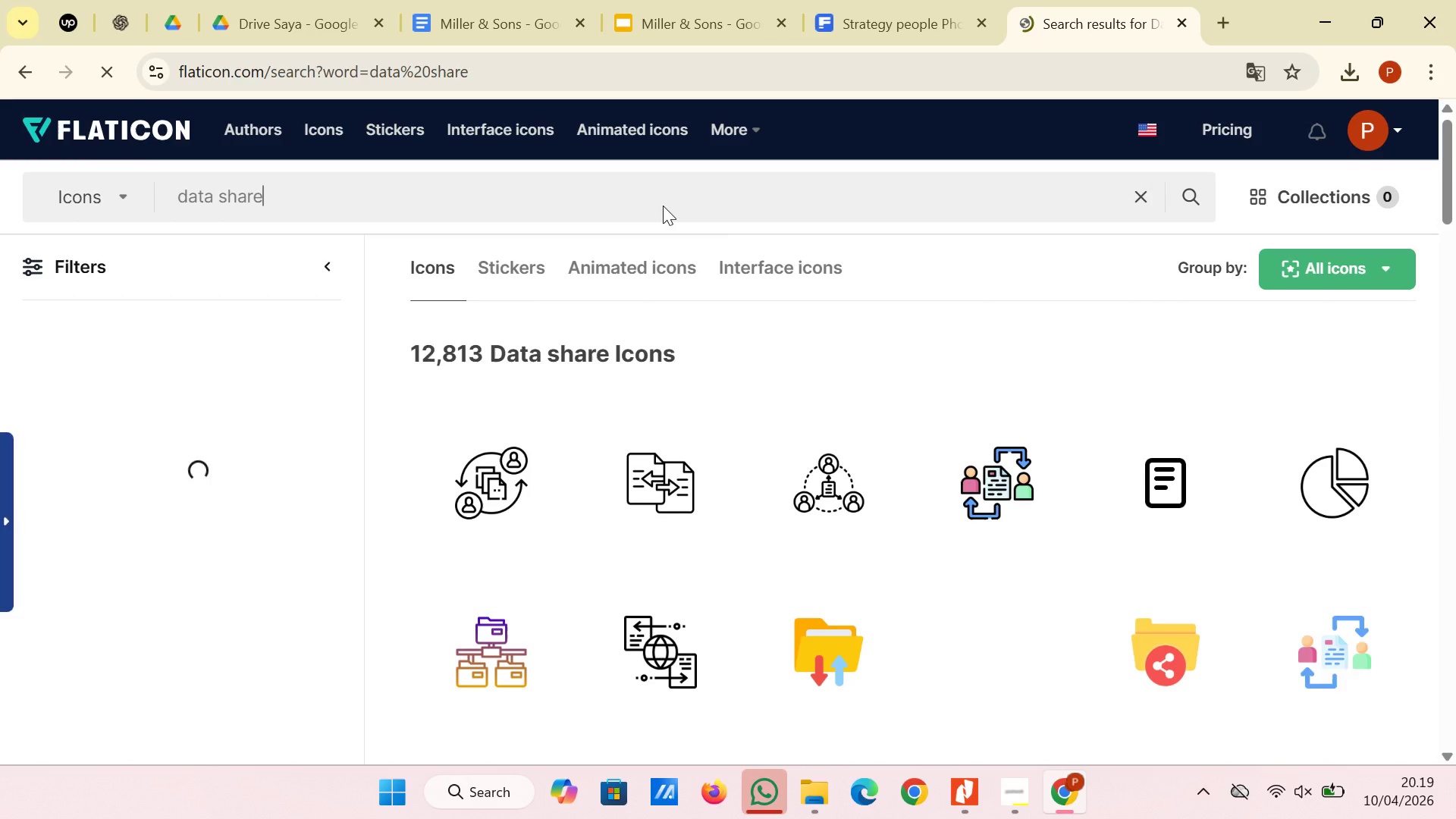 
scroll: coordinate [696, 467], scroll_direction: down, amount: 3.0
 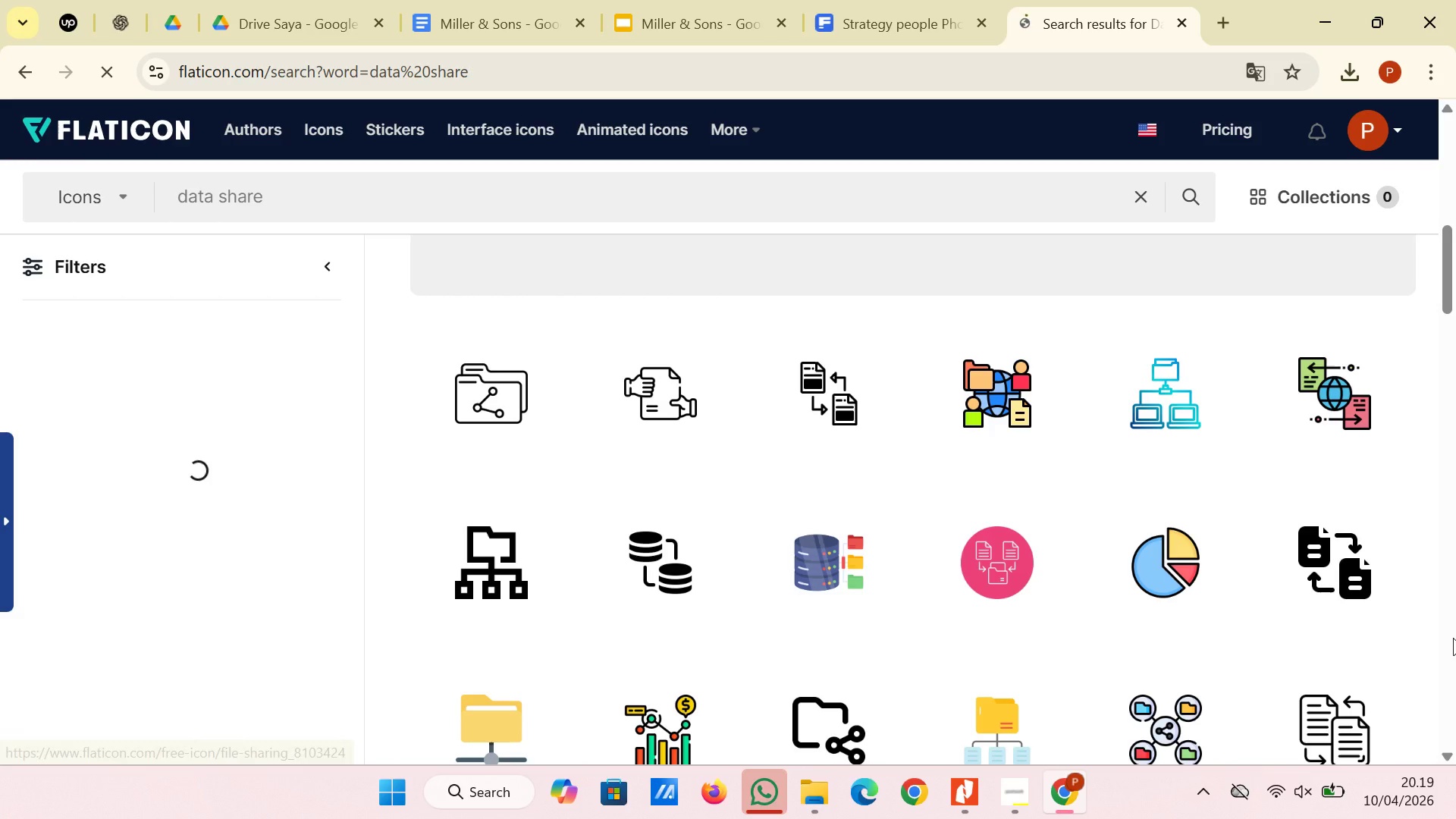 
wait(5.03)
 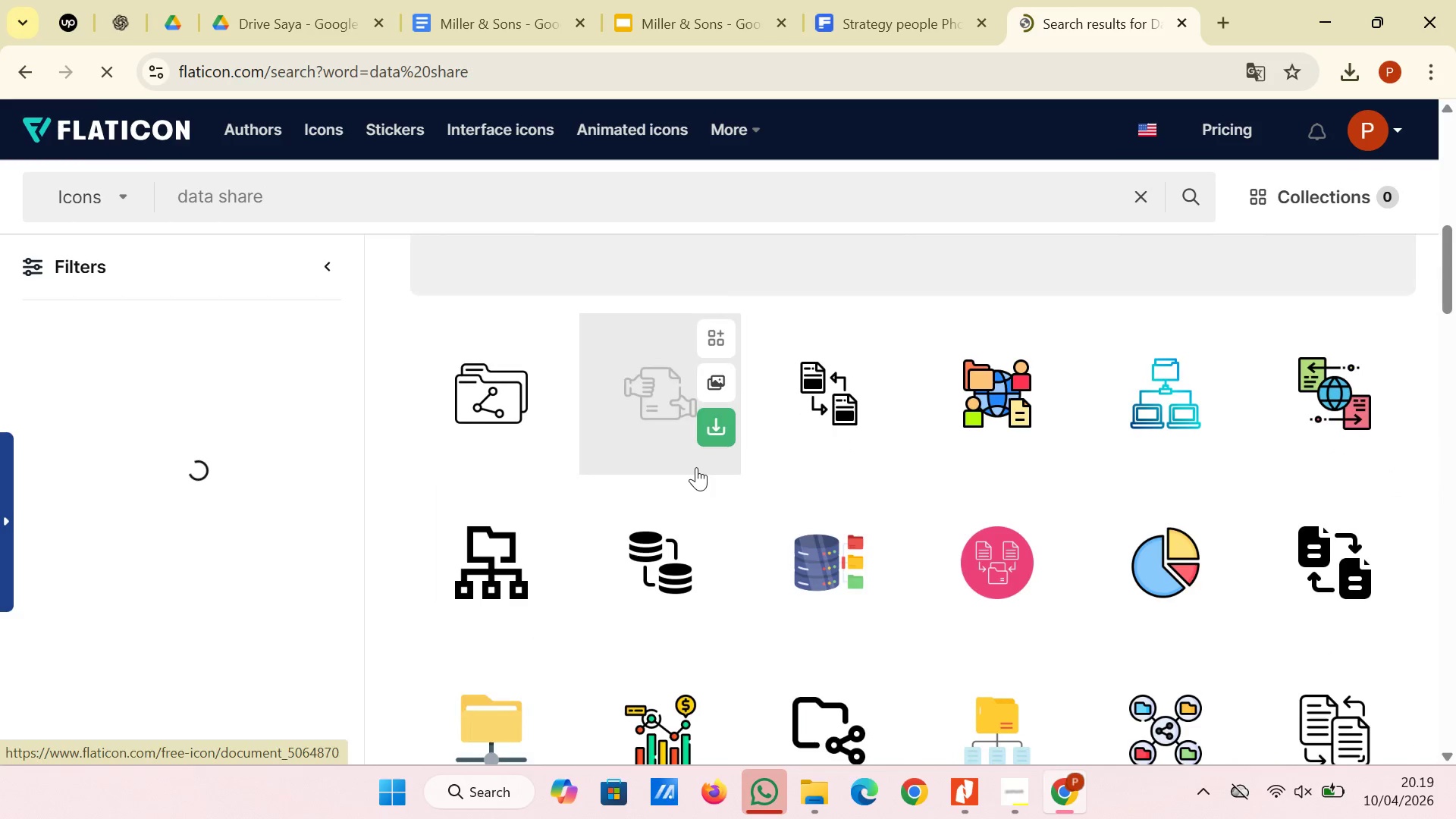 
left_click([1395, 599])
 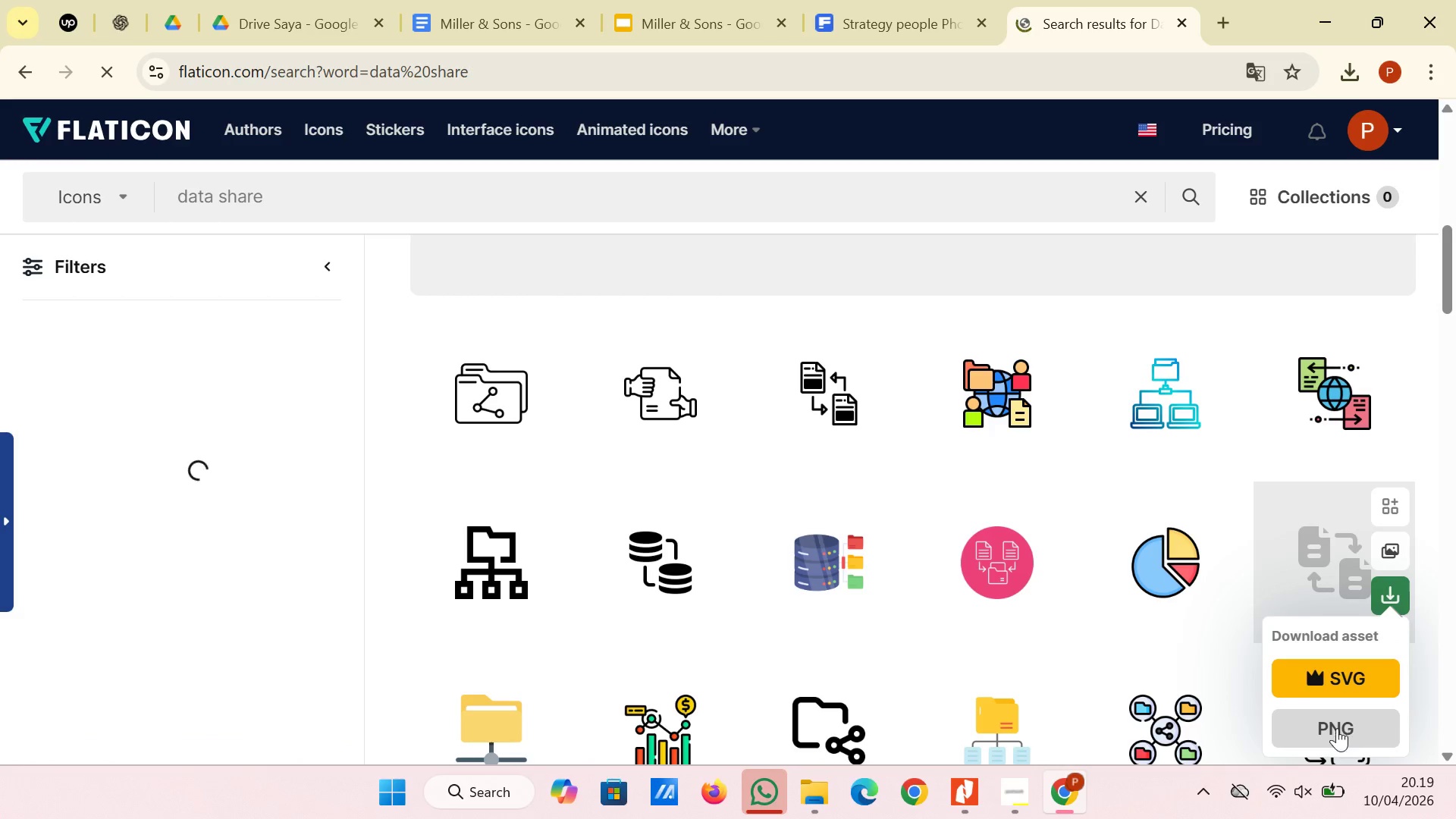 
left_click([1335, 728])
 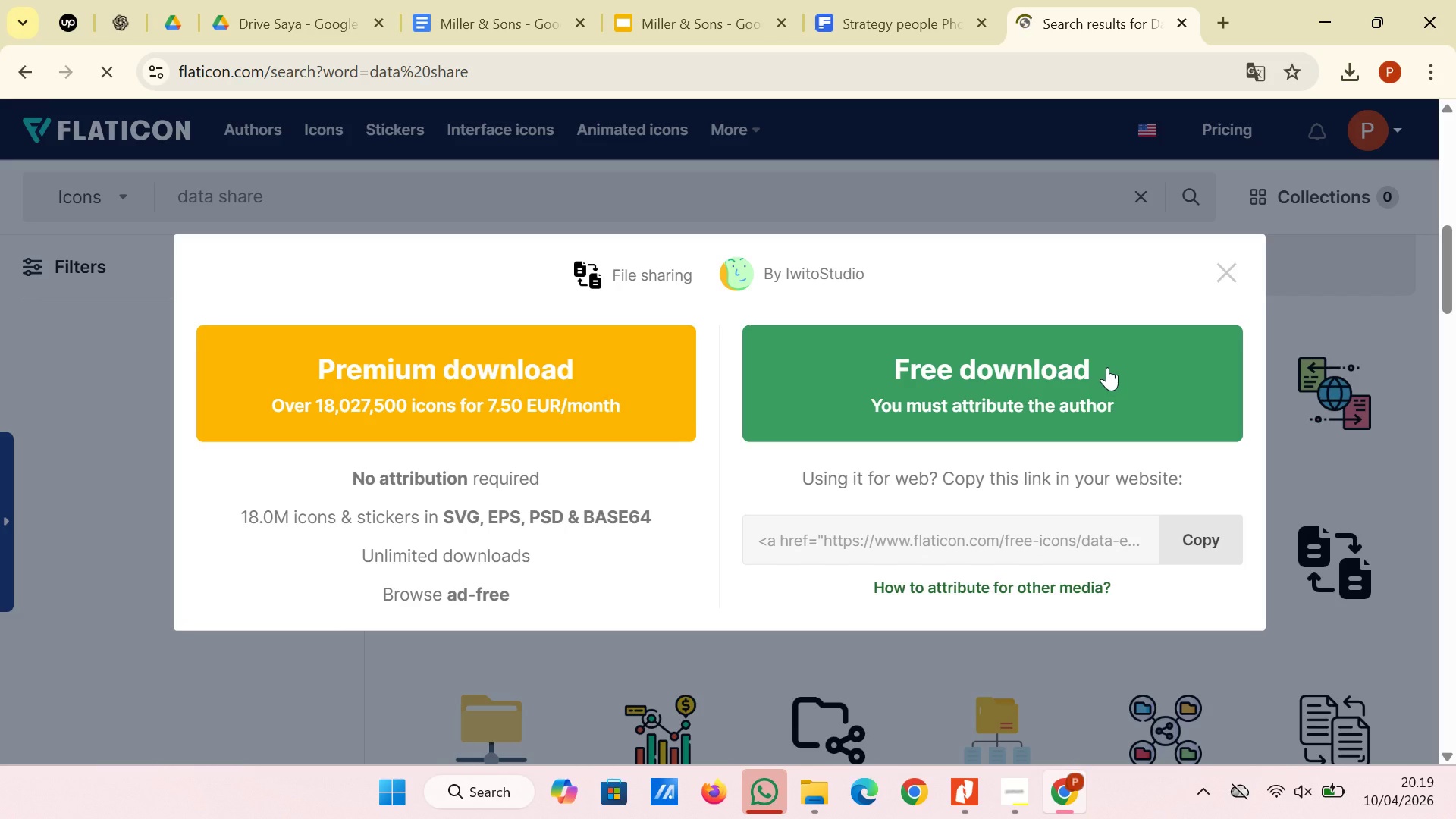 
left_click([1090, 368])
 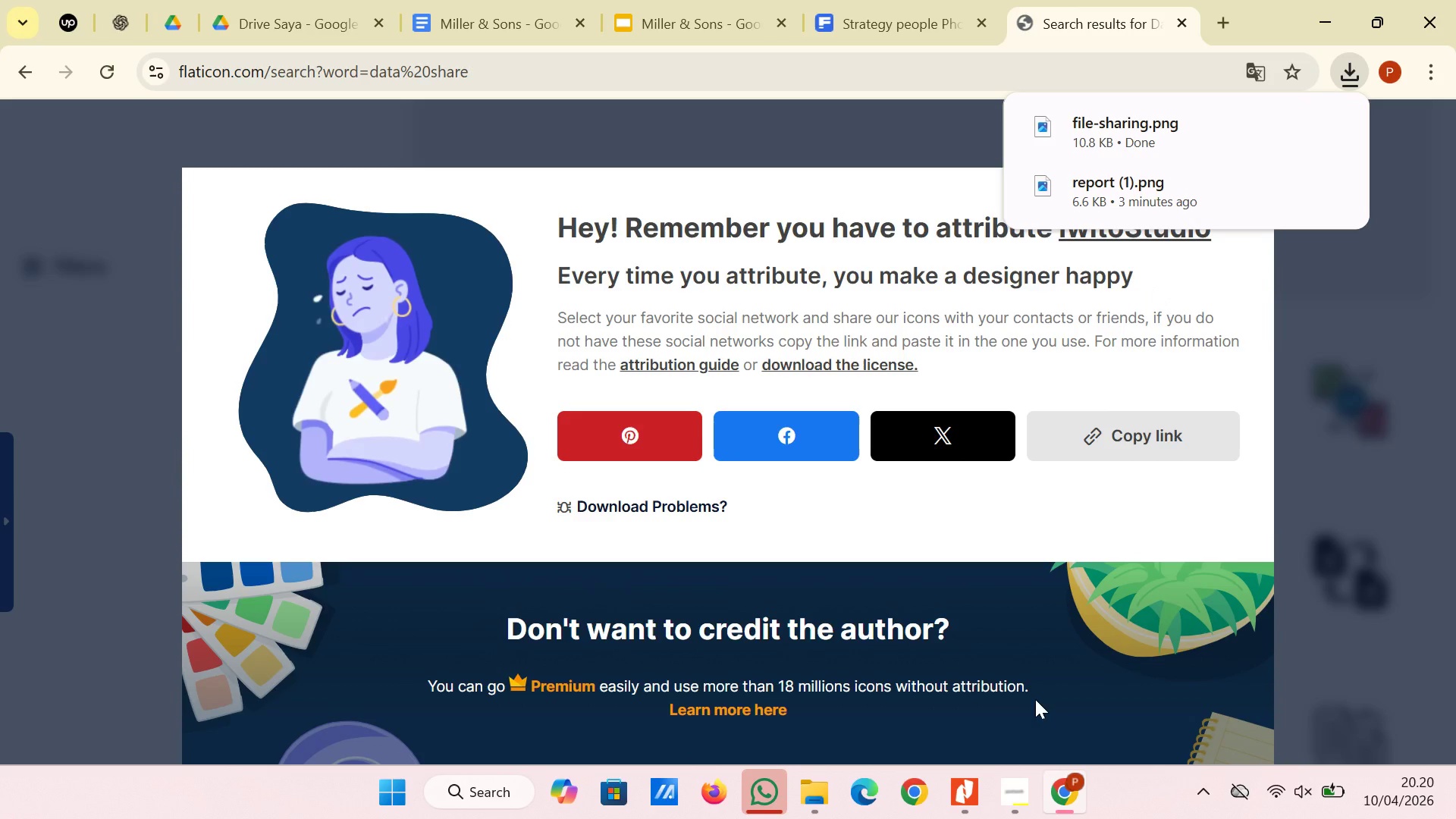 
wait(12.77)
 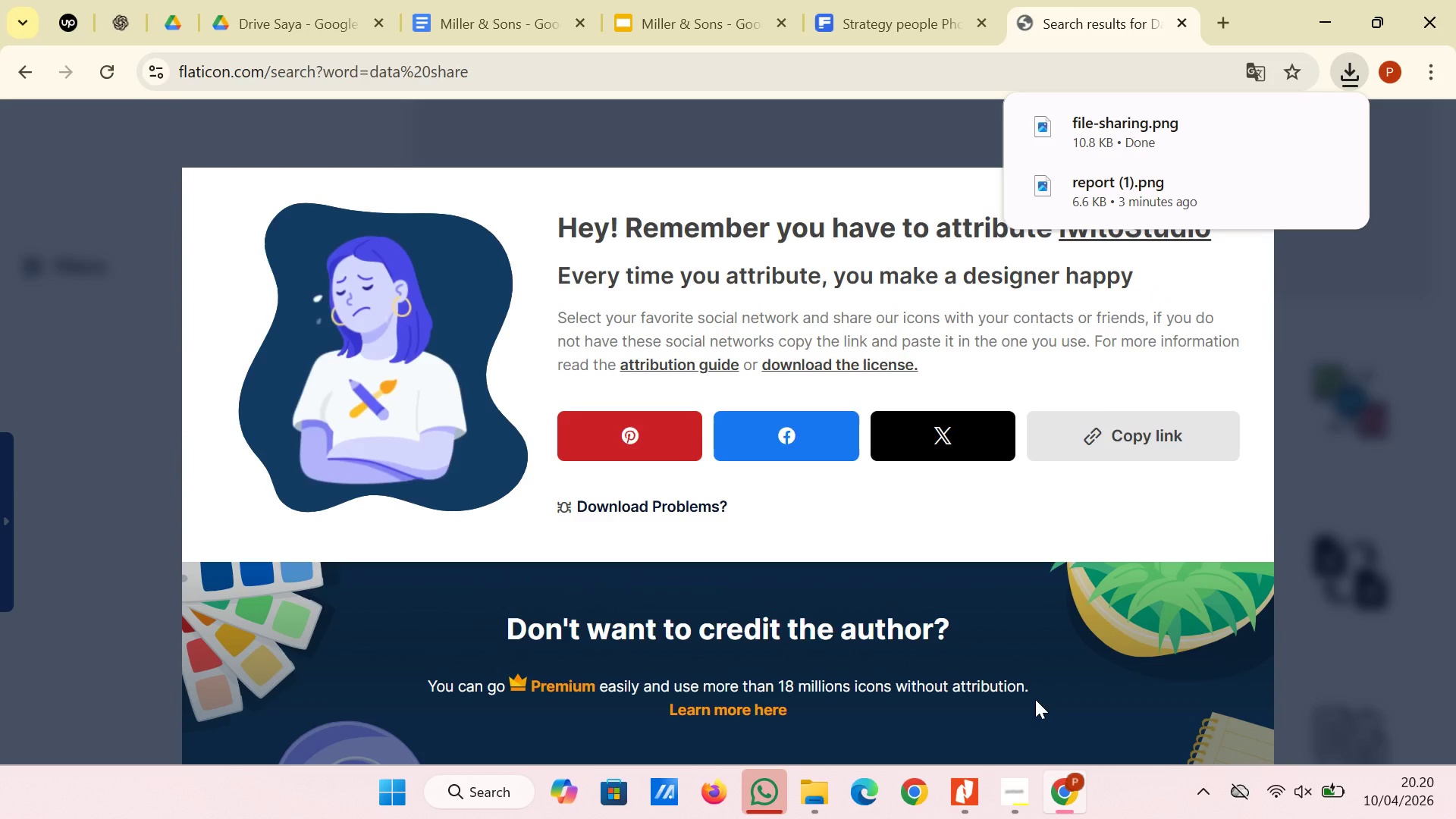 
mouse_move([893, 726])
 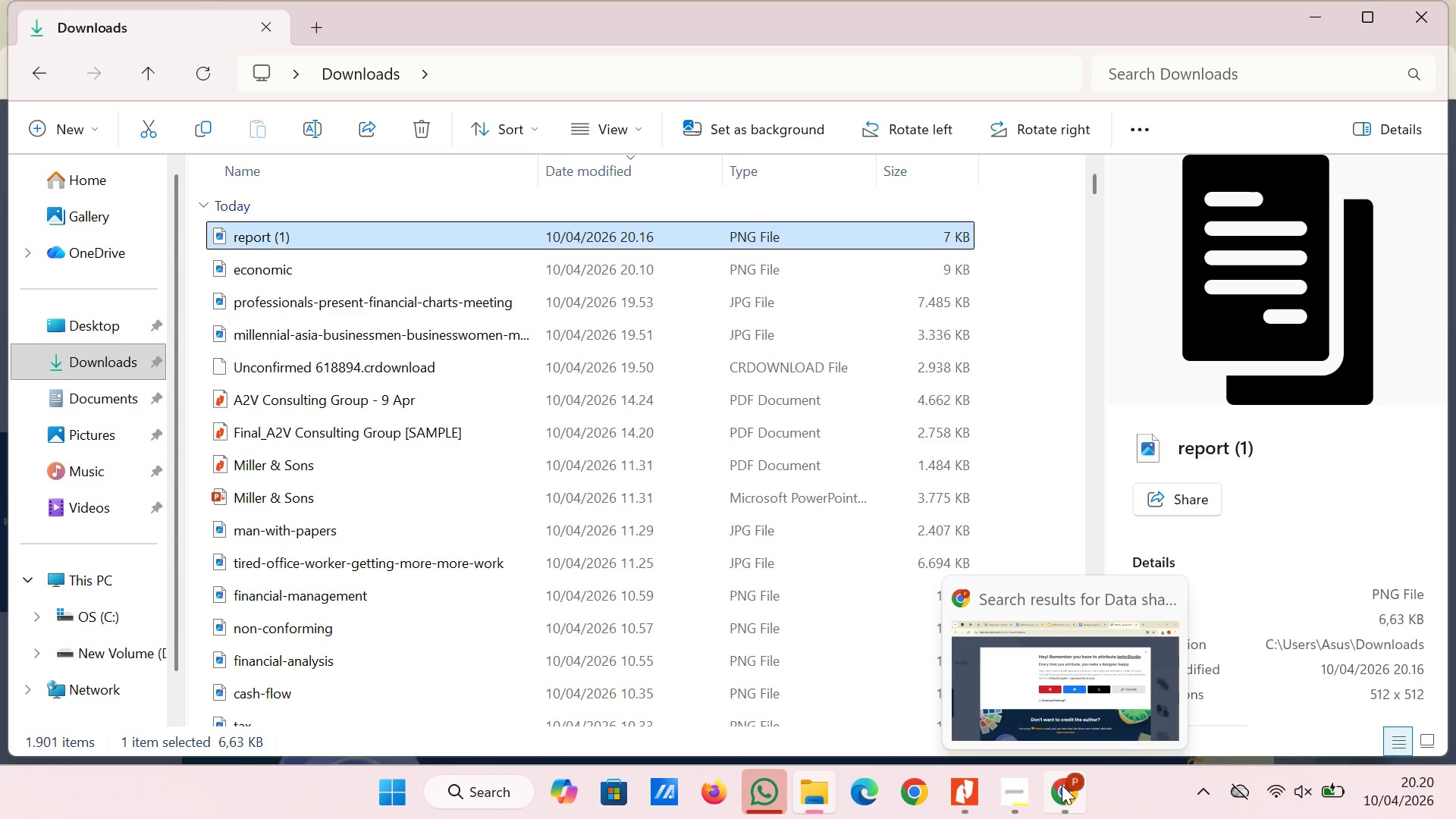 
left_click([1062, 785])
 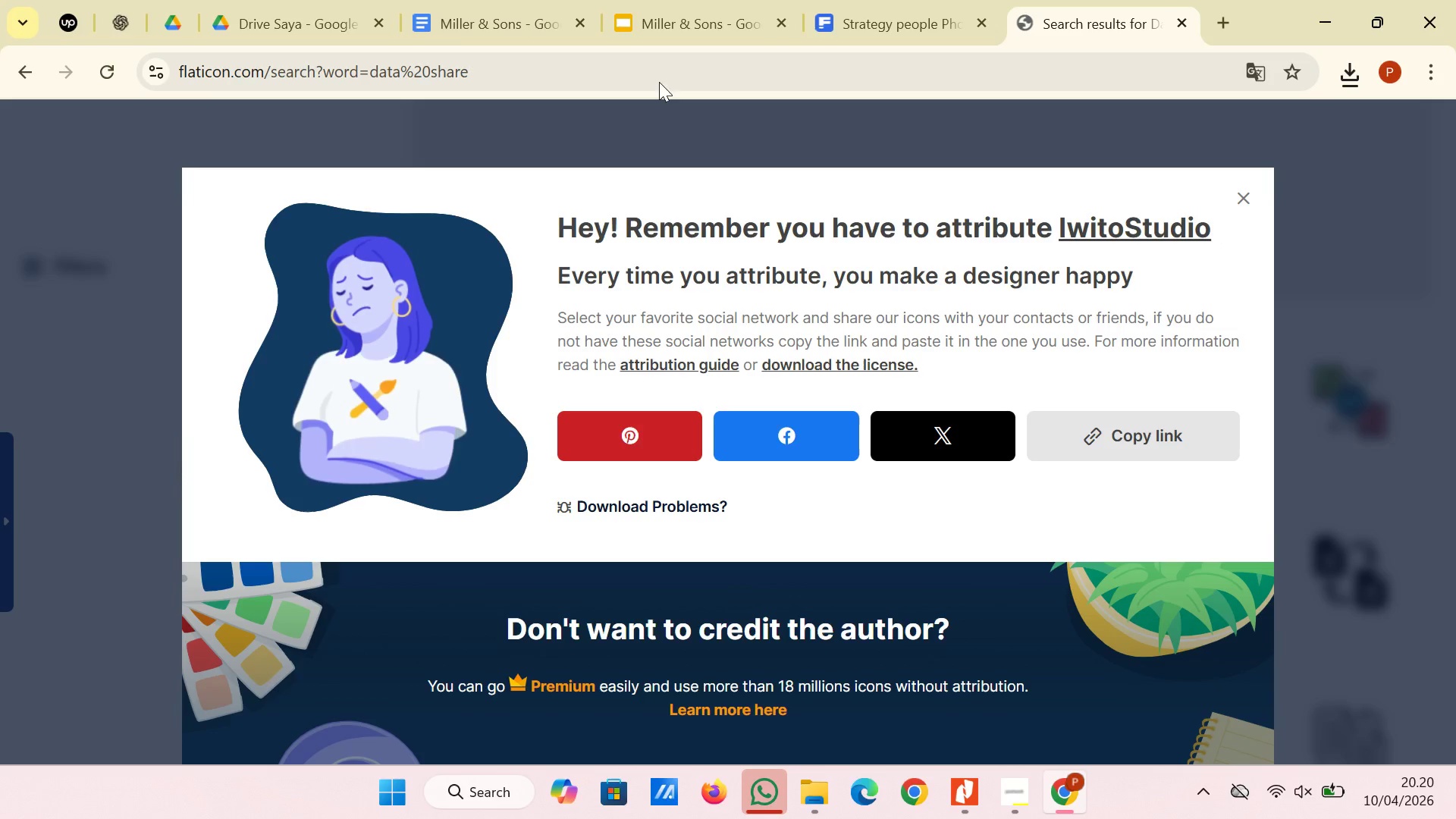 
left_click([663, 0])
 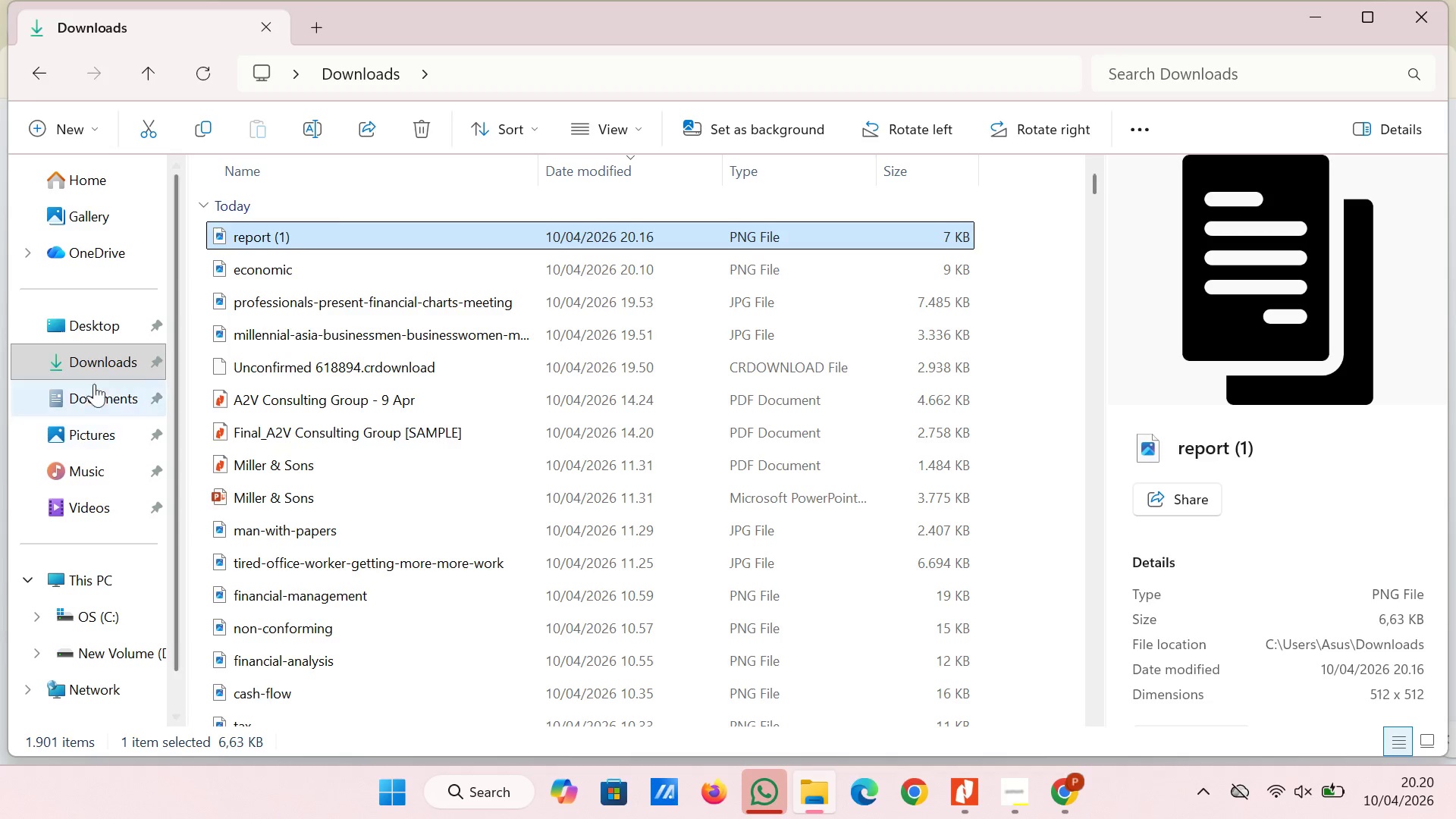 
left_click([85, 362])
 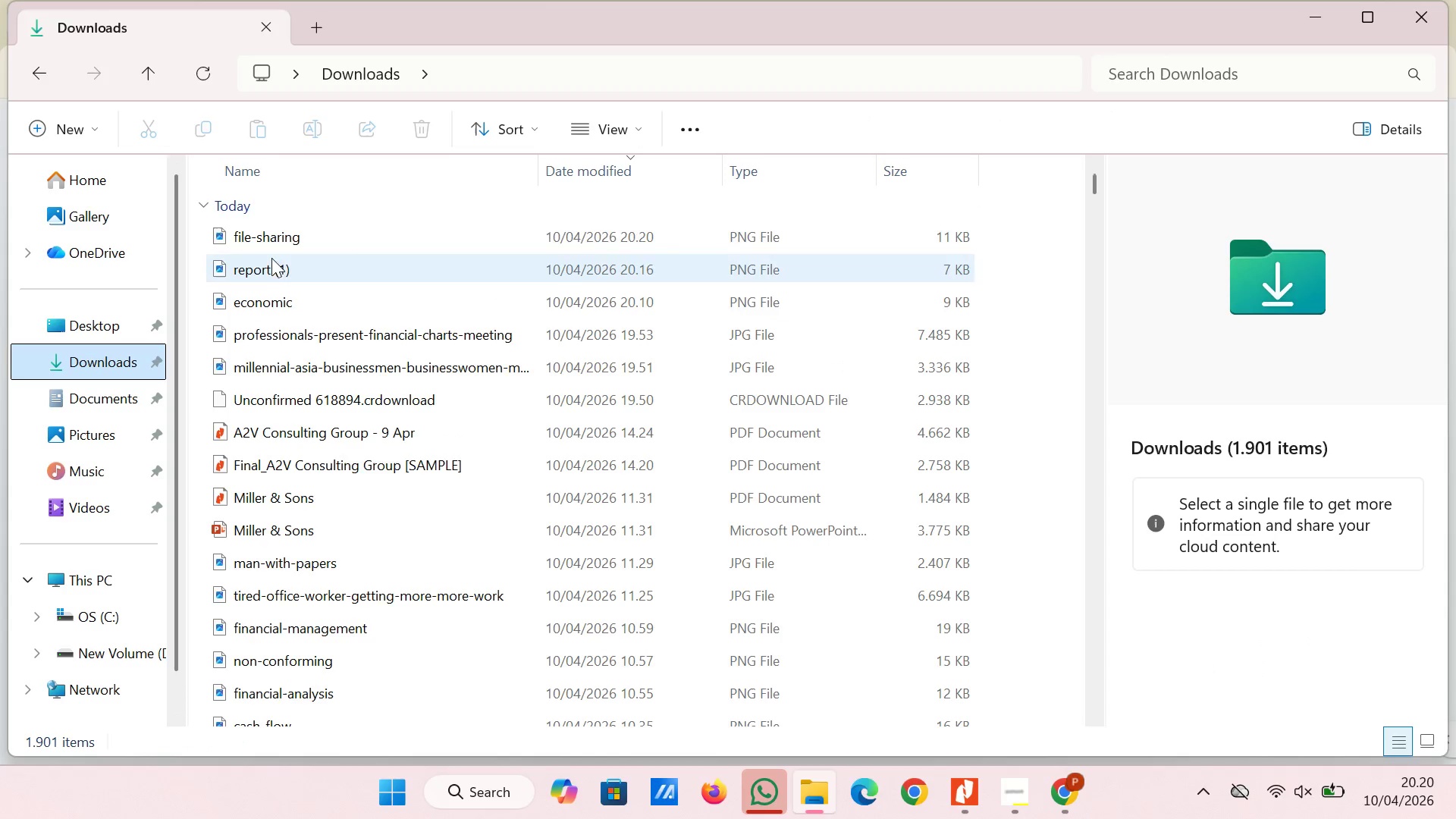 
left_click([271, 249])
 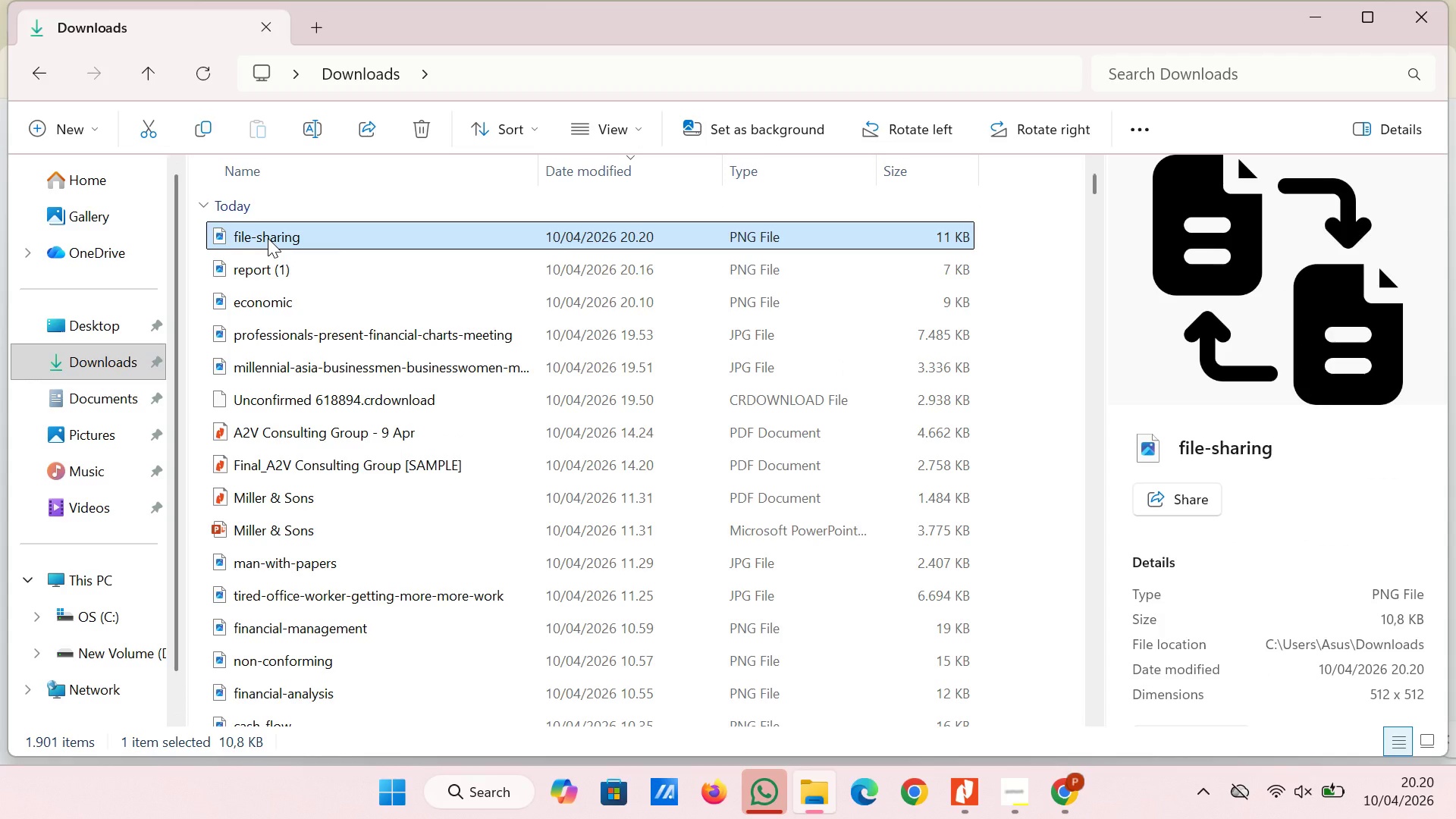 
left_click_drag(start_coordinate=[268, 237], to_coordinate=[927, 679])
 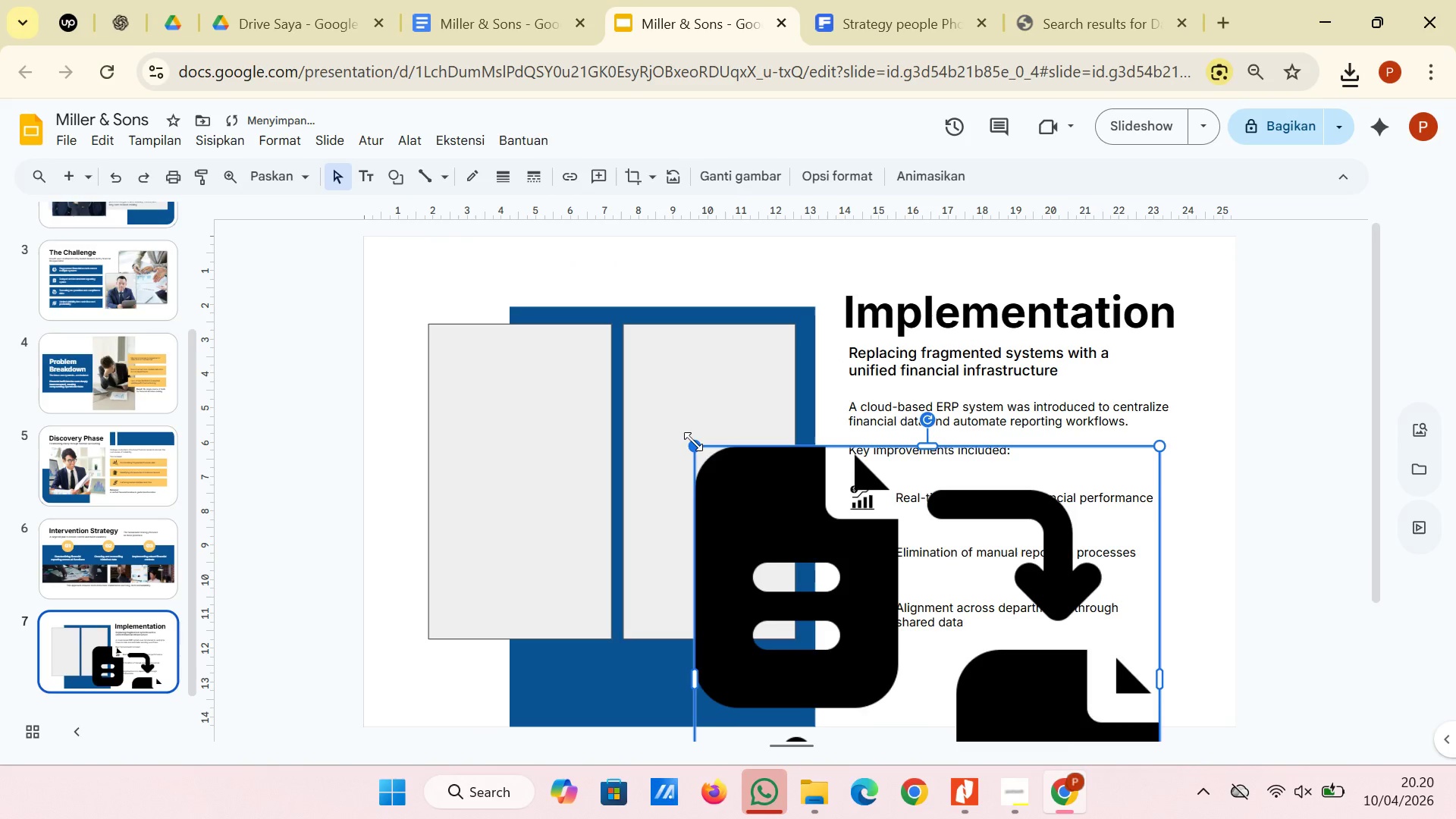 
left_click([692, 440])
 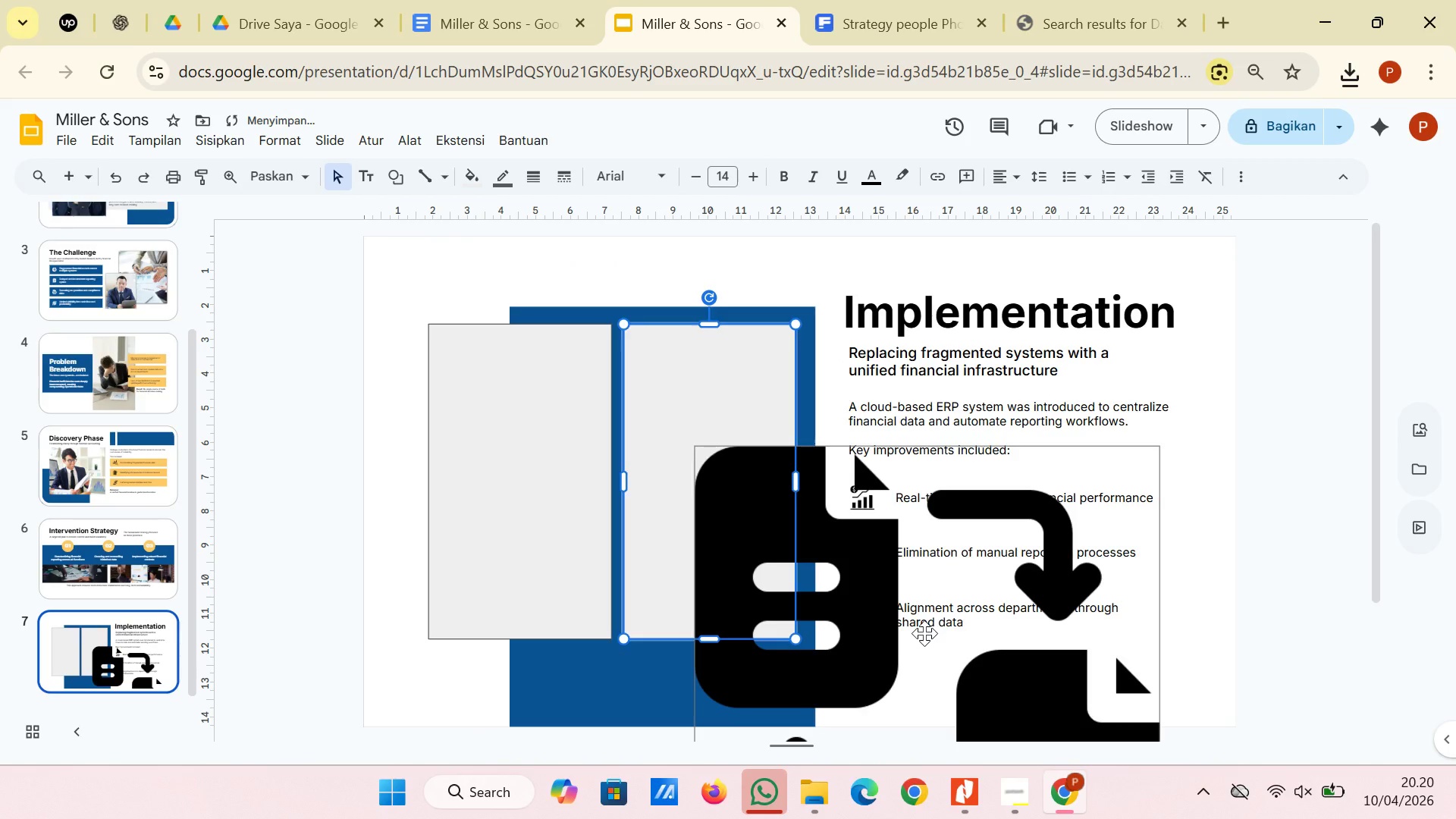 
left_click([880, 621])
 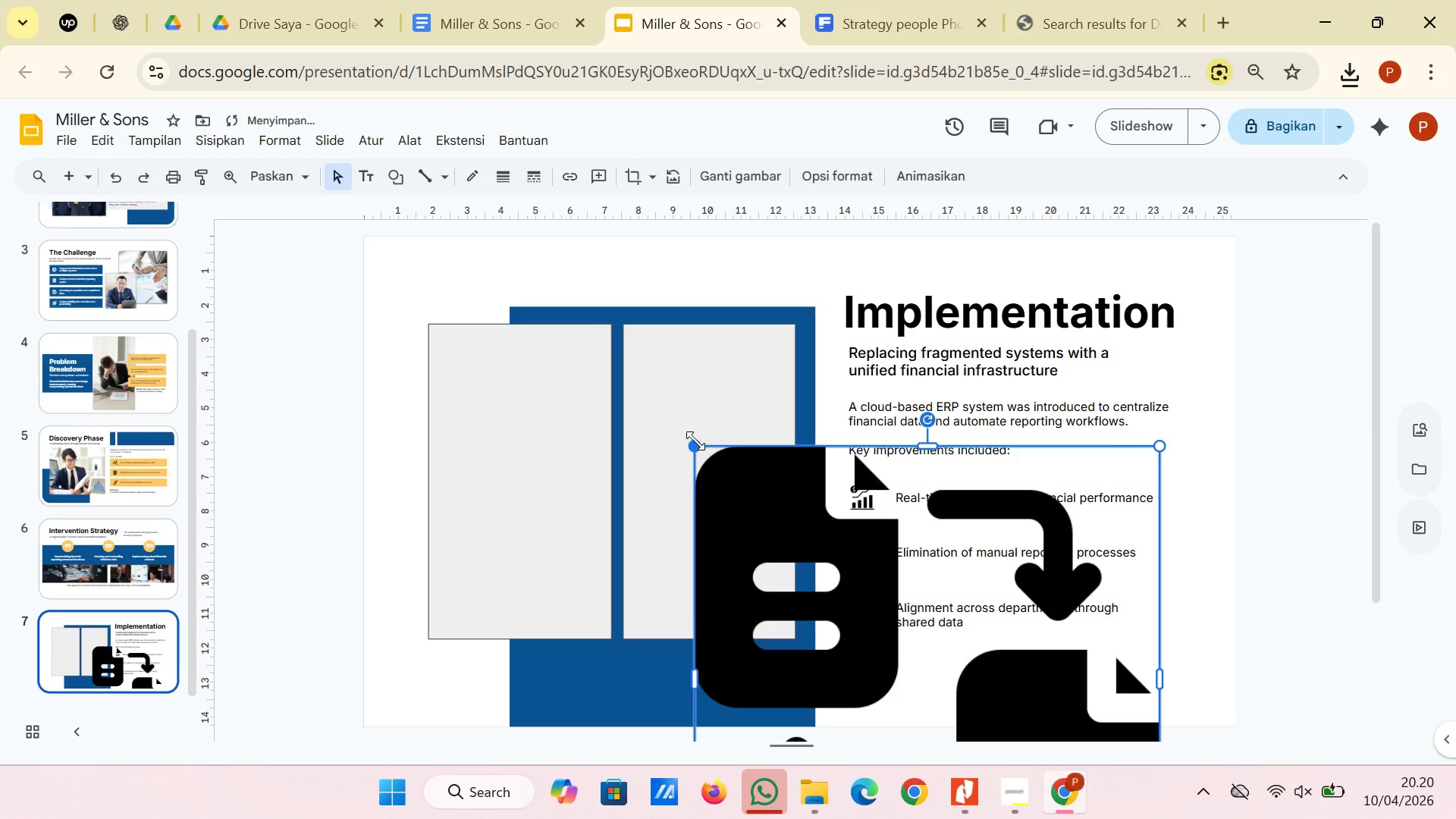 
left_click_drag(start_coordinate=[693, 441], to_coordinate=[999, 684])
 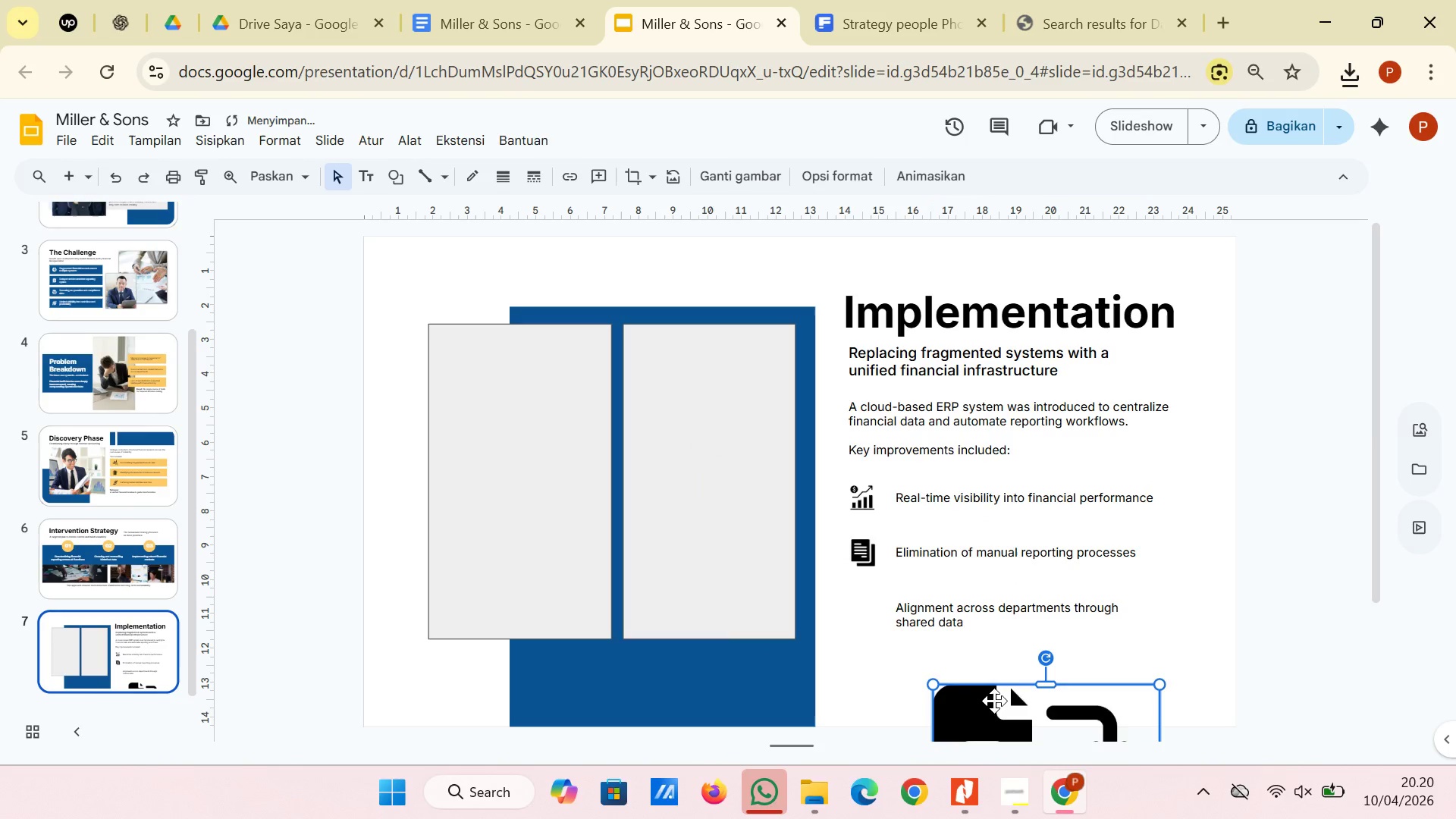 
left_click_drag(start_coordinate=[995, 701], to_coordinate=[913, 584])
 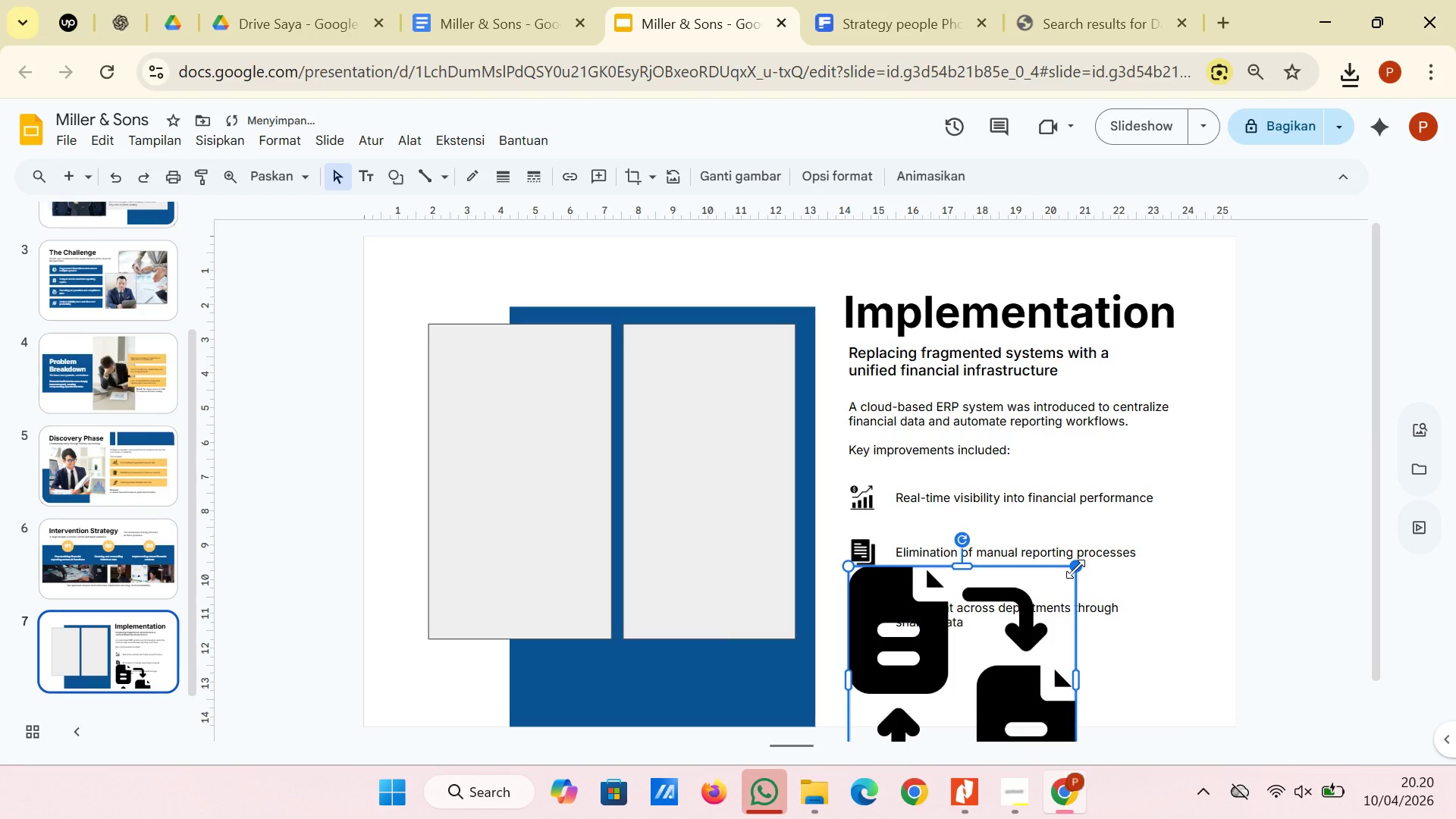 
left_click_drag(start_coordinate=[1075, 569], to_coordinate=[975, 684])
 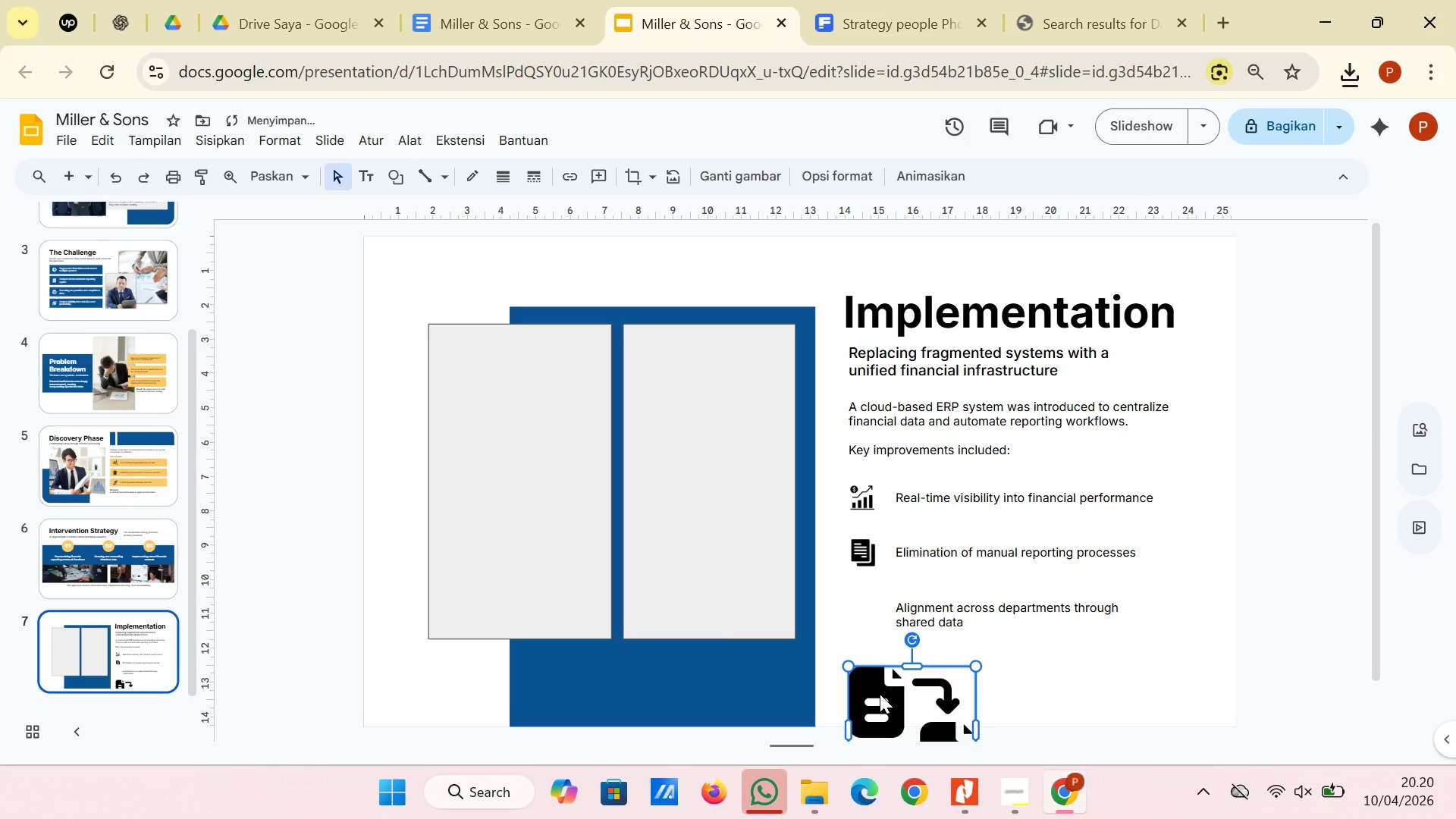 
left_click_drag(start_coordinate=[880, 695], to_coordinate=[880, 622])
 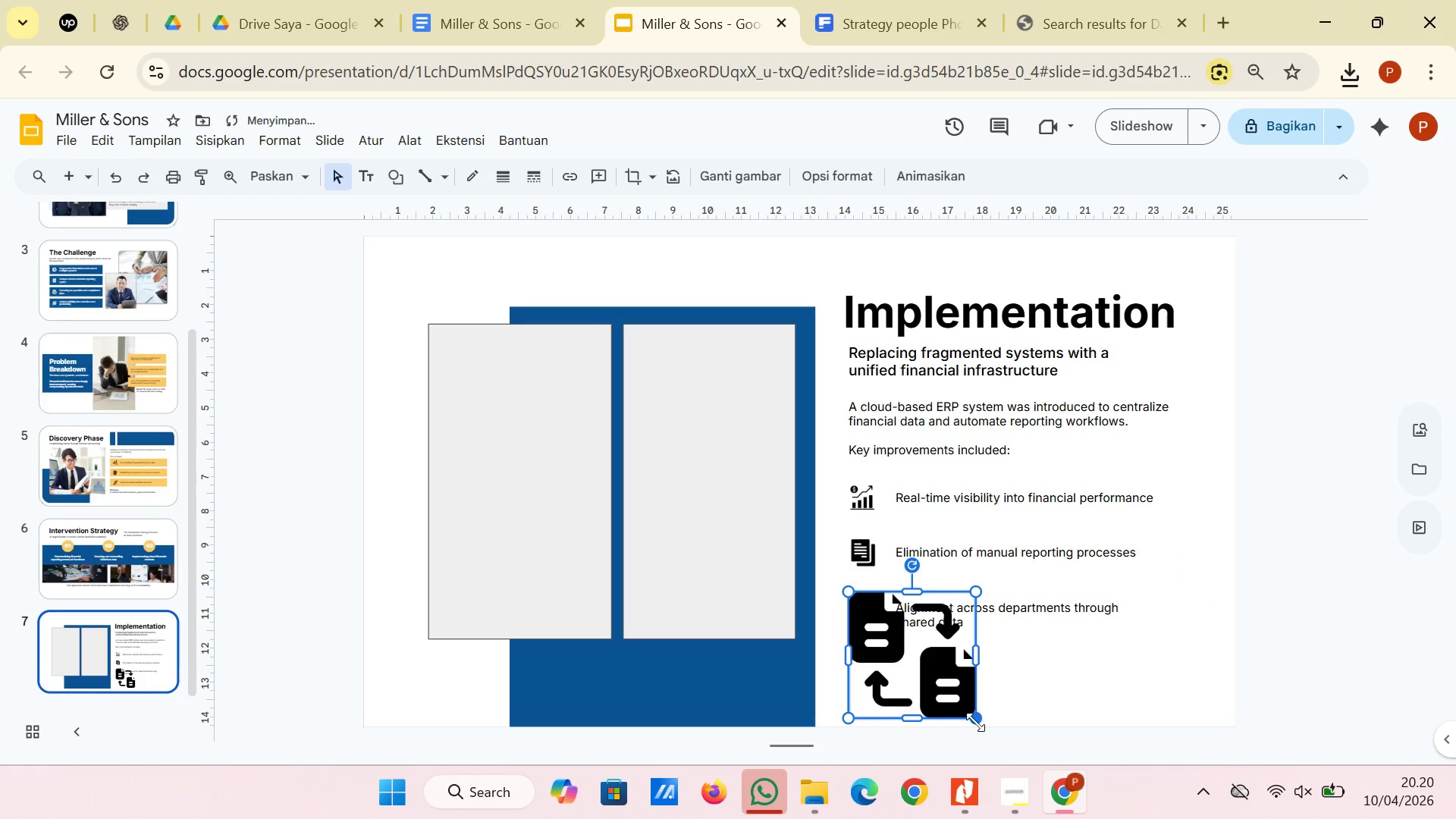 
left_click_drag(start_coordinate=[975, 722], to_coordinate=[873, 612])
 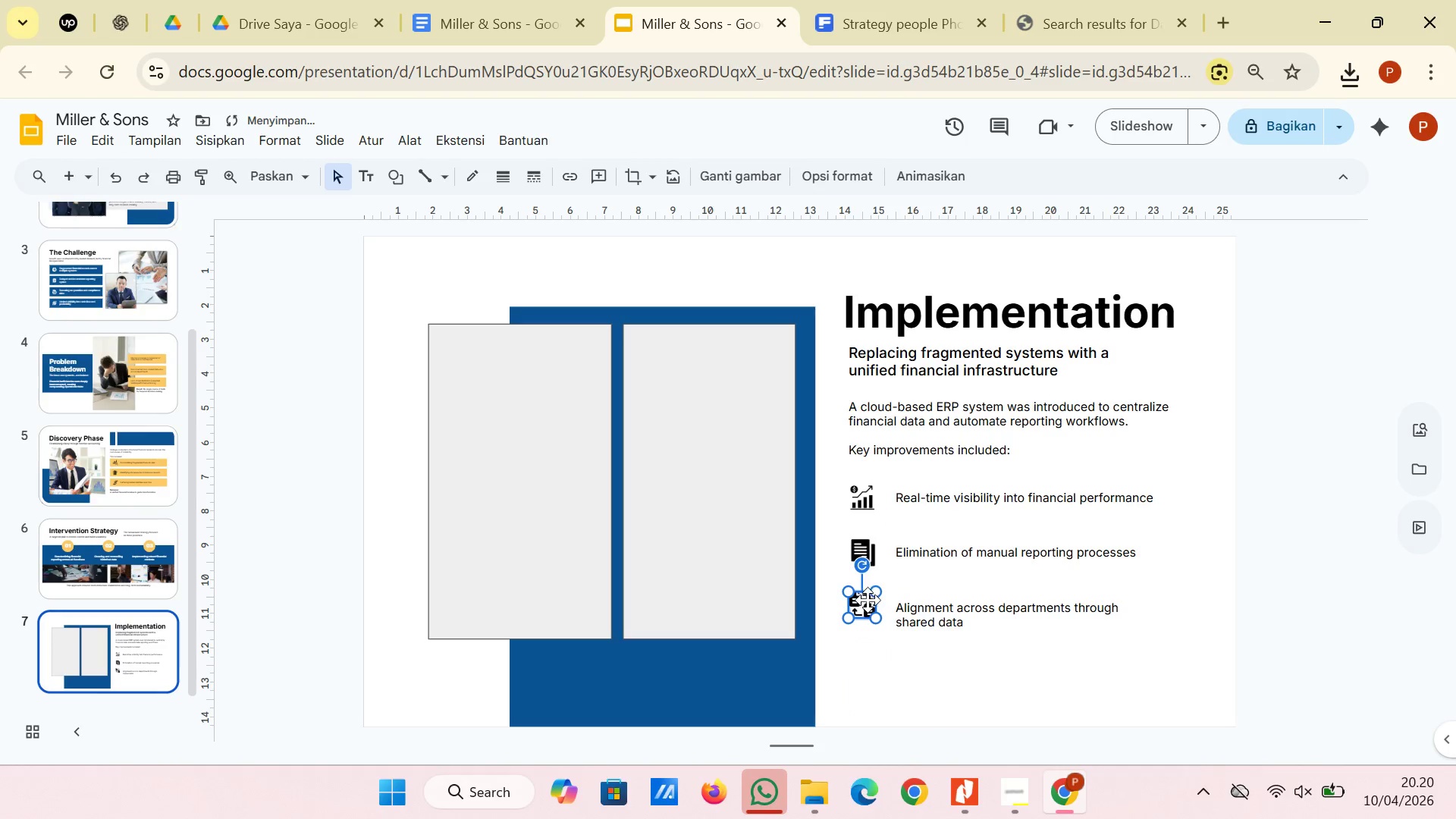 
left_click_drag(start_coordinate=[868, 601], to_coordinate=[869, 611])
 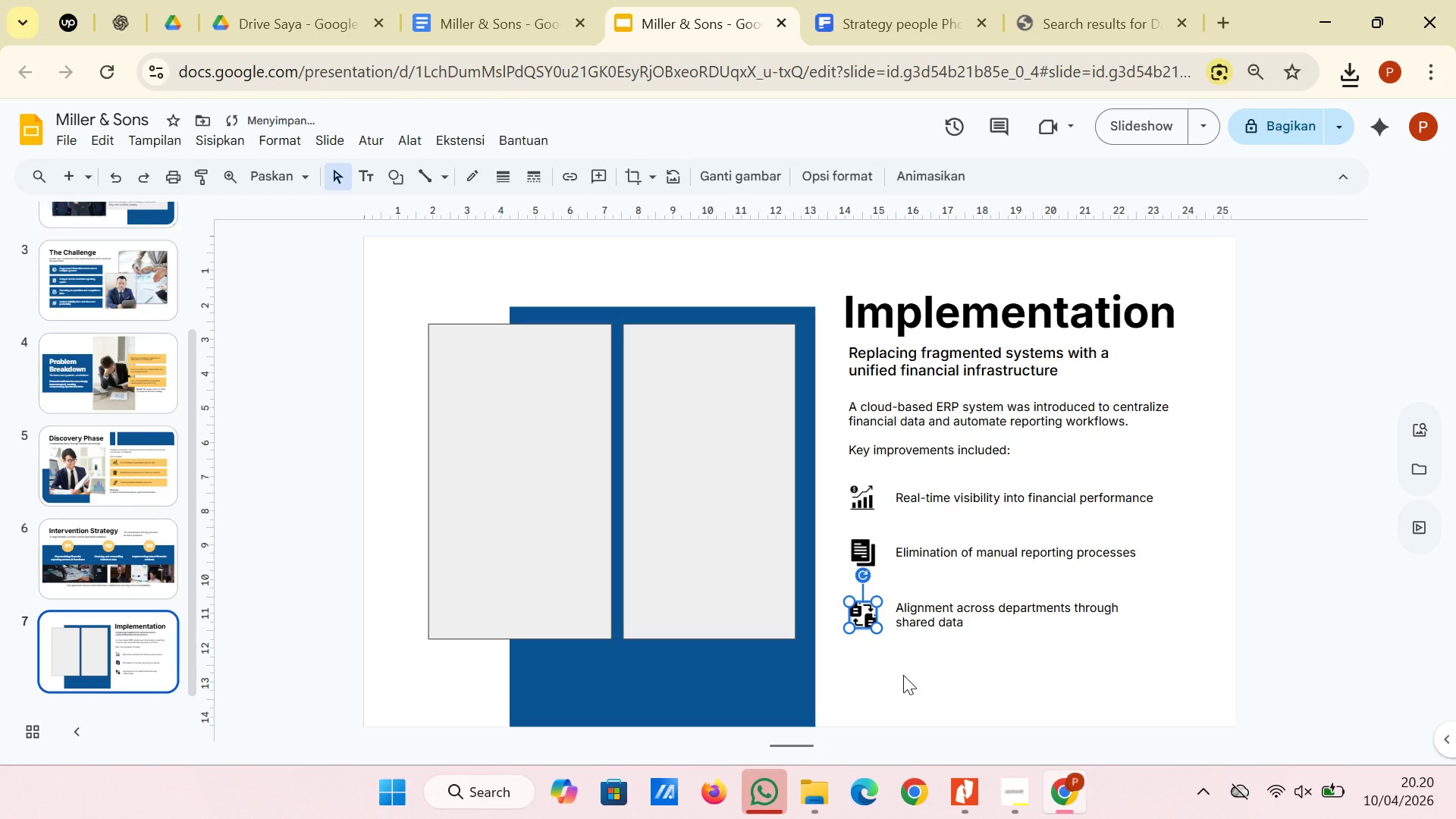 
left_click([903, 677])
 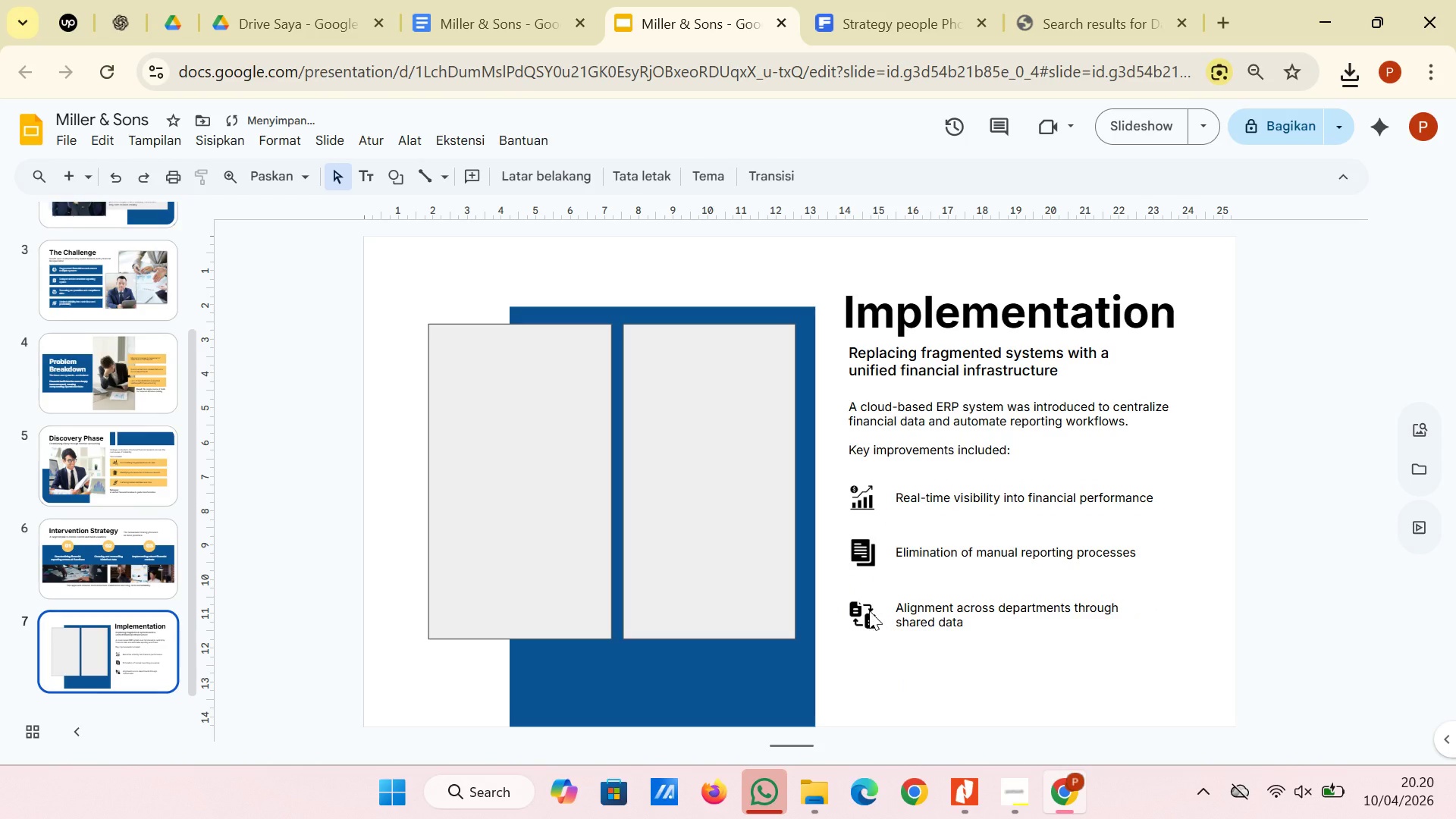 
left_click([869, 610])
 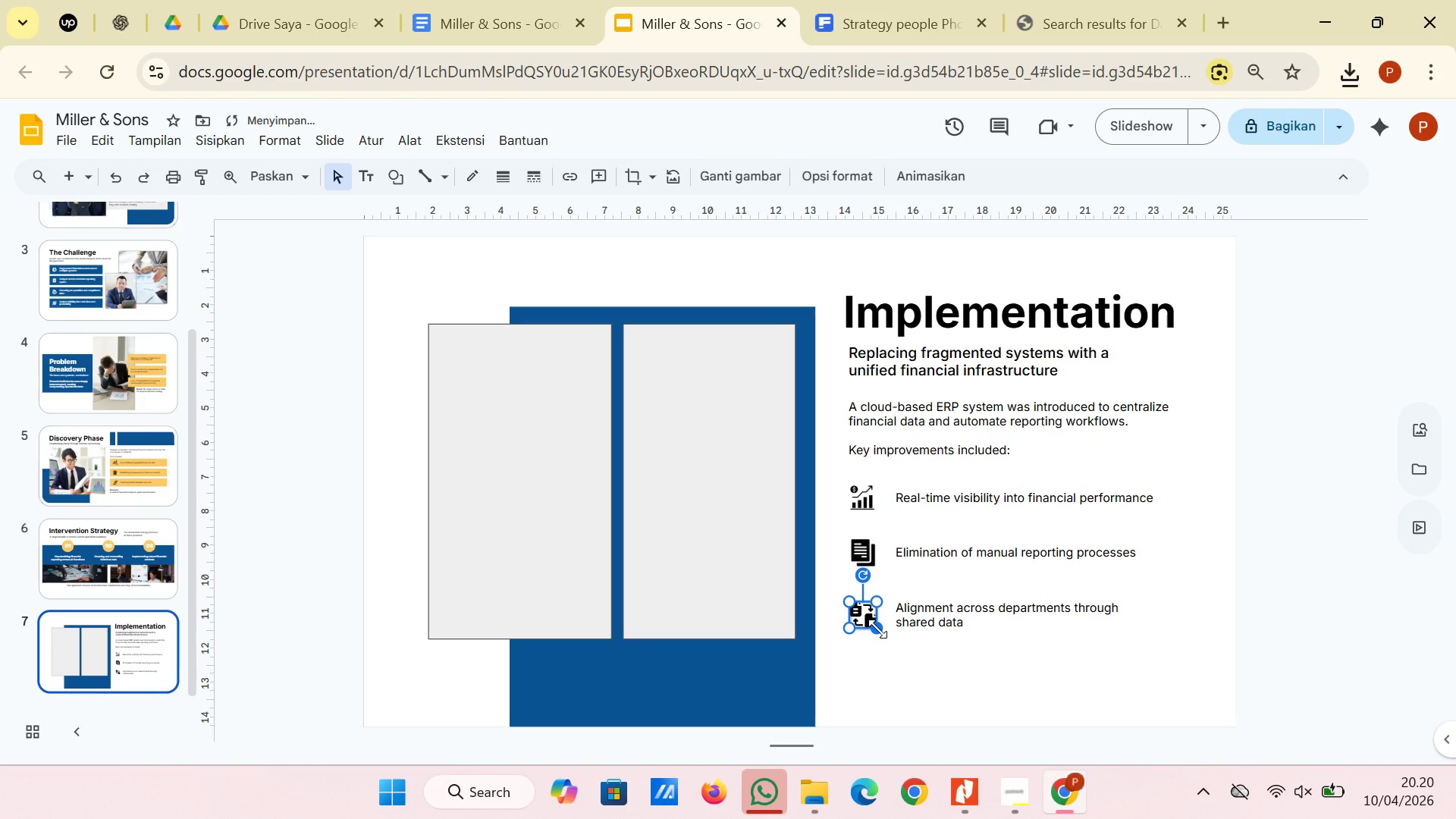 
left_click_drag(start_coordinate=[877, 629], to_coordinate=[883, 633])
 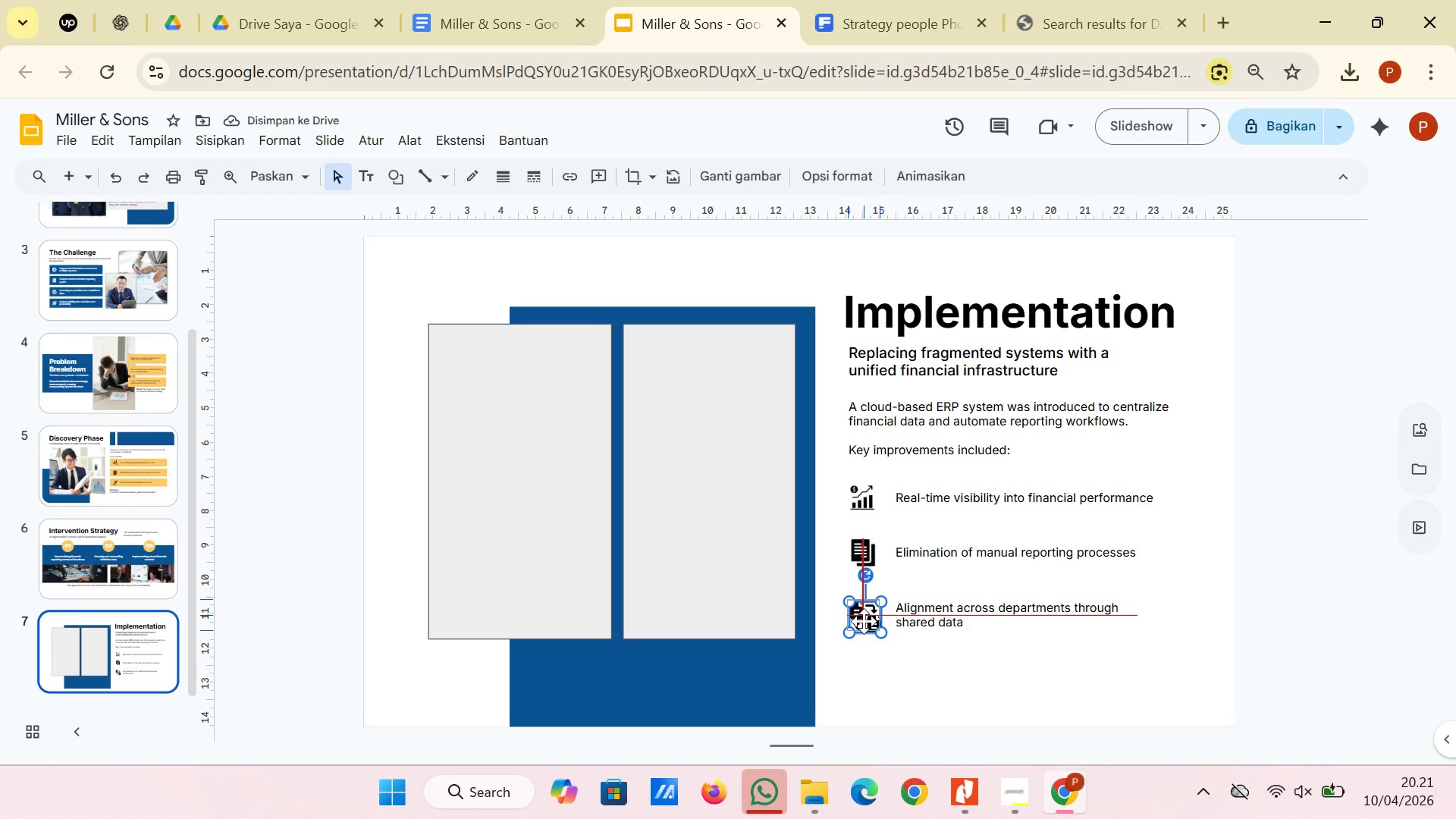 
wait(5.19)
 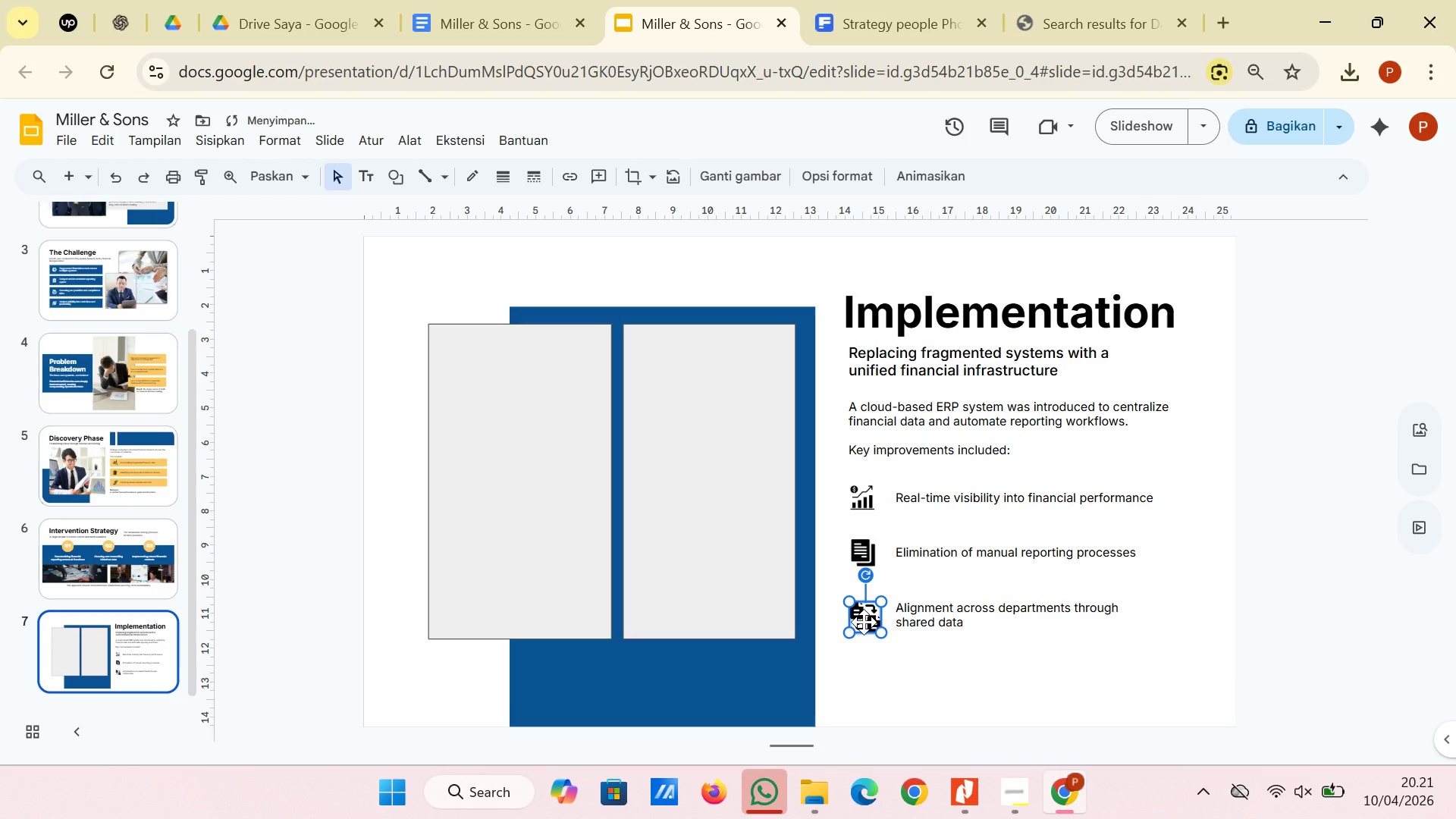 
left_click([871, 661])
 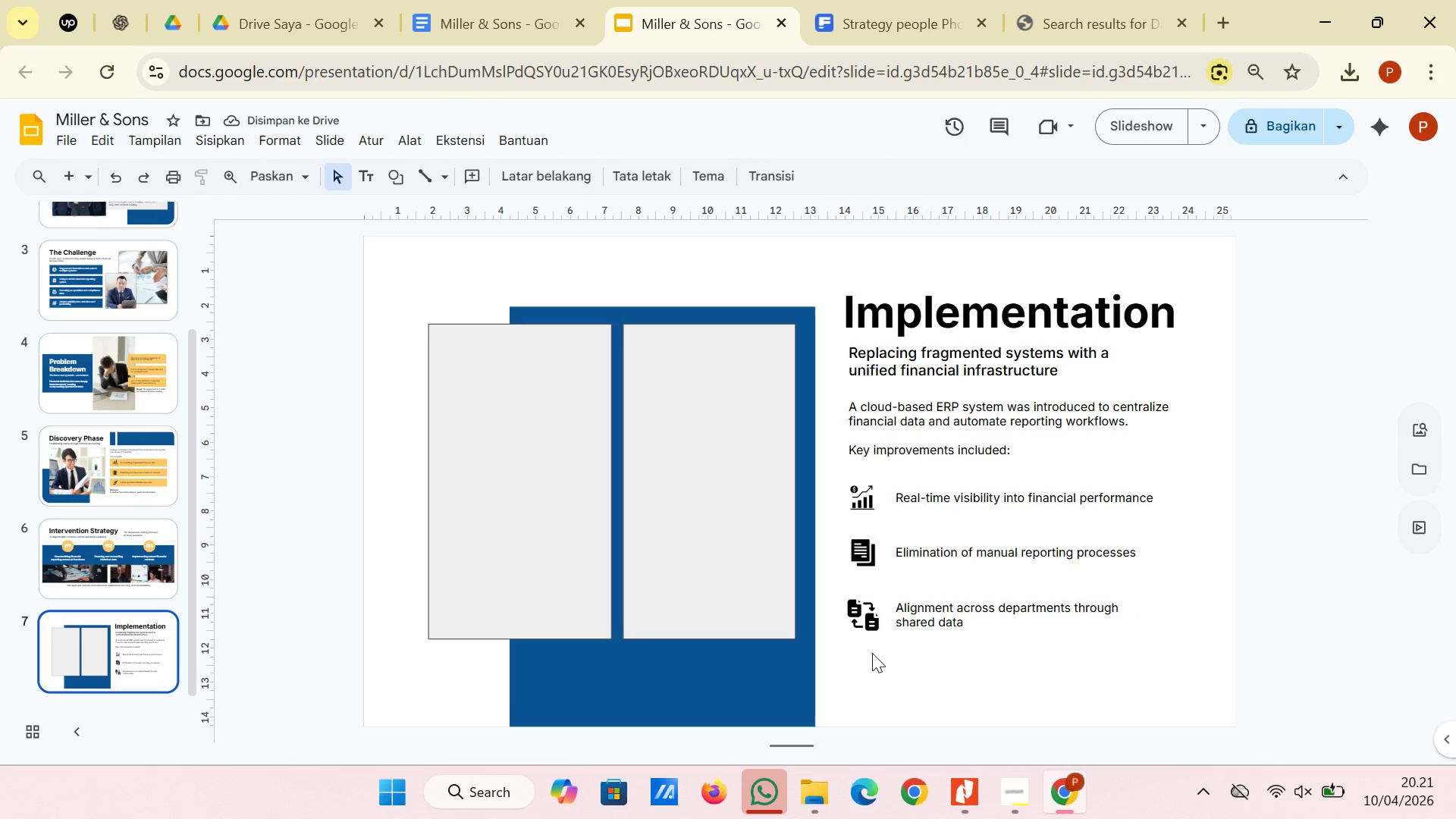 
left_click([877, 620])
 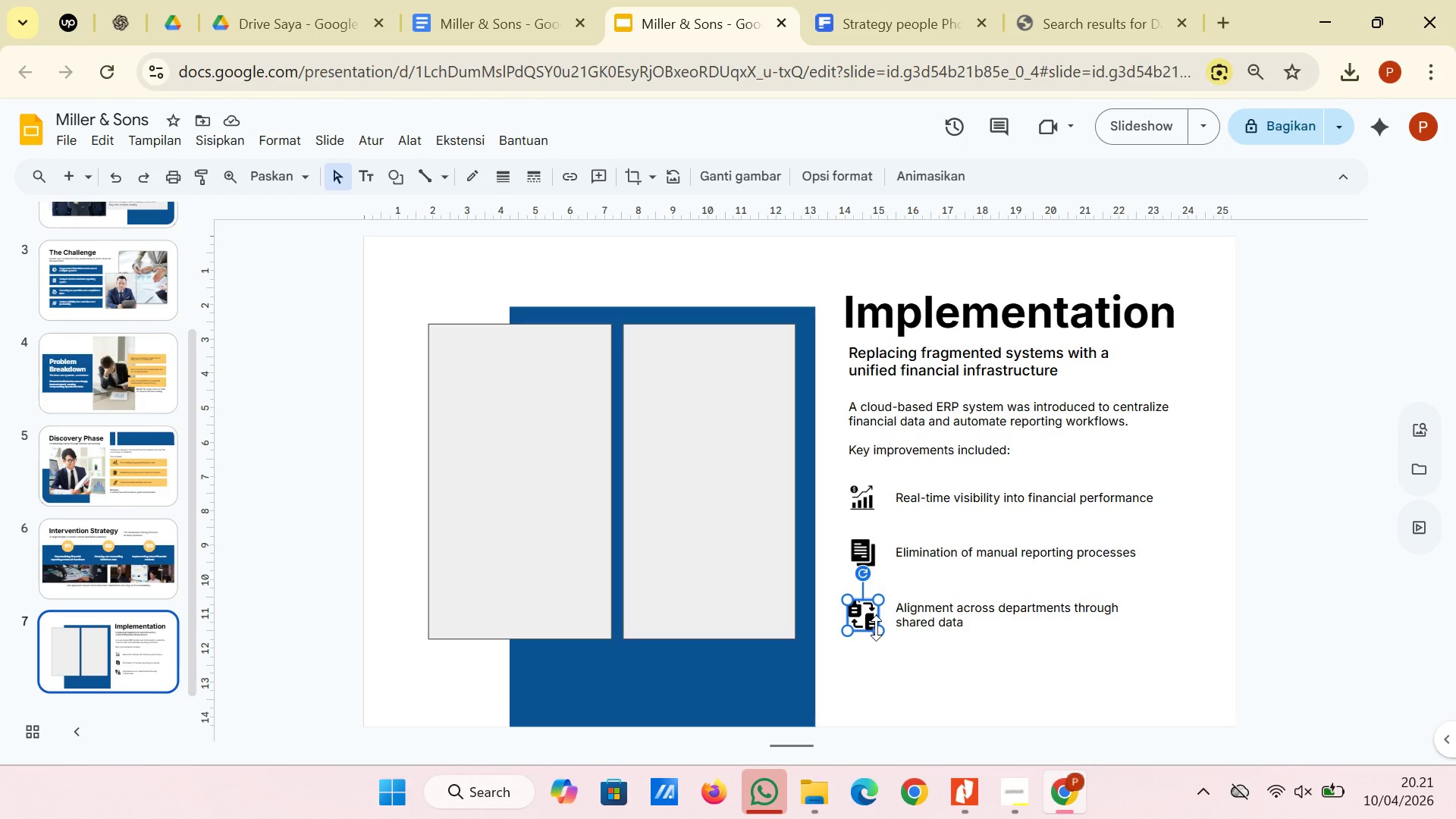 
left_click_drag(start_coordinate=[880, 632], to_coordinate=[875, 626])
 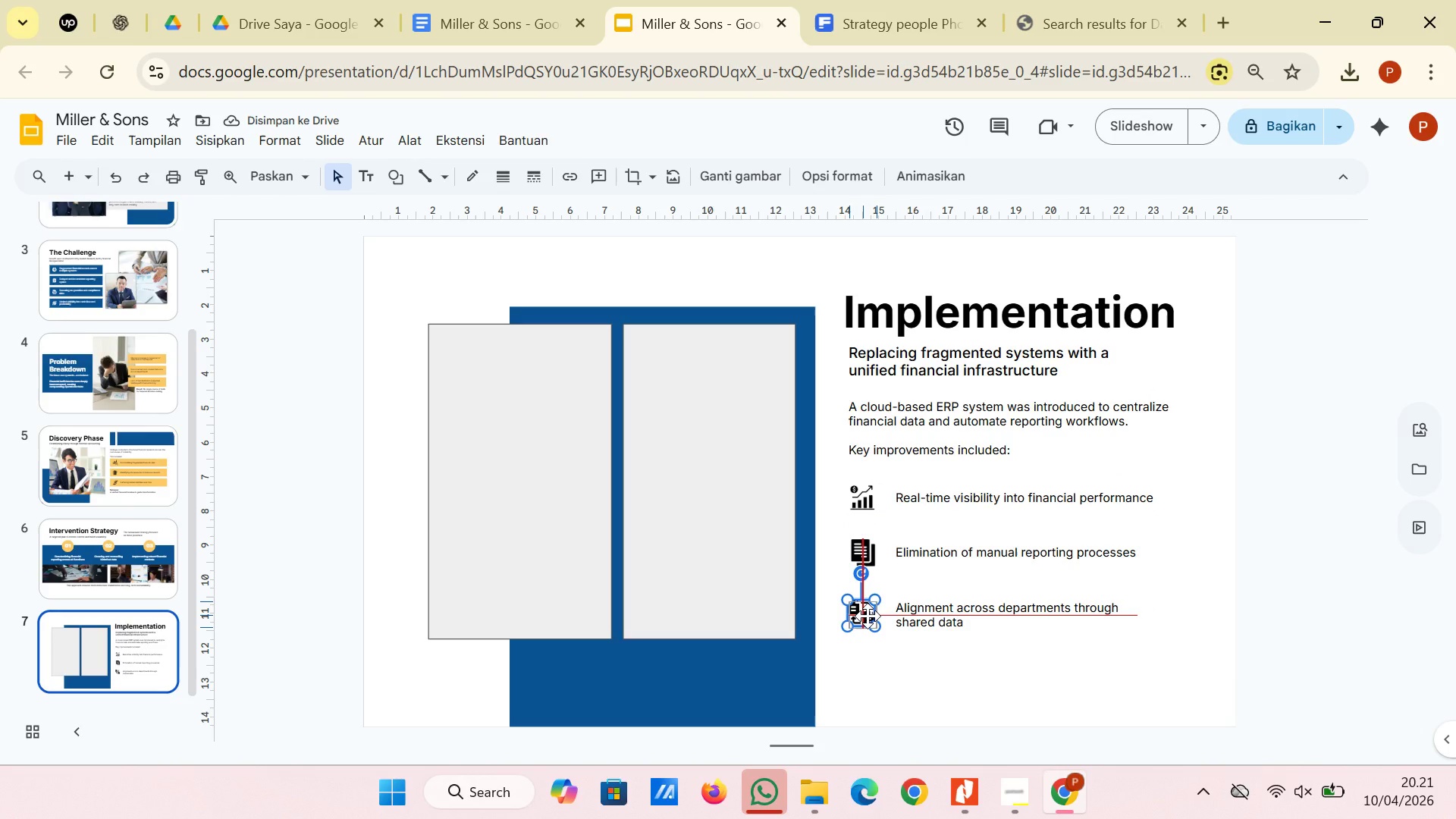 
left_click([886, 655])
 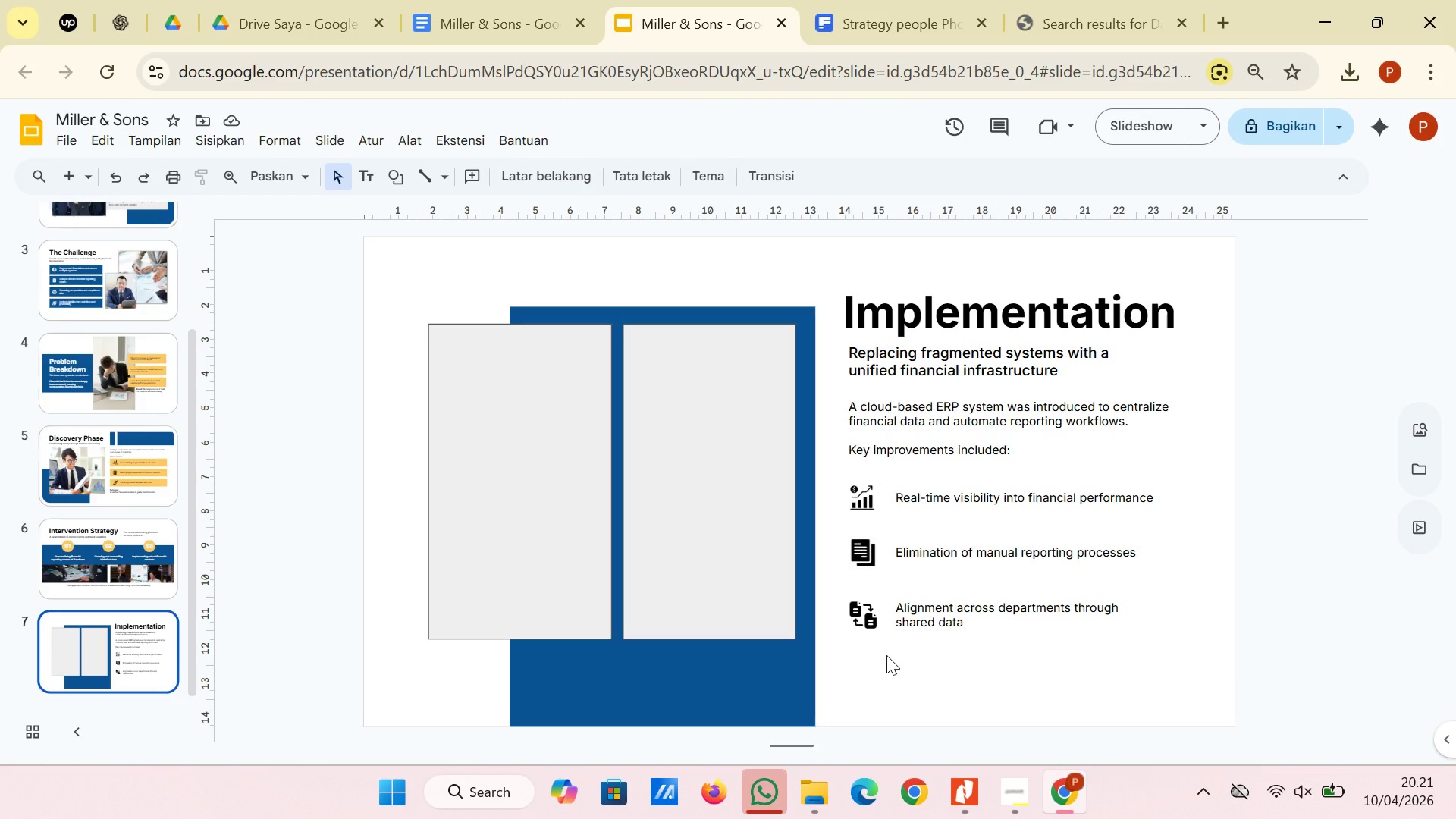 
wait(13.38)
 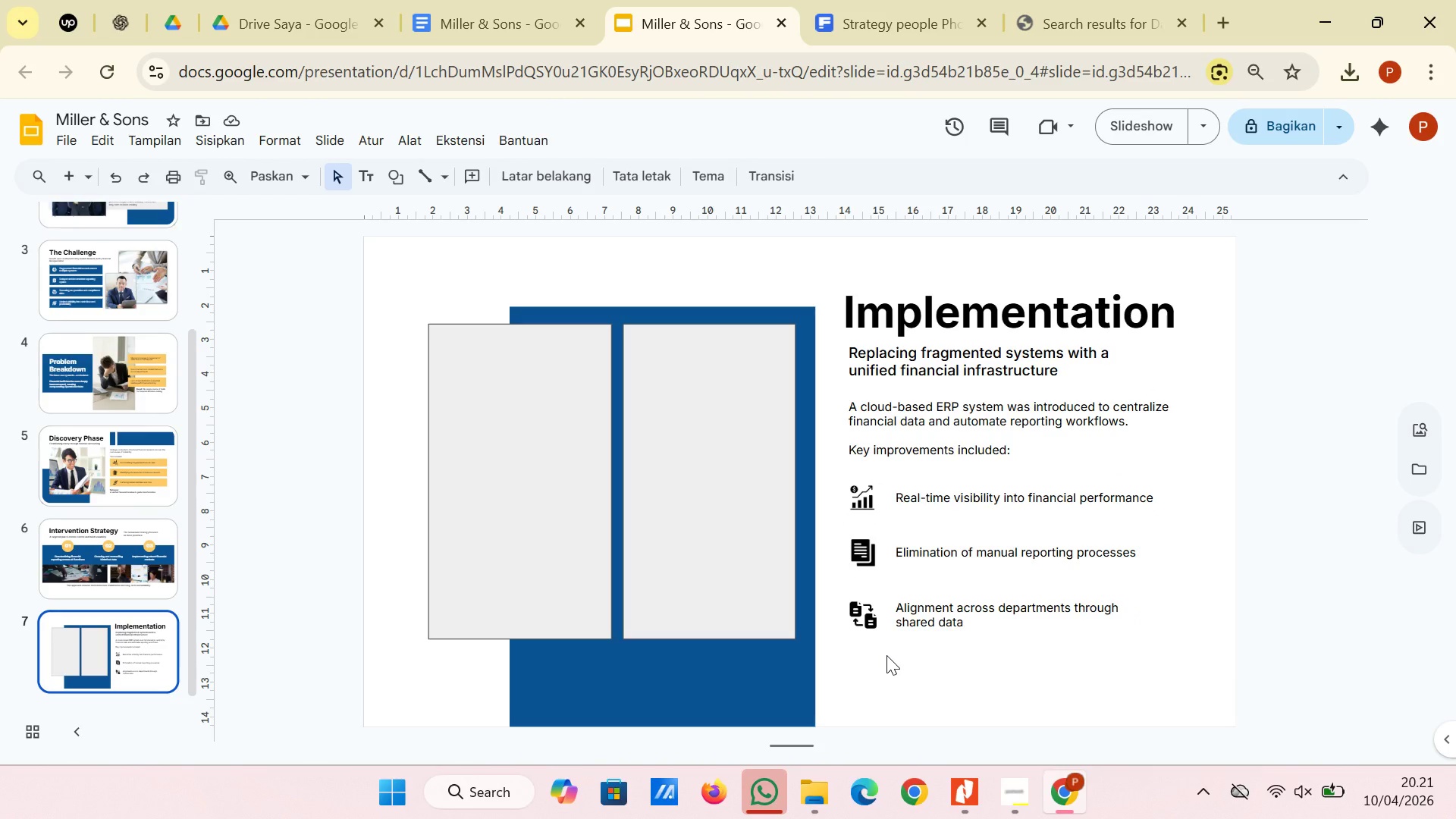 
left_click([922, 635])
 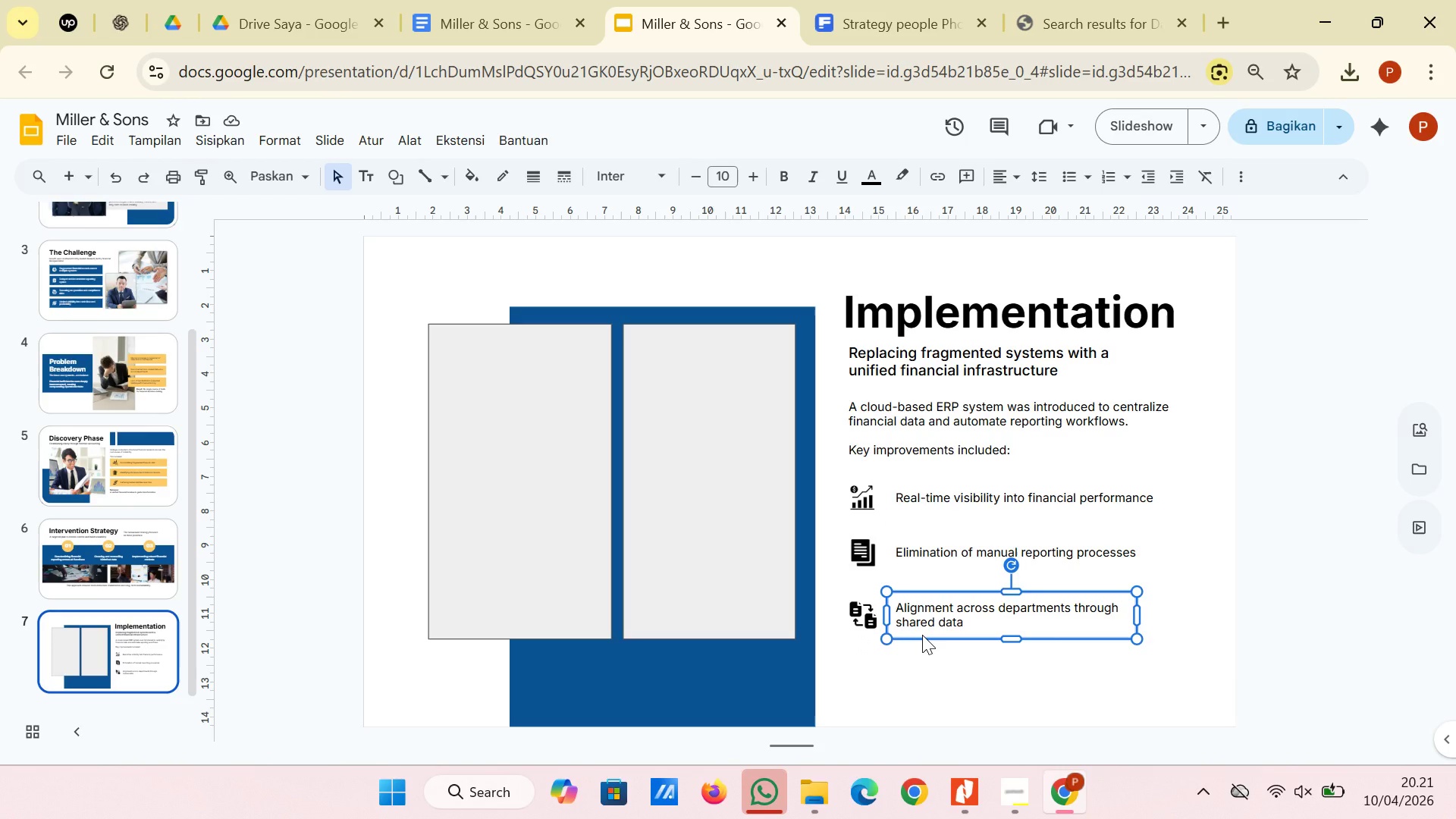 
wait(5.75)
 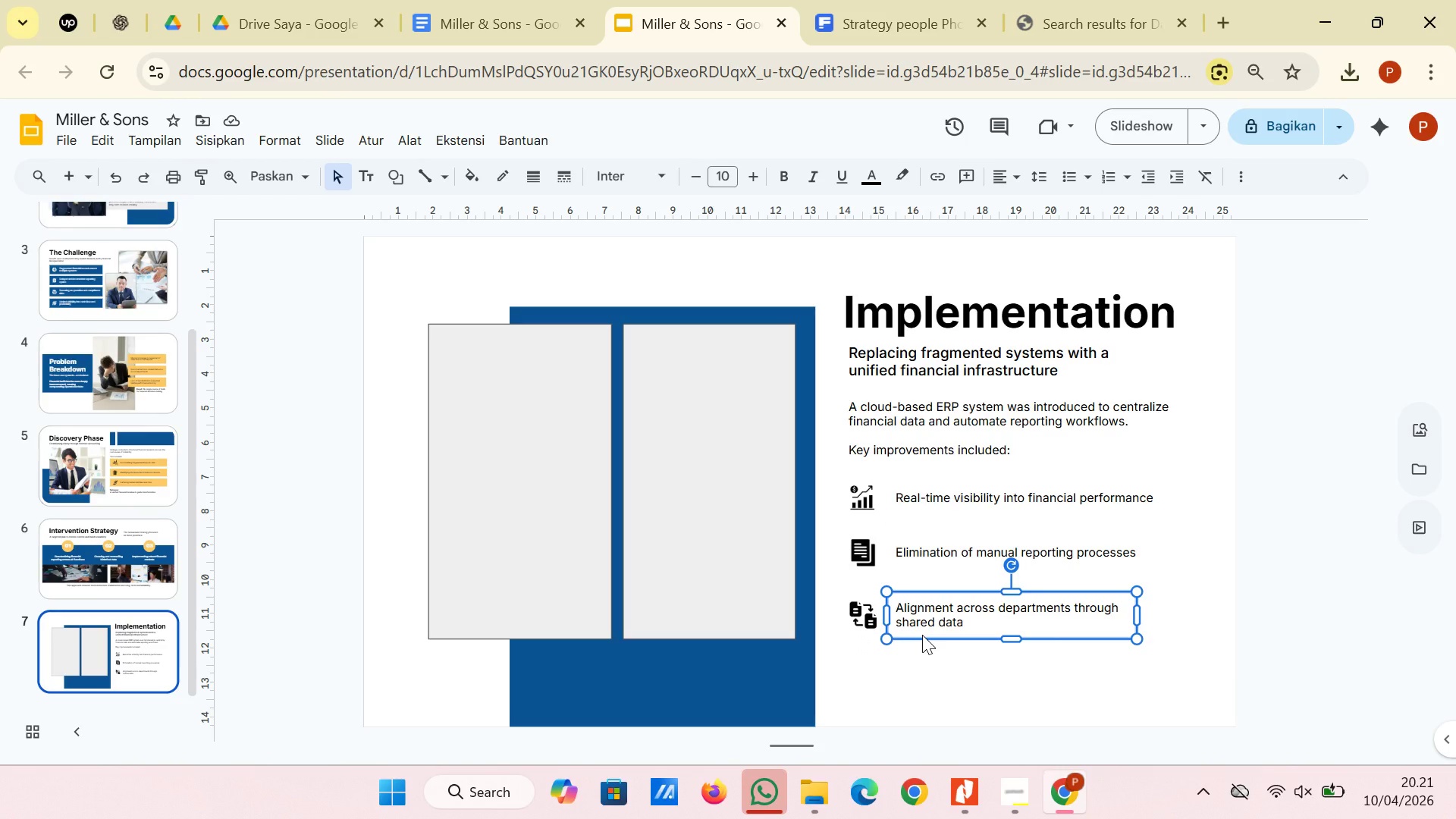 
hold_key(key=ShiftLeft, duration=1.64)
left_click([971, 565])
 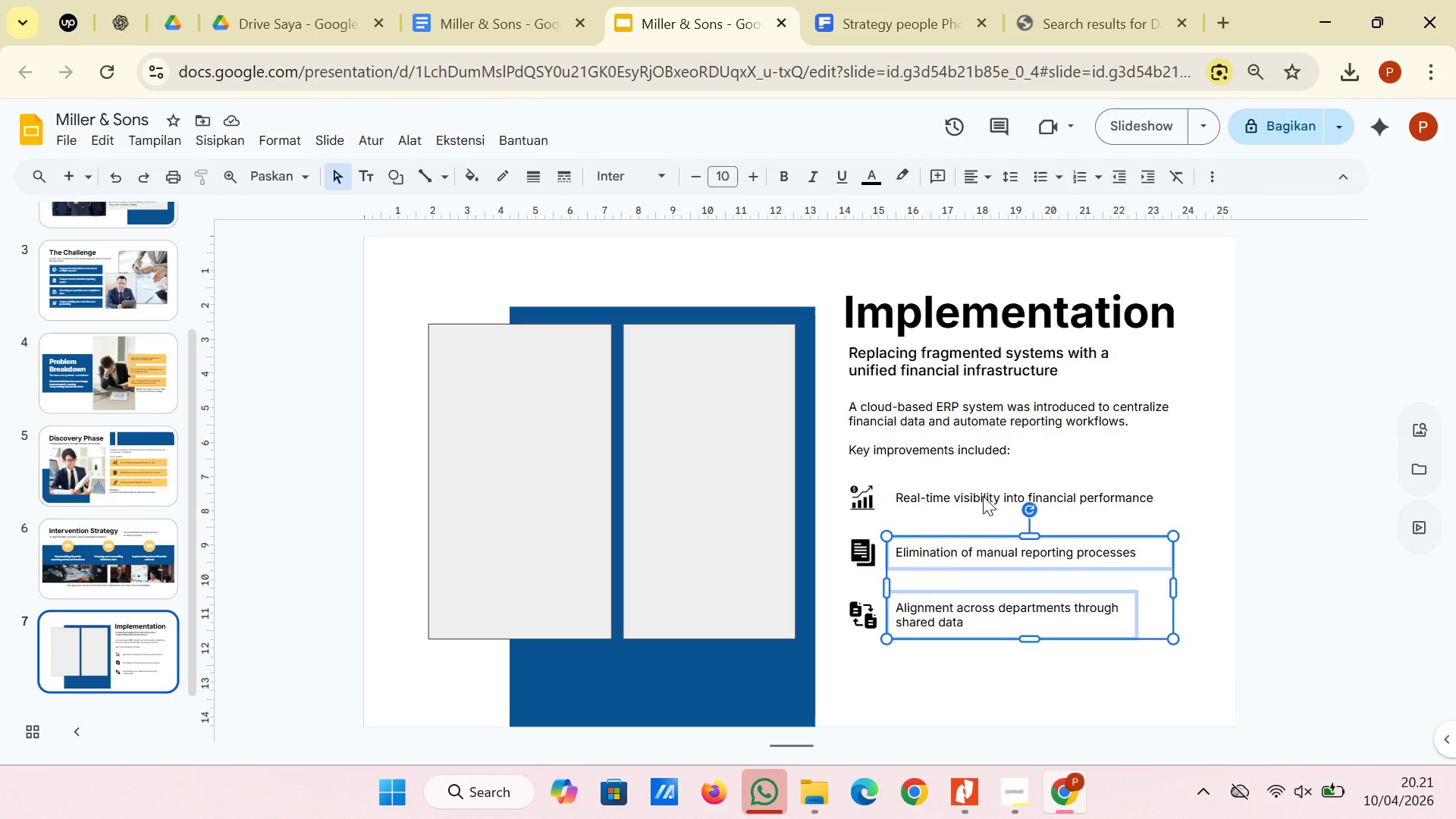 
left_click([983, 496])
 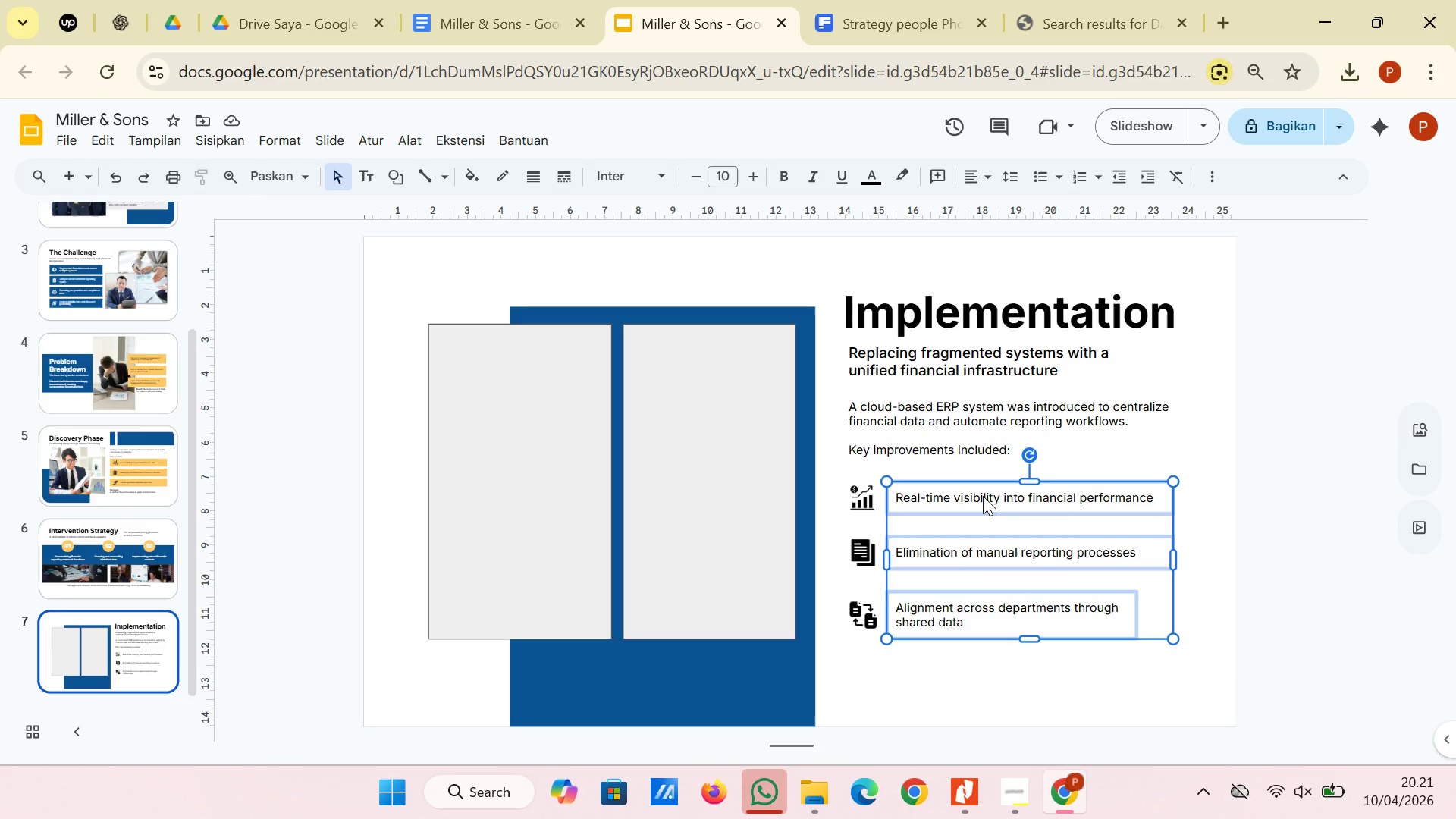 
right_click([983, 496])
 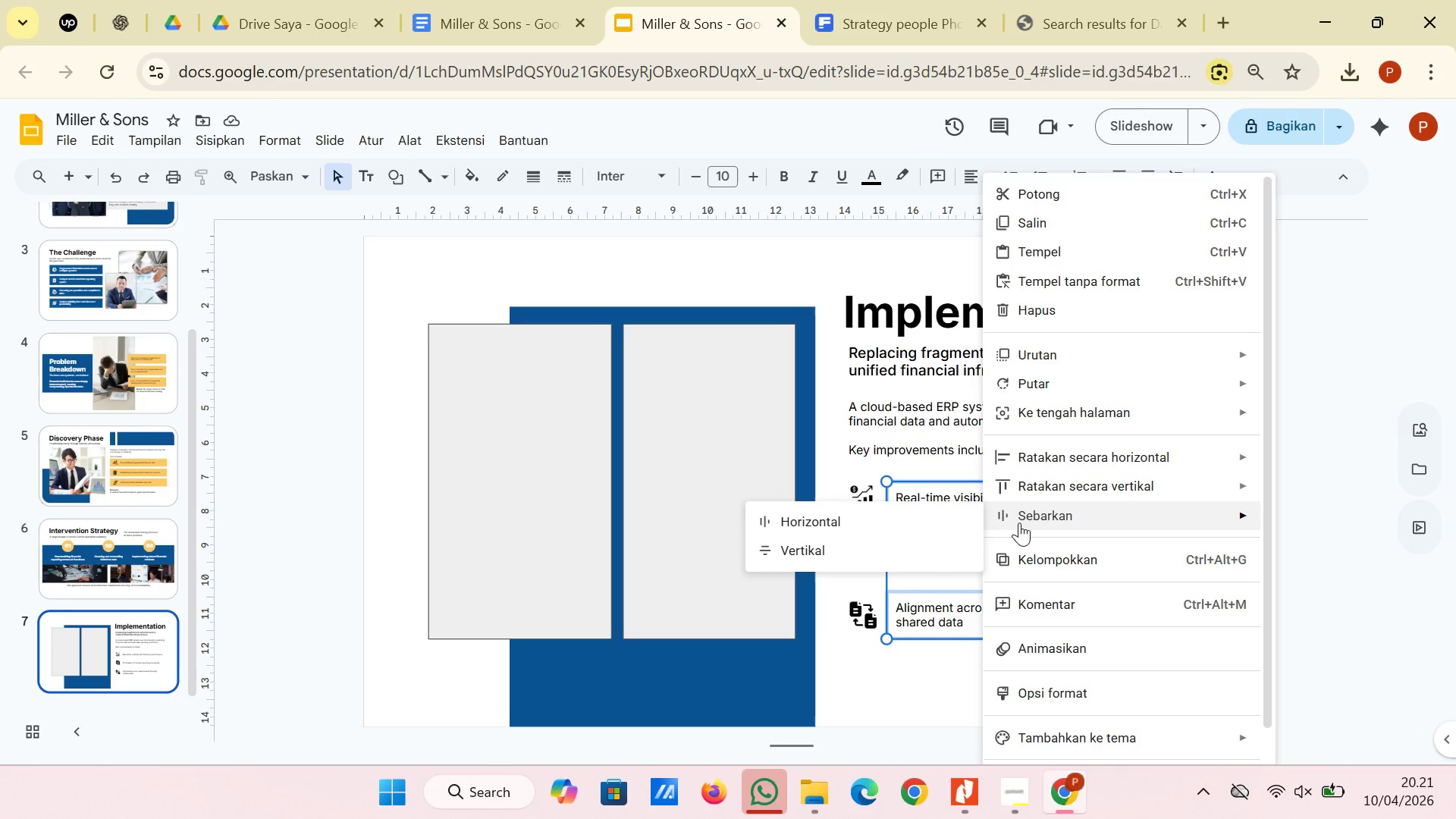 
left_click([931, 539])
 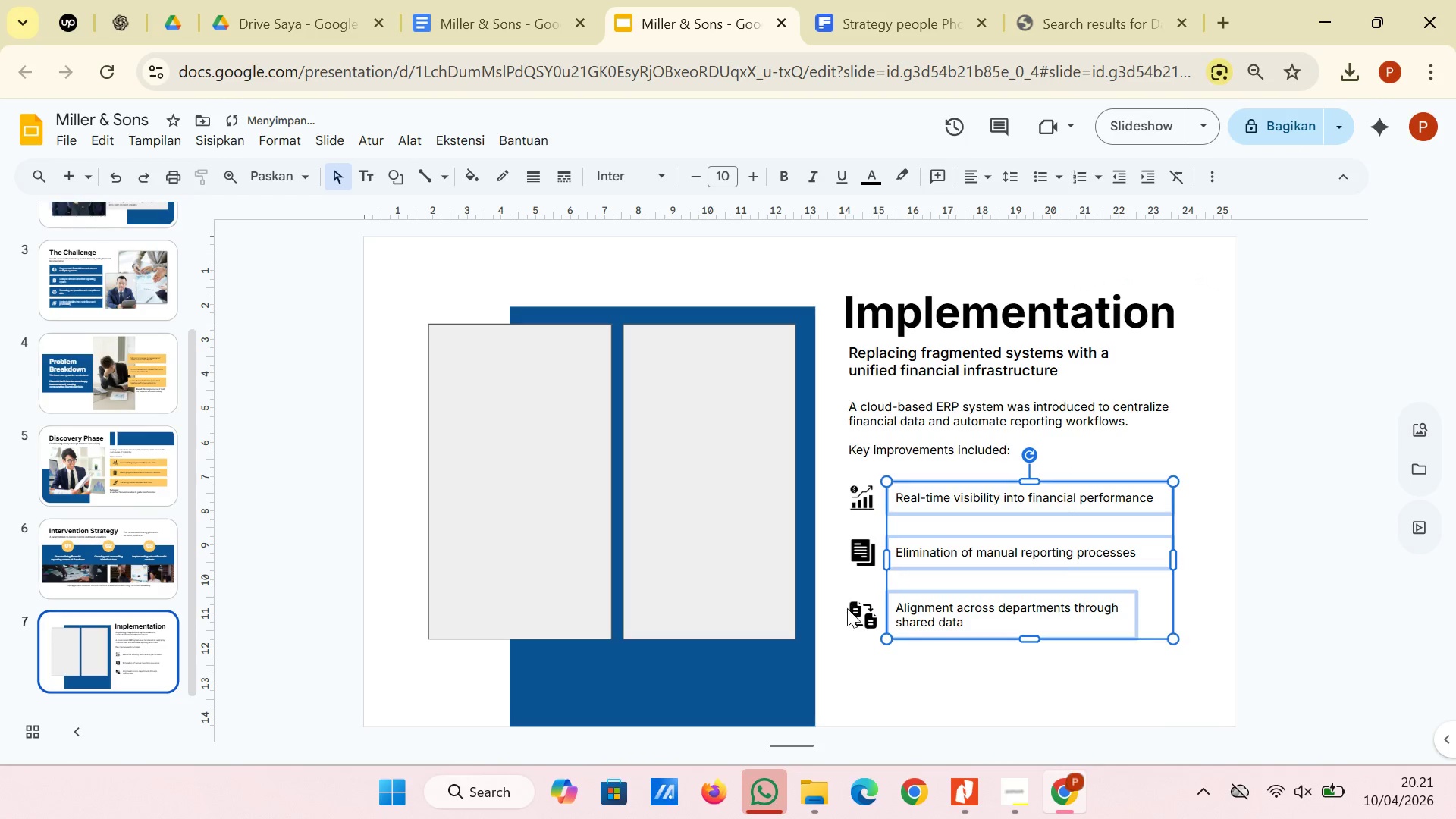 
left_click([847, 670])
 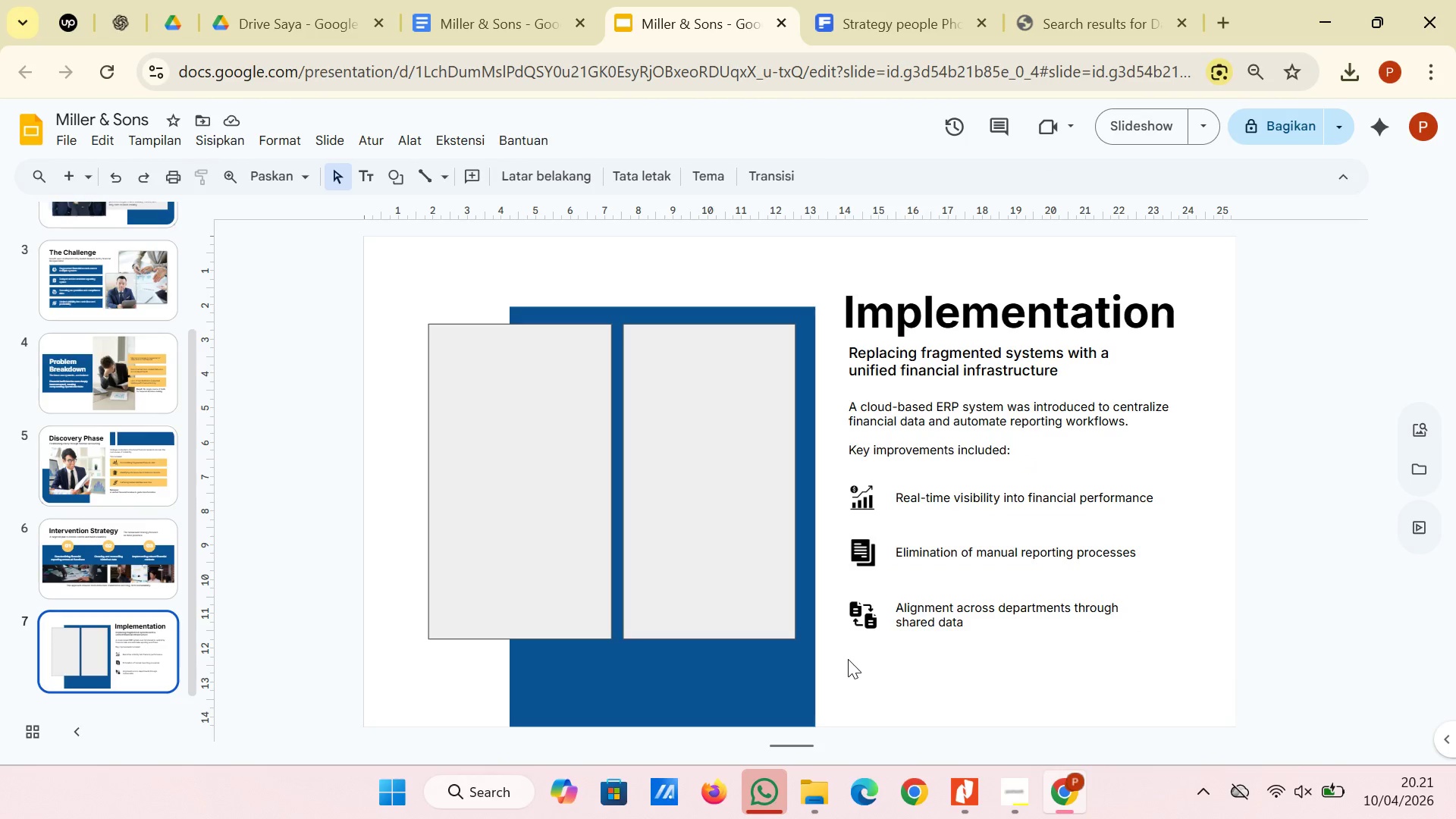 
mouse_move([993, 752])
 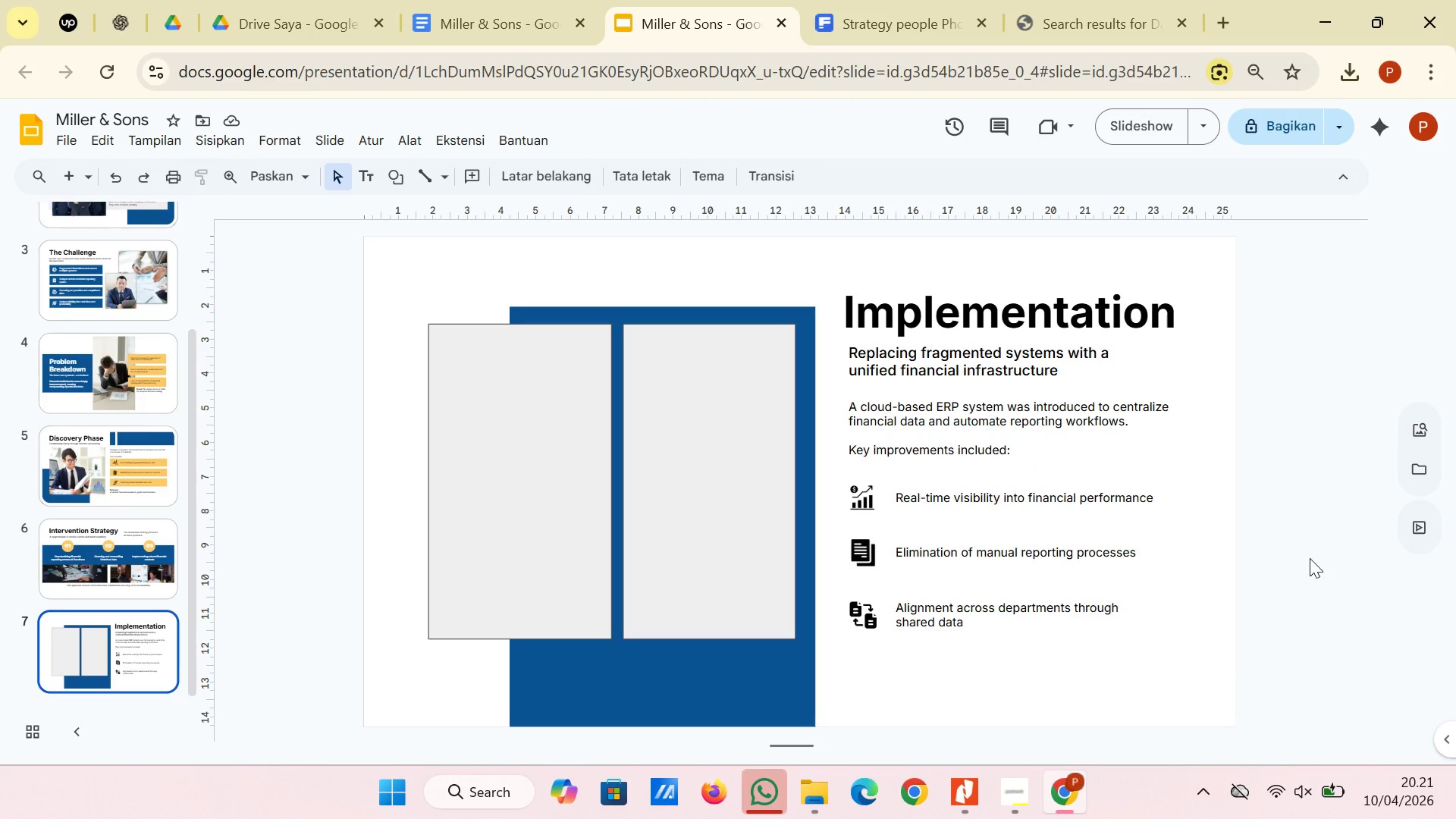 
wait(10.32)
 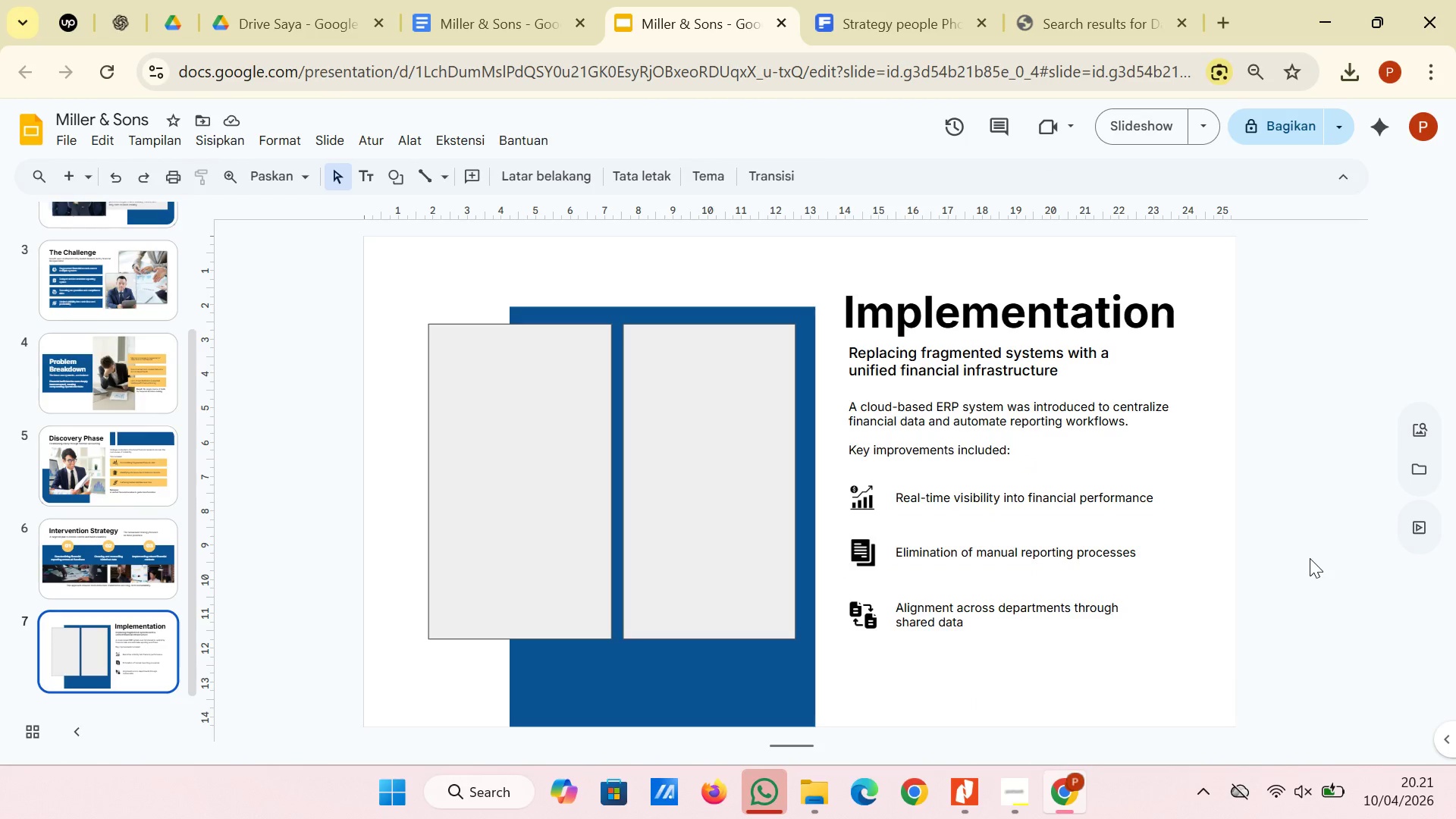 
left_click([1150, 405])
 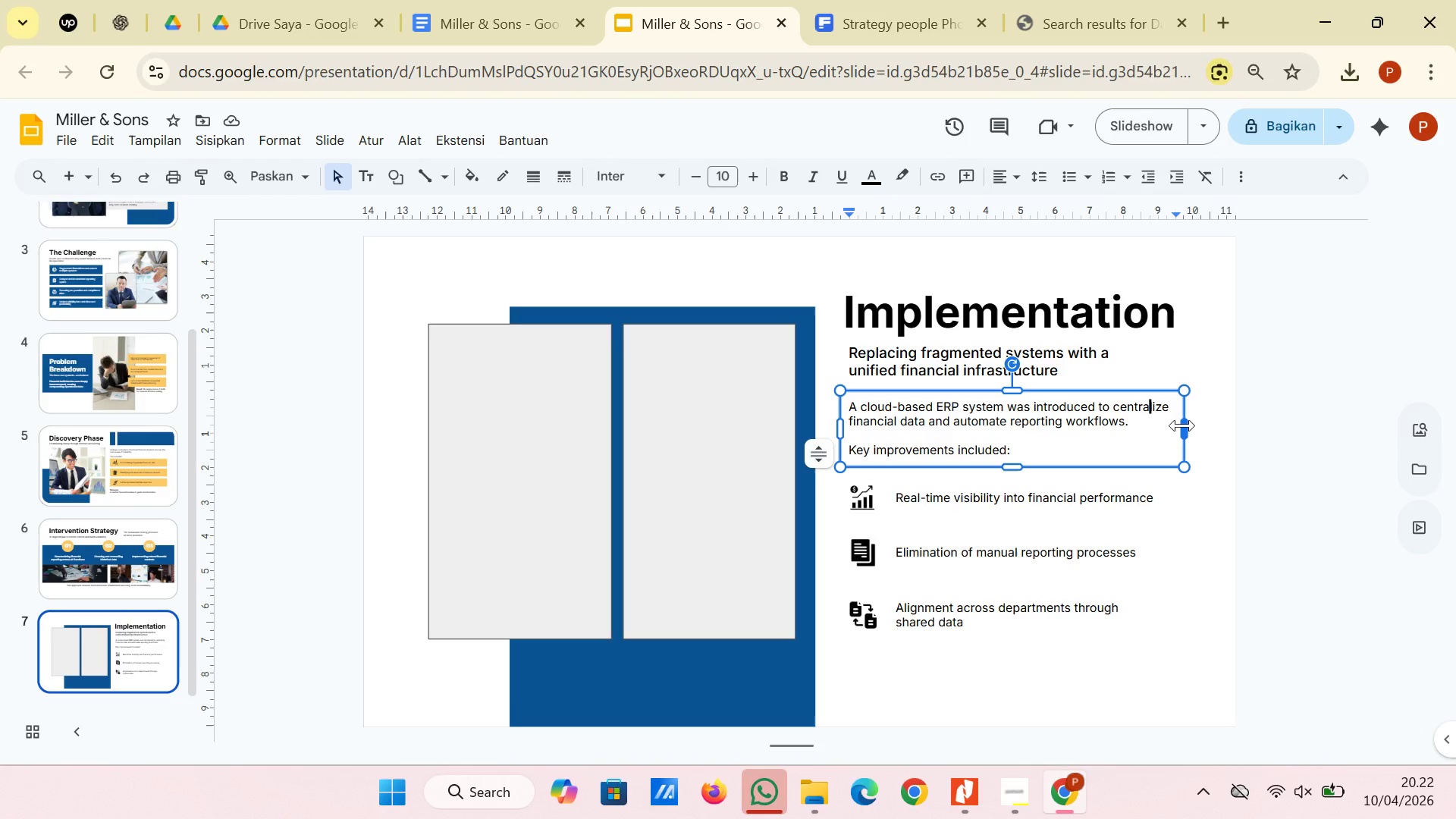 
left_click_drag(start_coordinate=[1182, 425], to_coordinate=[1203, 425])
 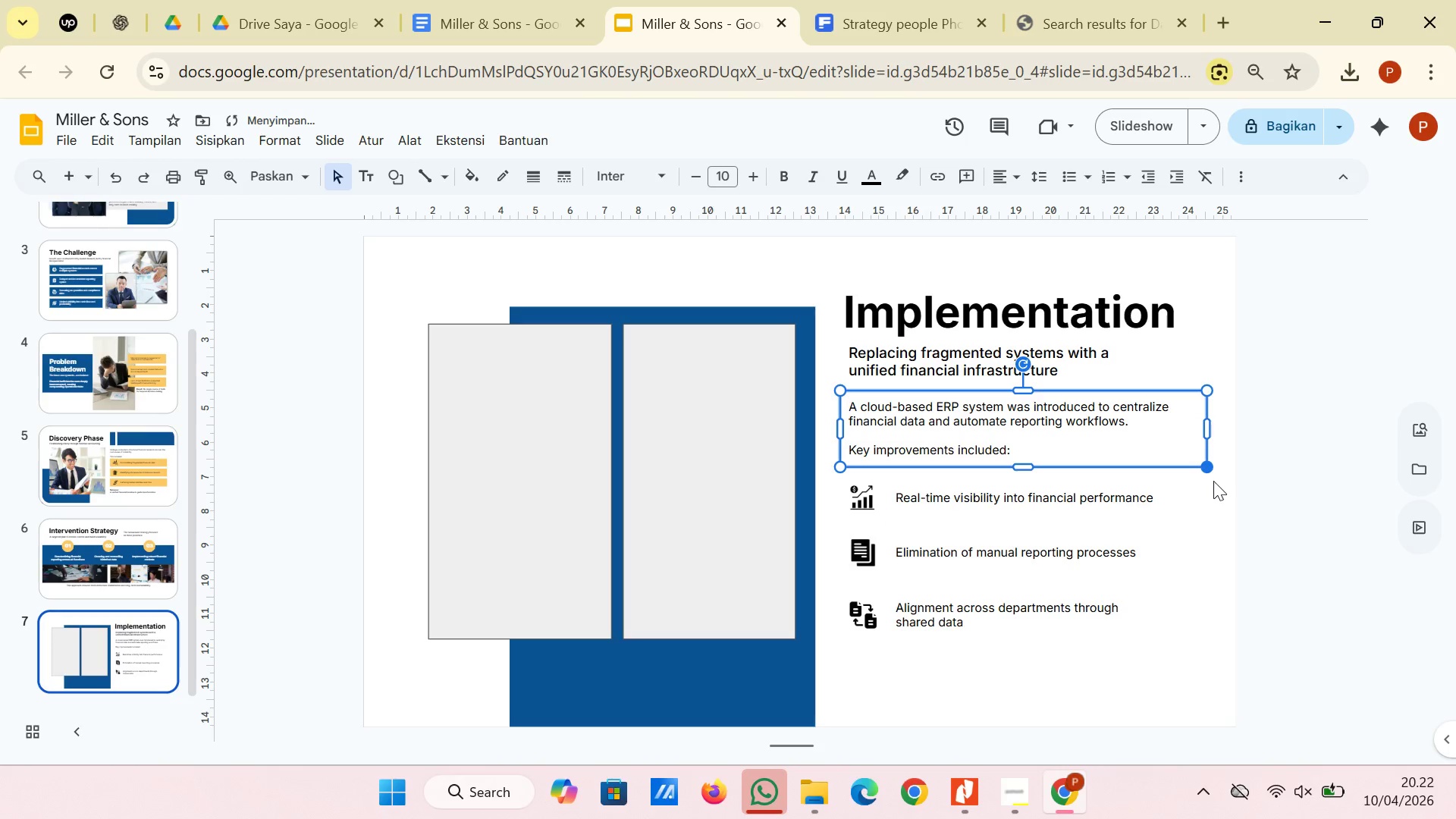 
left_click([1212, 507])
 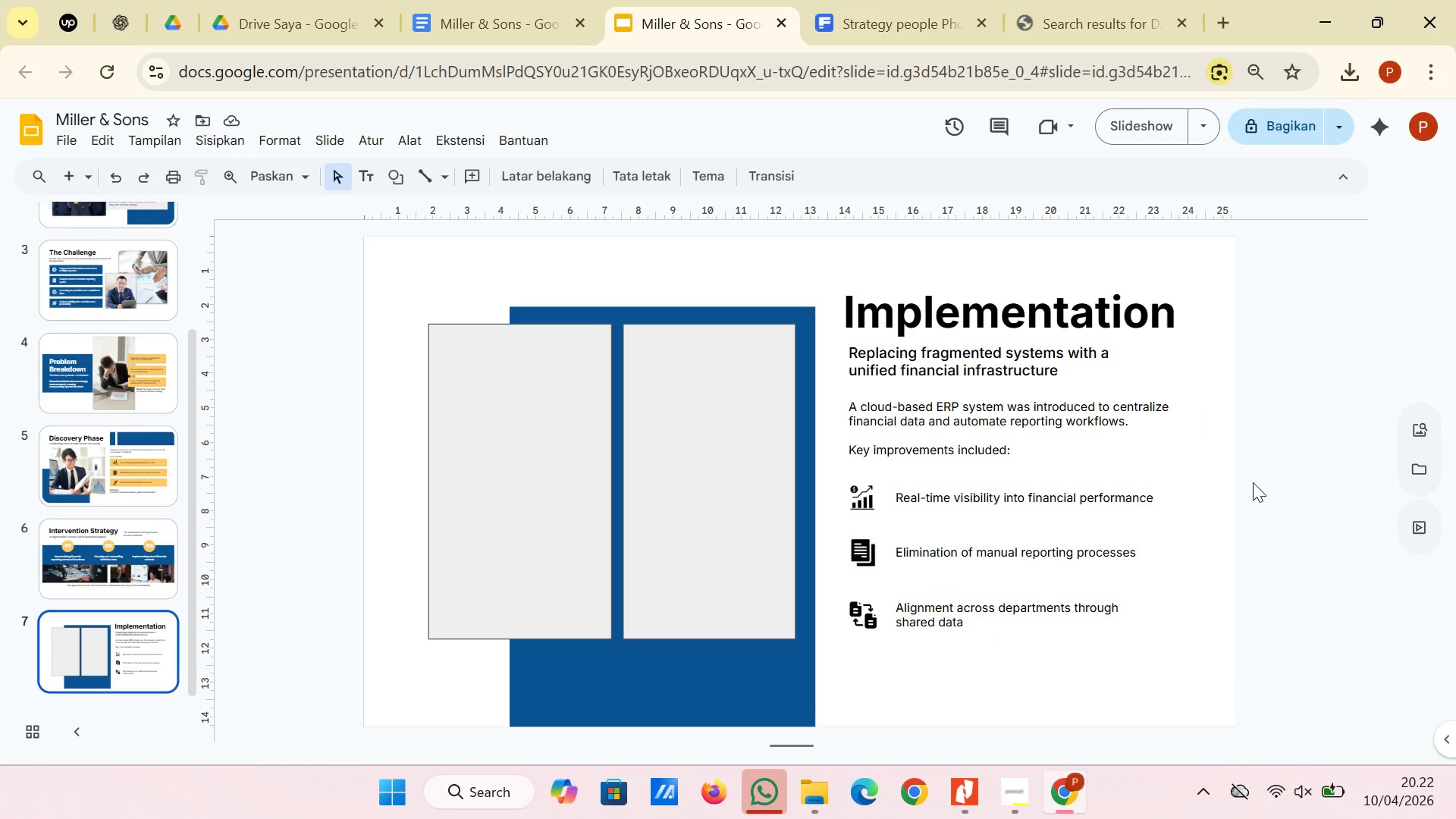 
wait(21.52)
 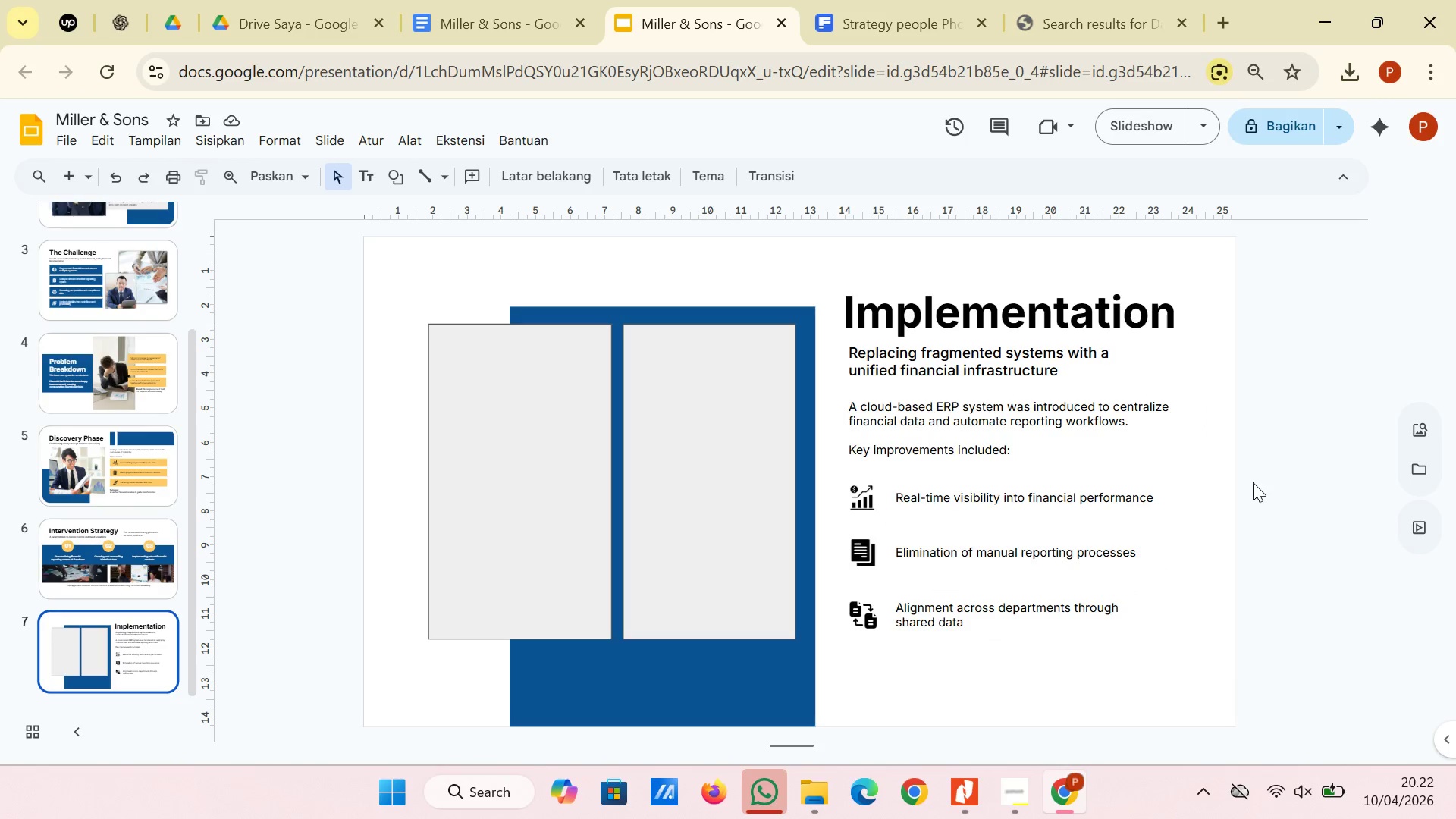 
left_click([717, 479])
 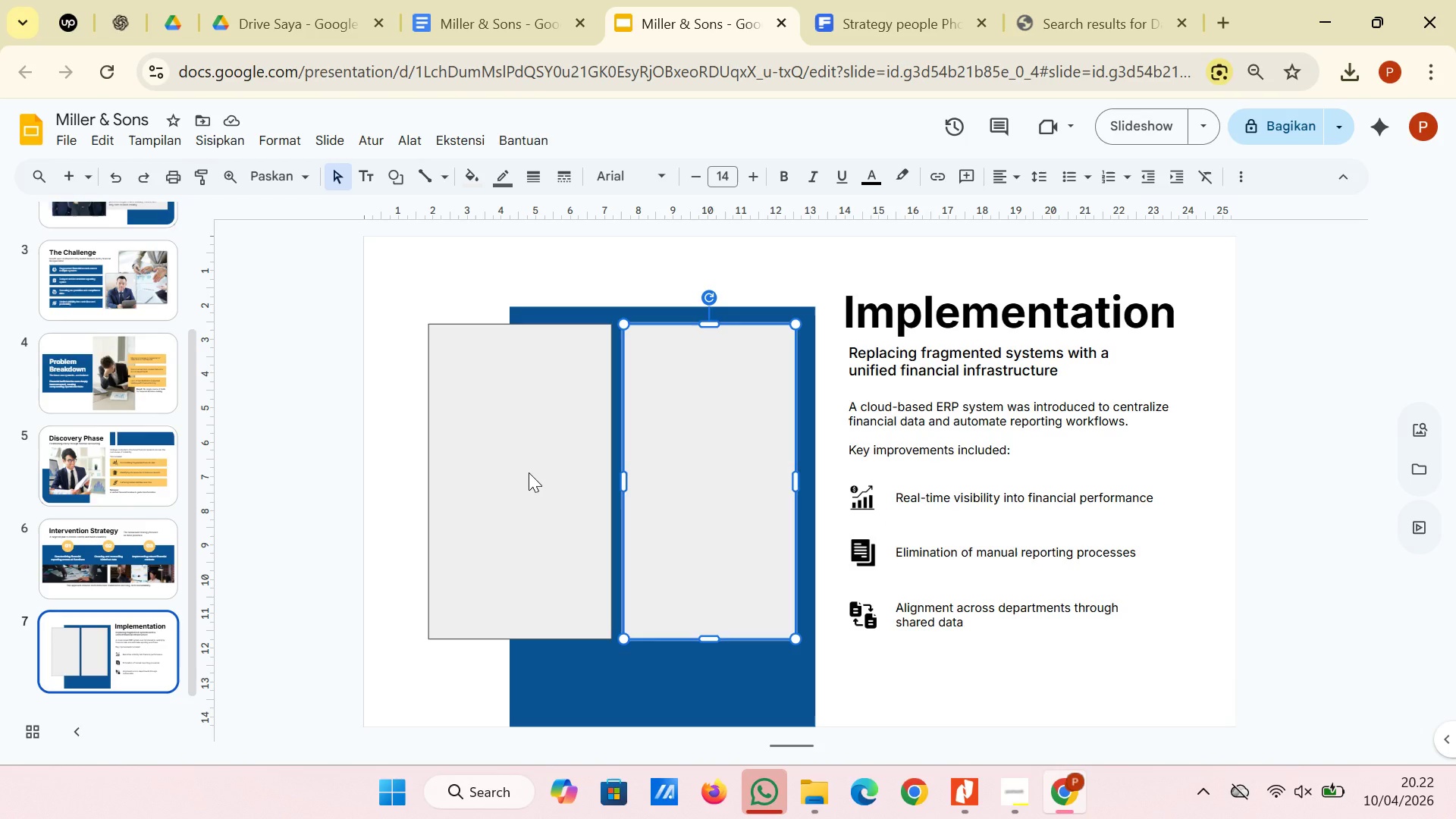 
left_click([529, 472])
 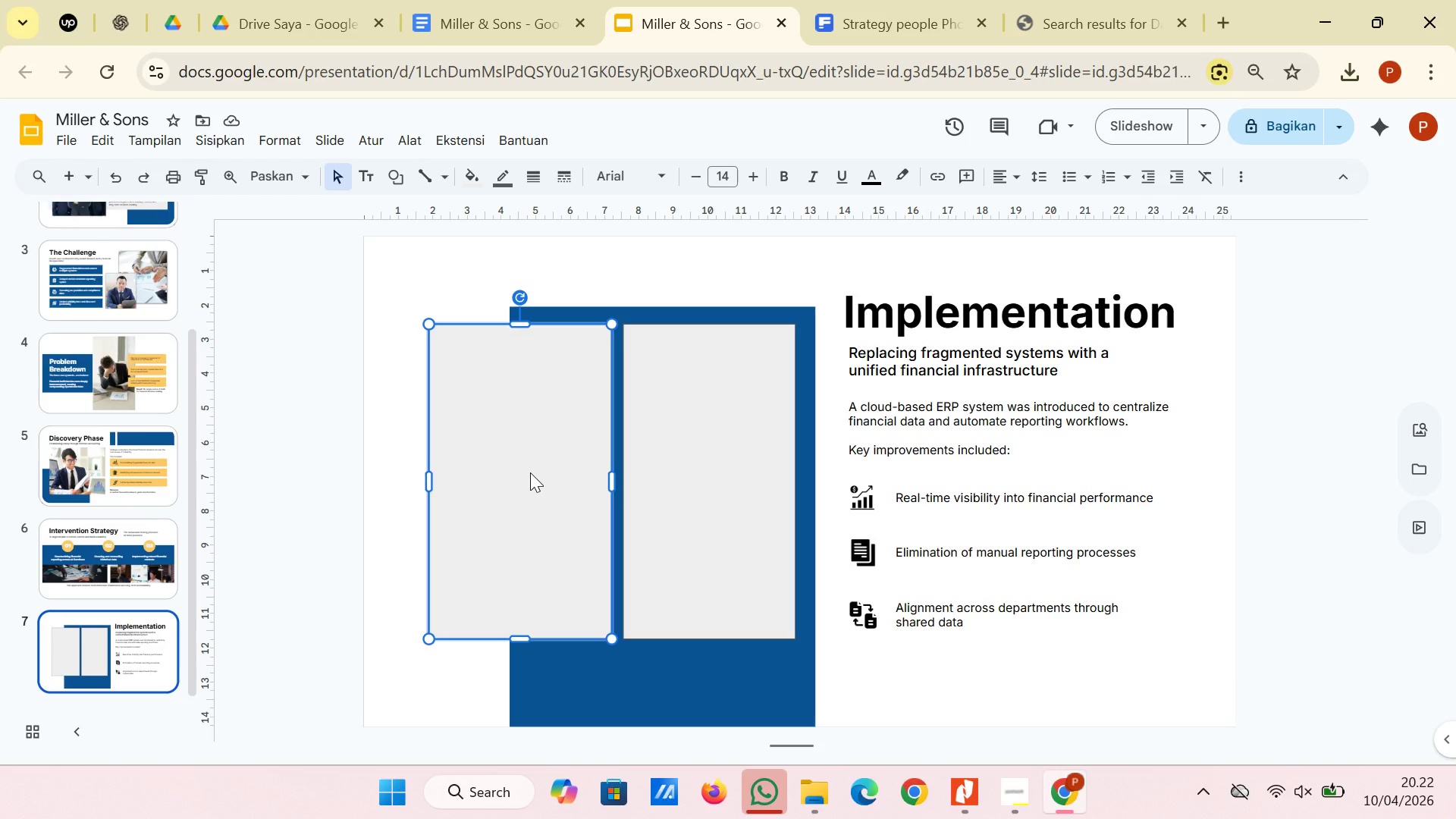 
left_click_drag(start_coordinate=[530, 472], to_coordinate=[526, 472])
 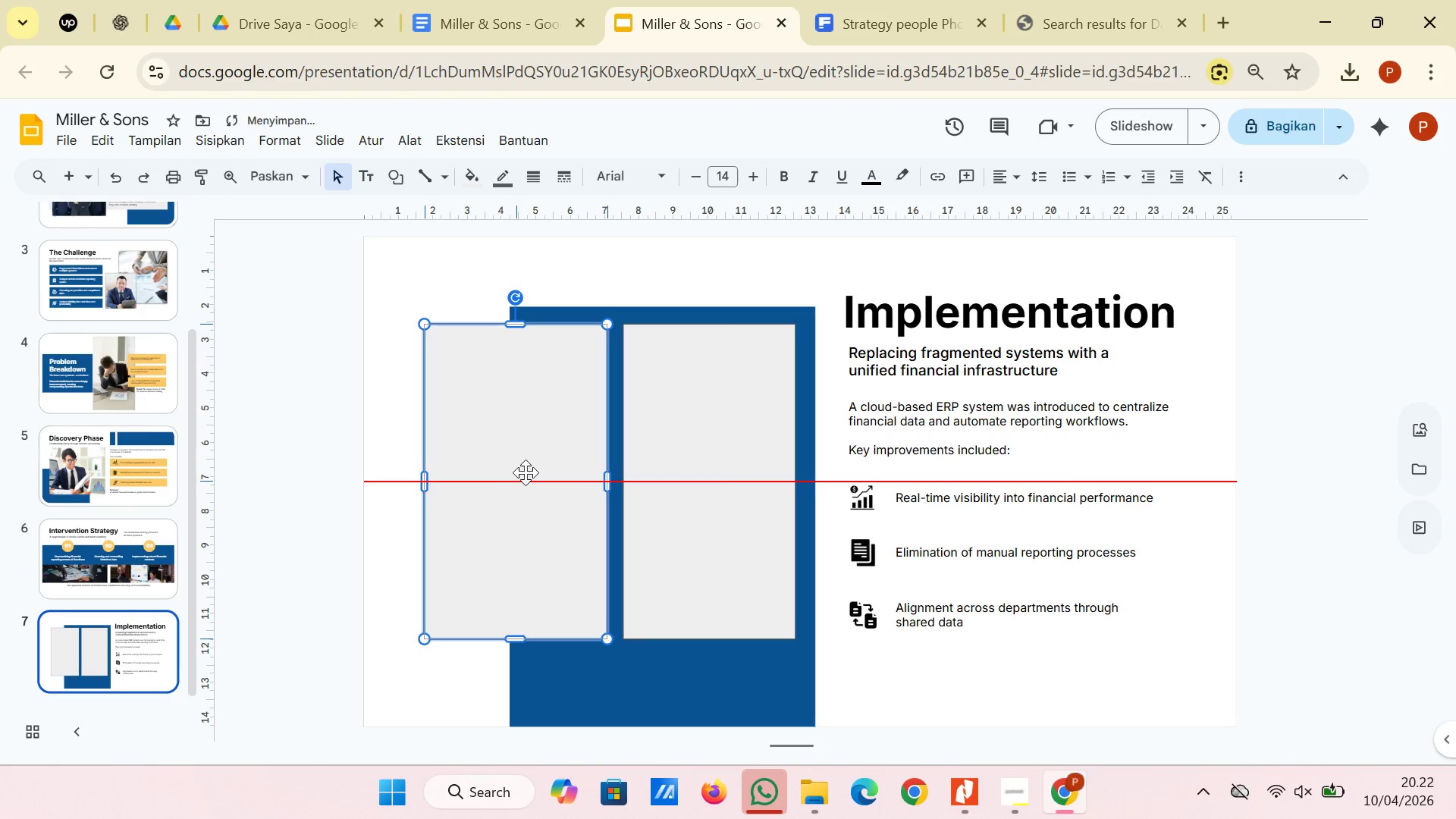 
left_click([526, 472])
 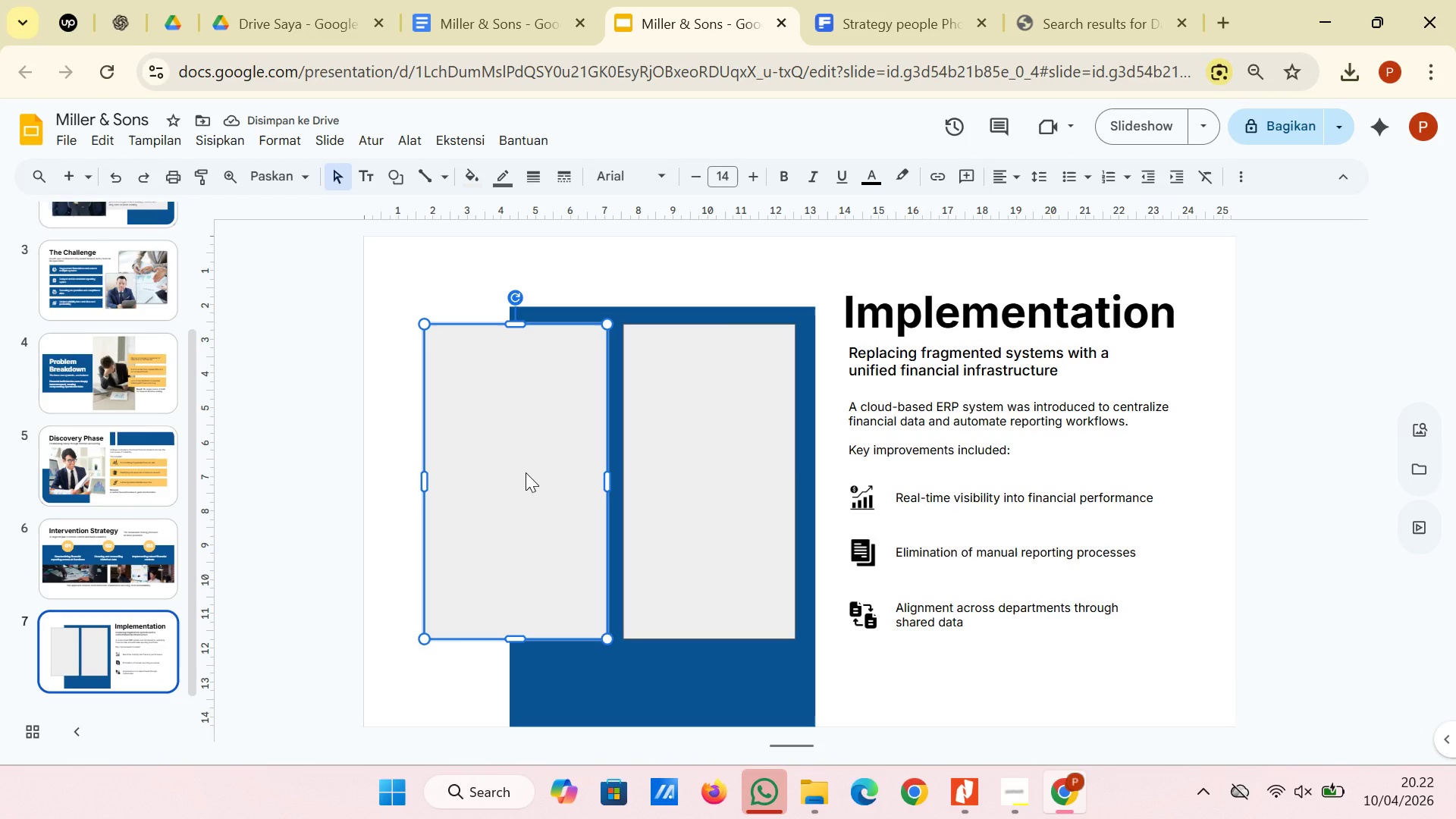 
key(ArrowDown)
 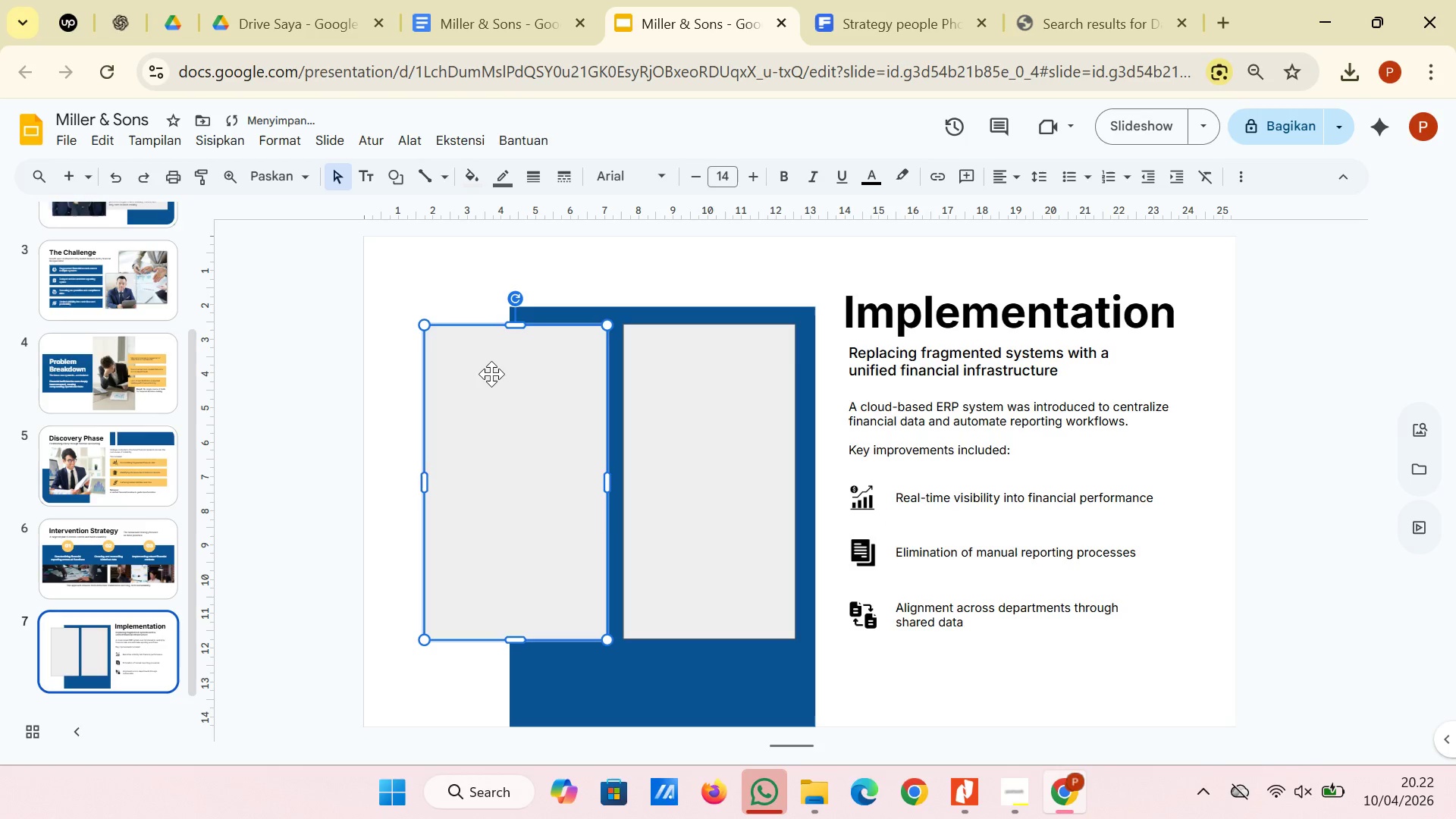 
left_click([444, 275])
 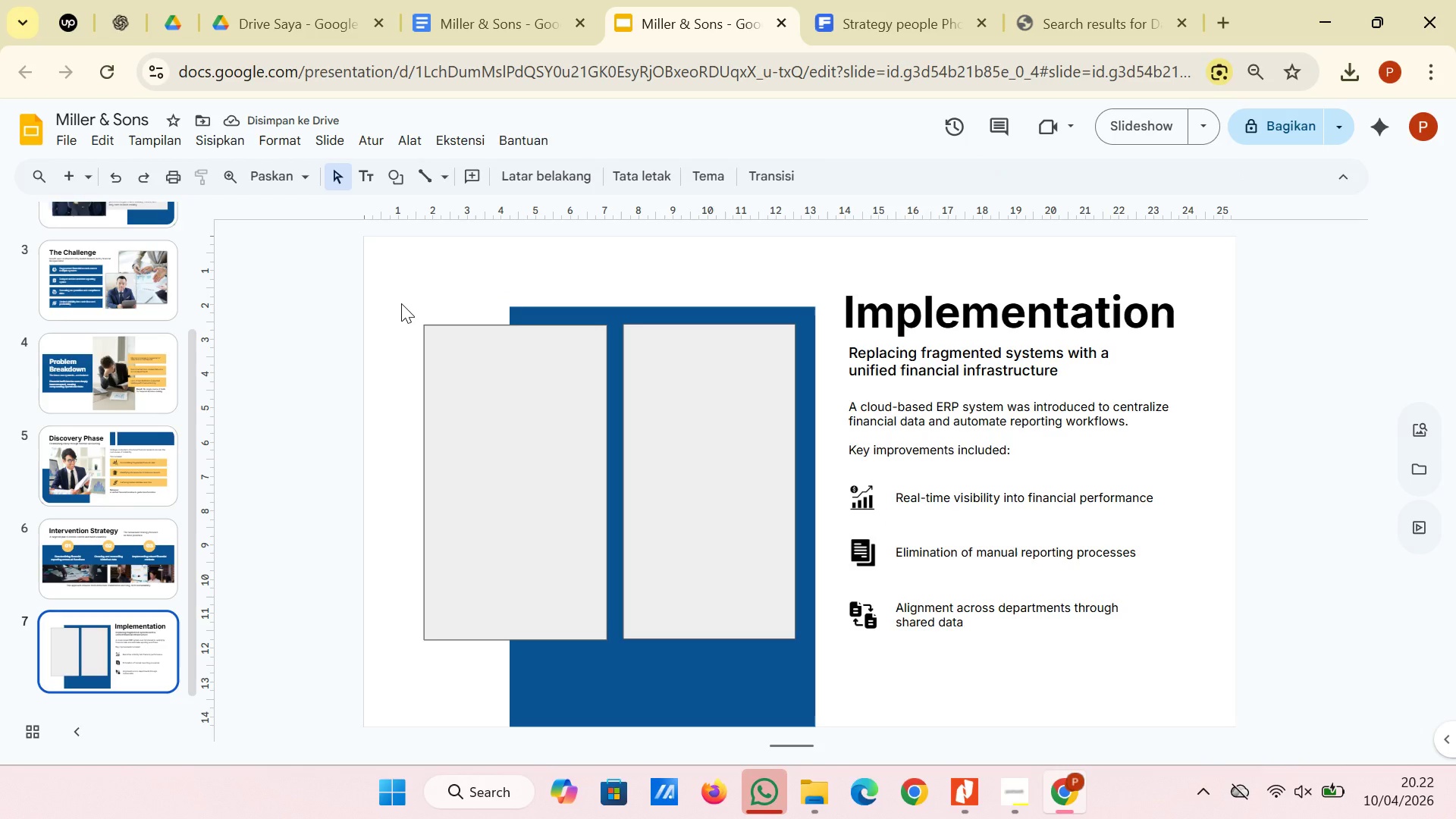 
left_click_drag(start_coordinate=[399, 303], to_coordinate=[1196, 633])
 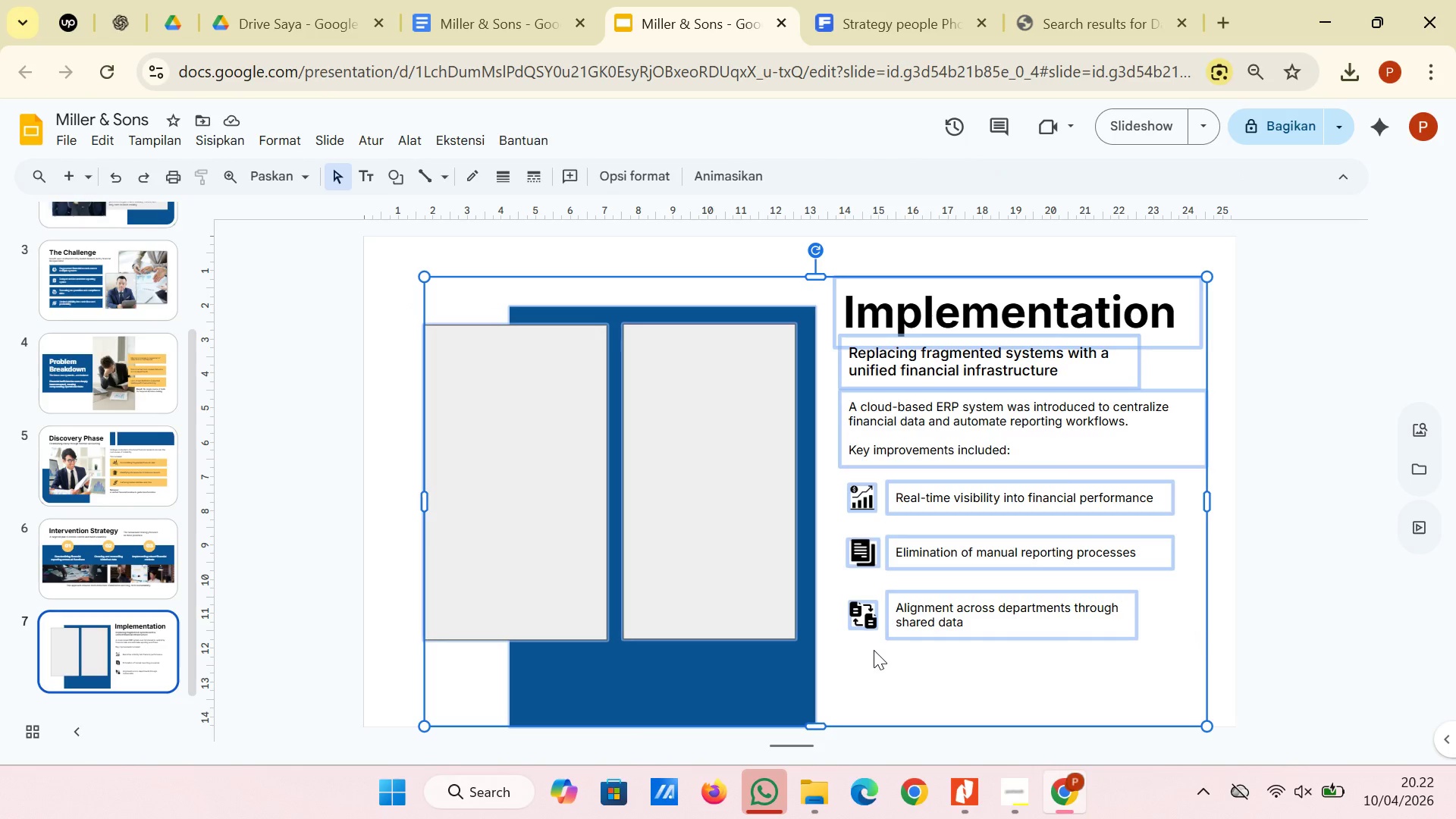 
left_click_drag(start_coordinate=[847, 654], to_coordinate=[852, 654])
 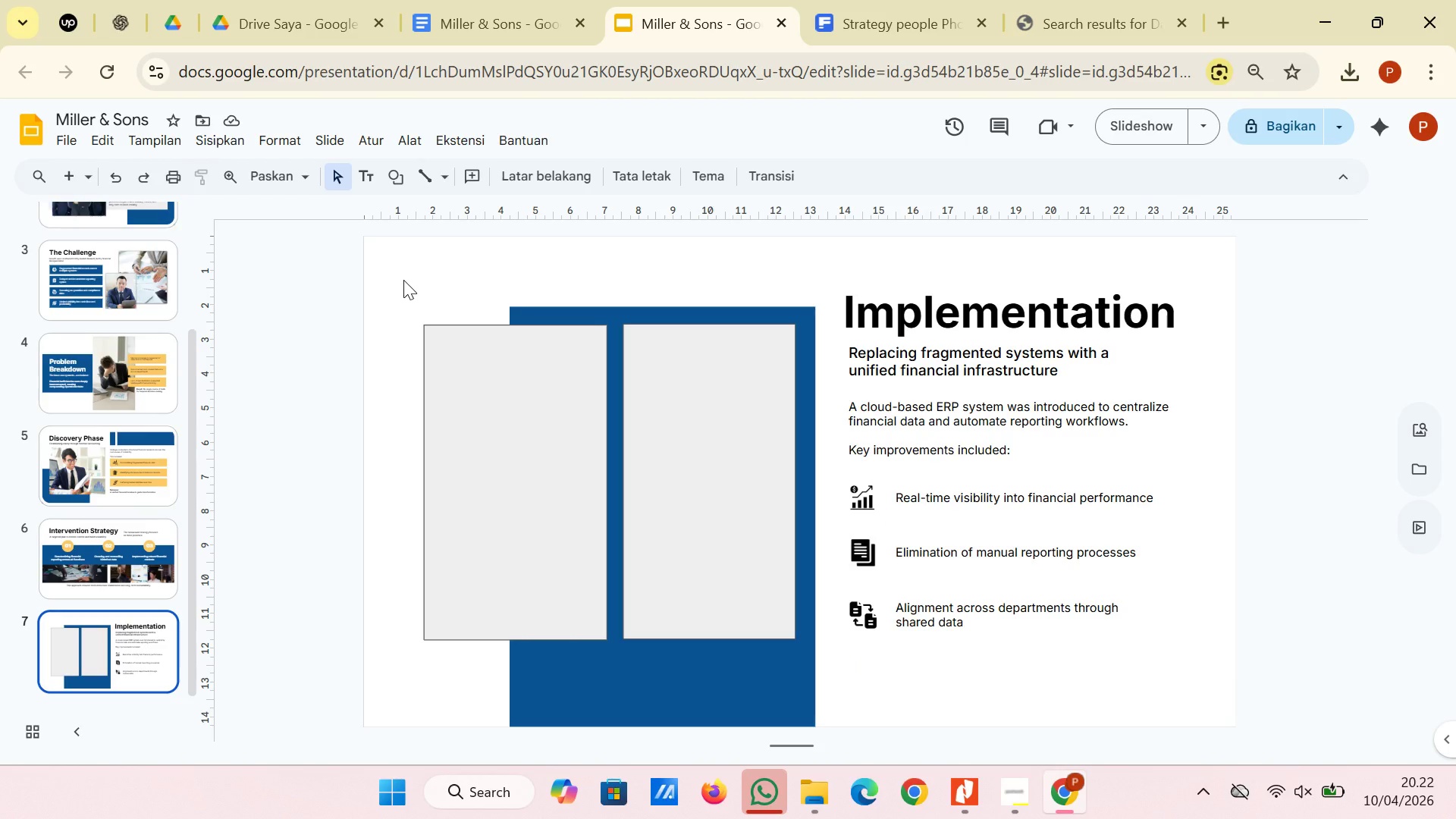 
left_click_drag(start_coordinate=[403, 277], to_coordinate=[1219, 676])
 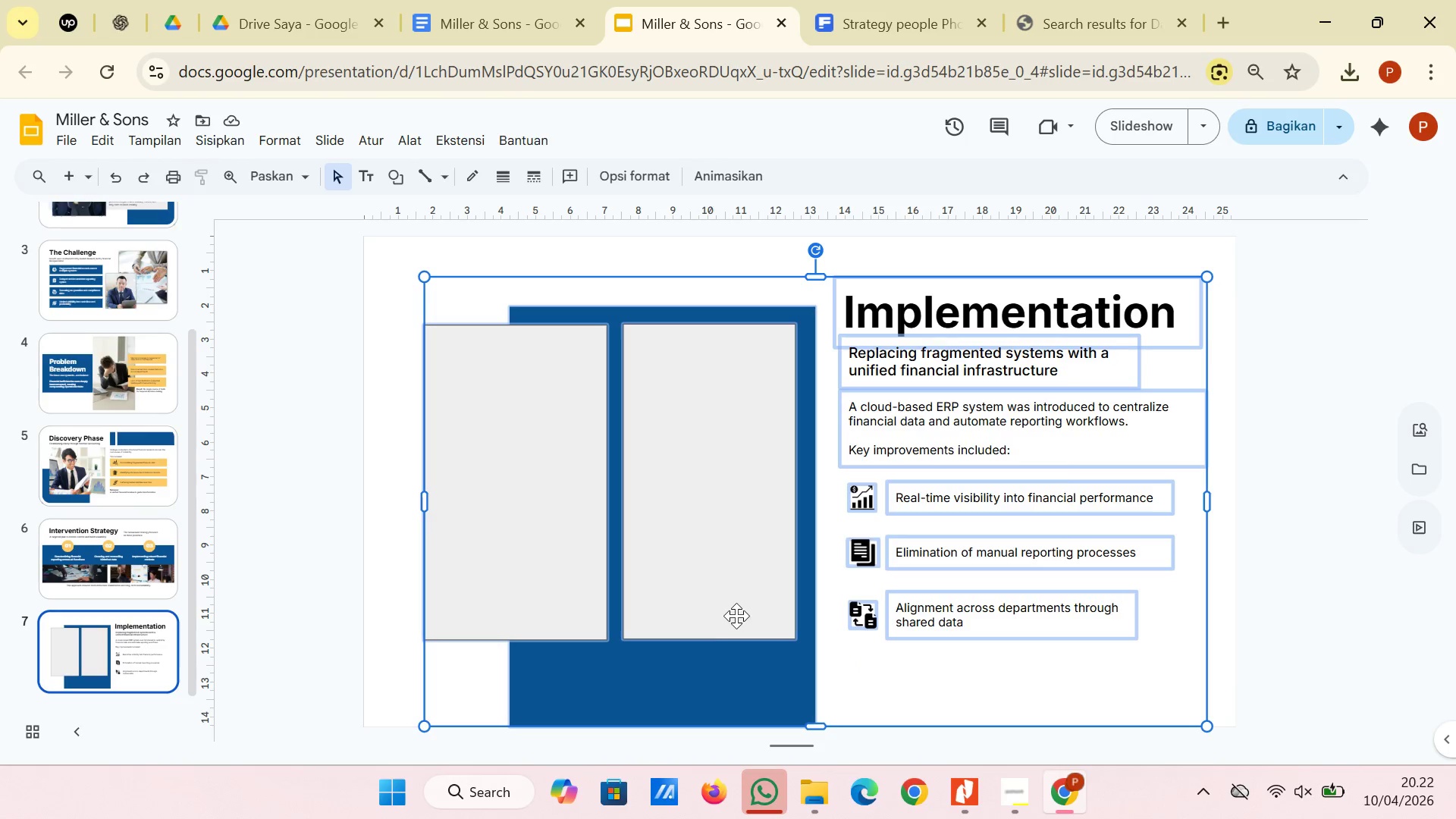 
left_click_drag(start_coordinate=[736, 613], to_coordinate=[733, 614])
 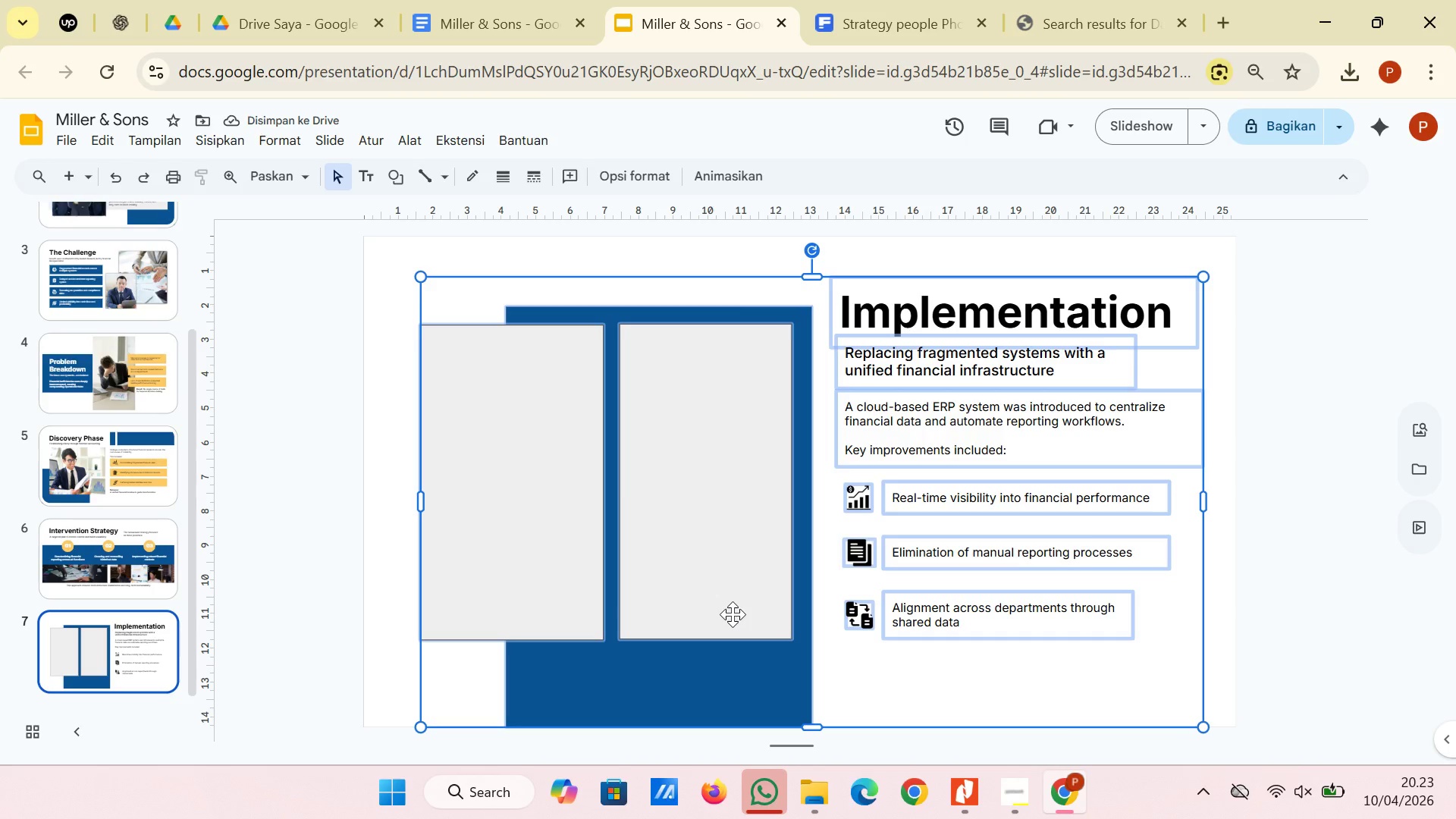 
left_click([375, 585])
 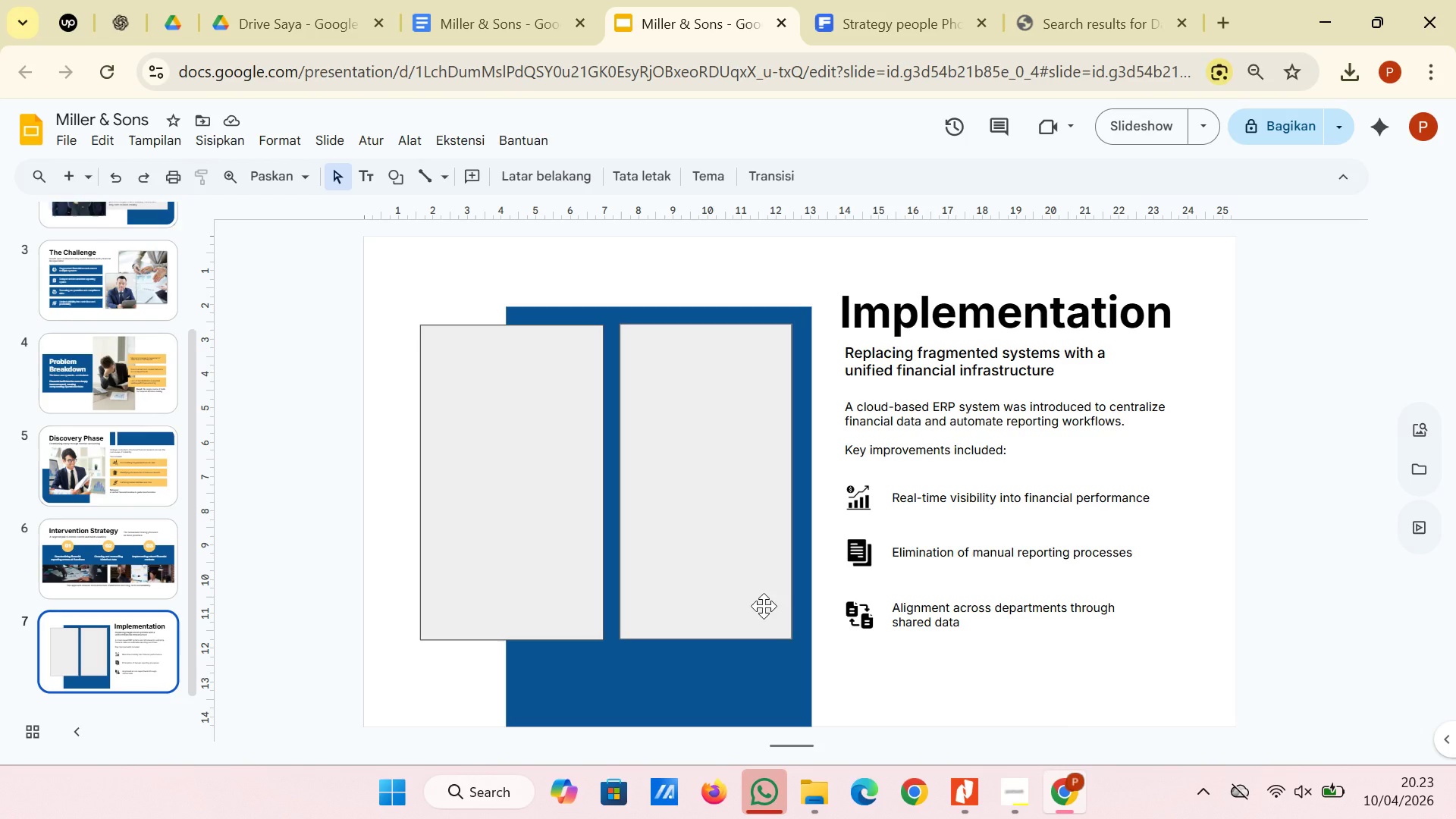 
wait(18.72)
 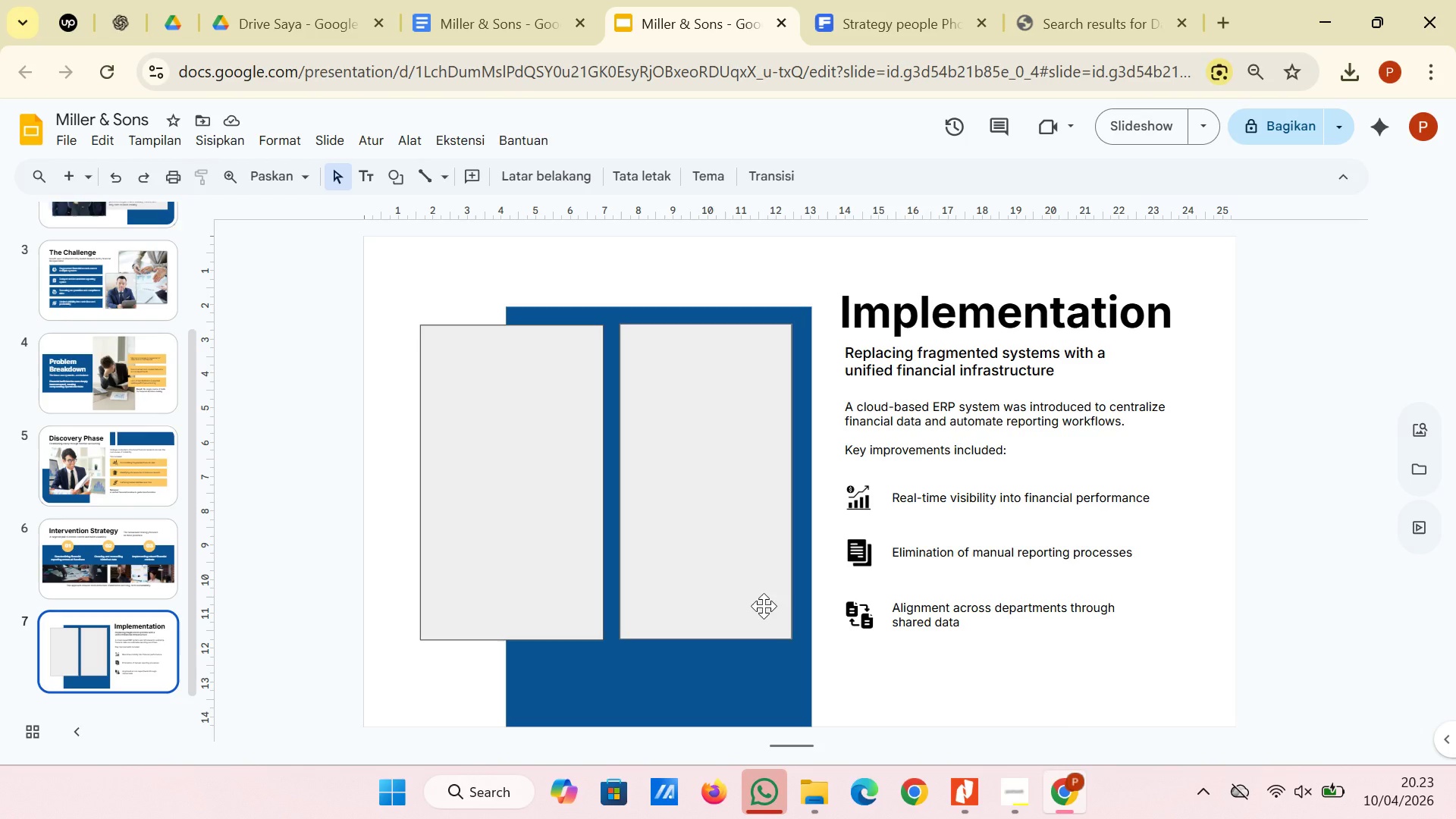 
left_click_drag(start_coordinate=[1208, 664], to_coordinate=[824, 284])
 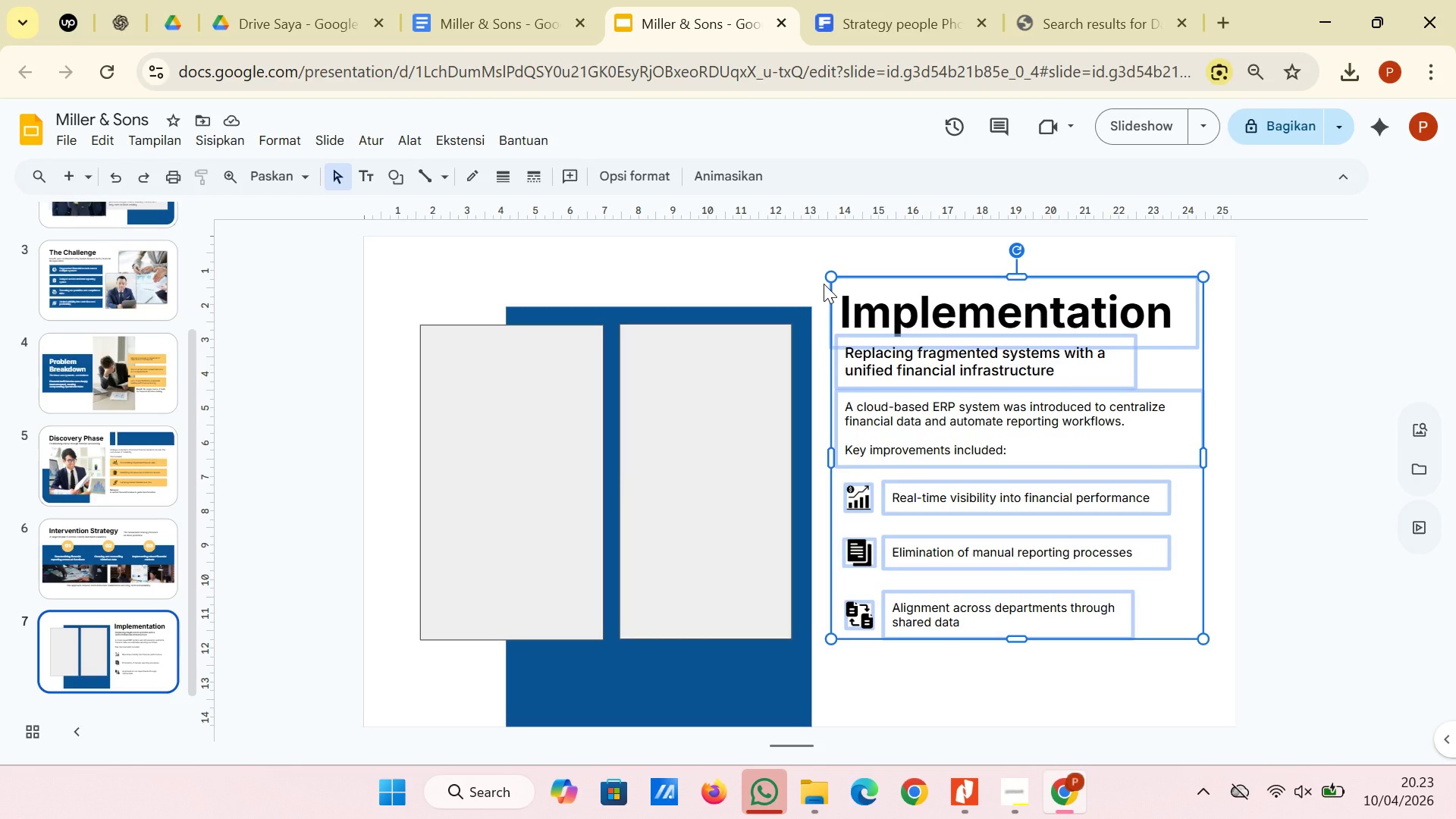 
key(ArrowDown)
 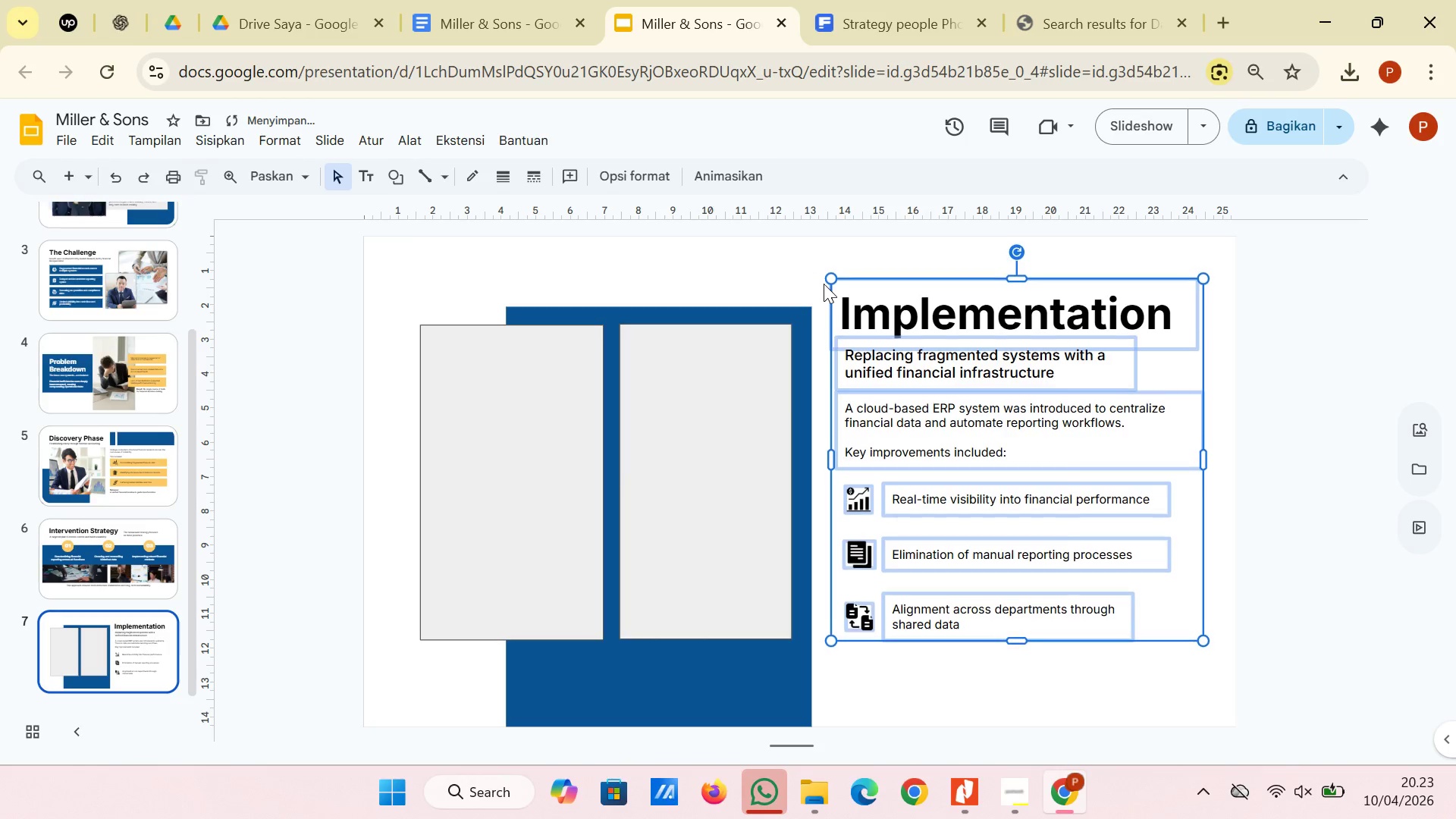 
key(ArrowDown)
 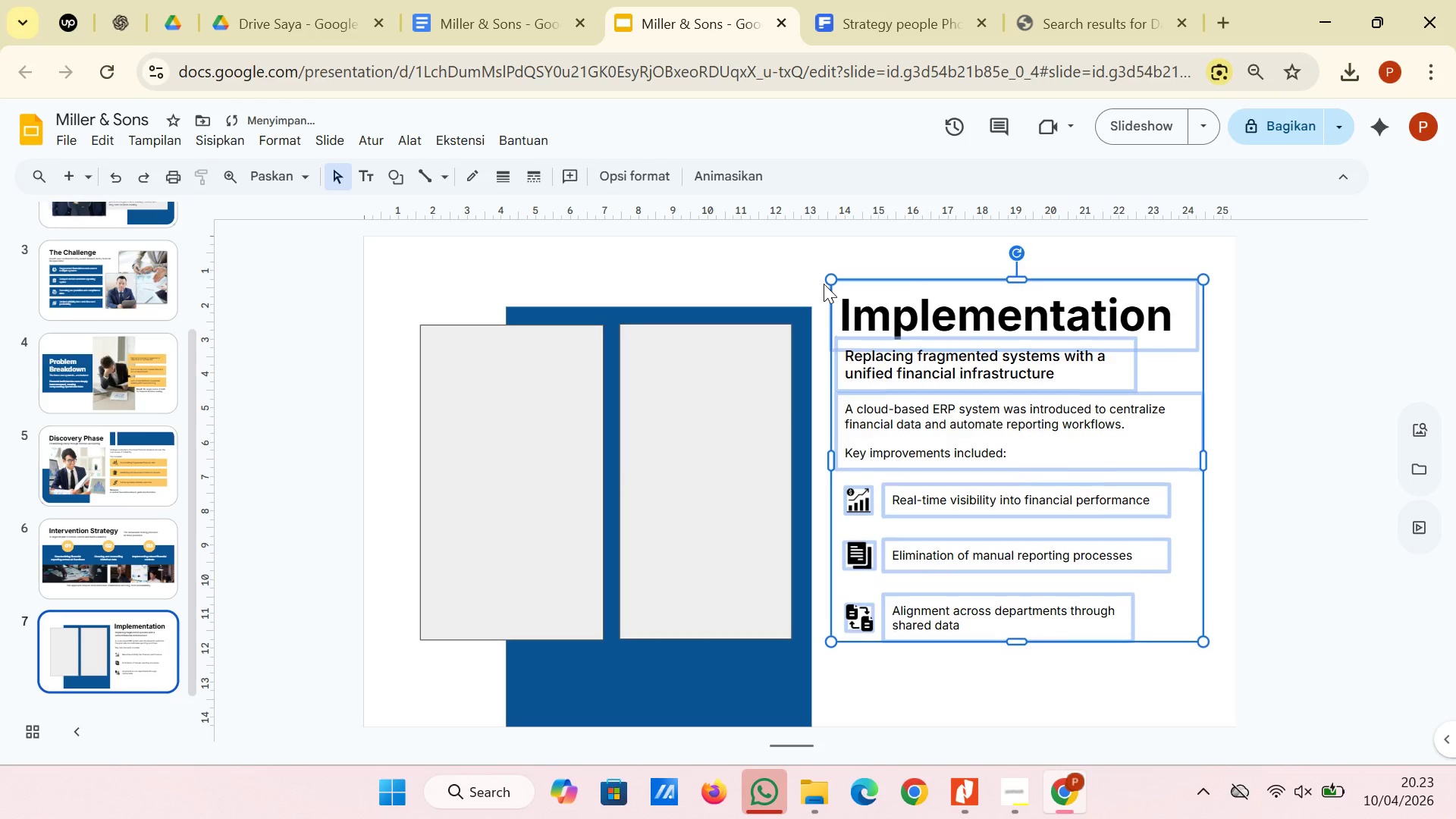 
key(ArrowDown)
 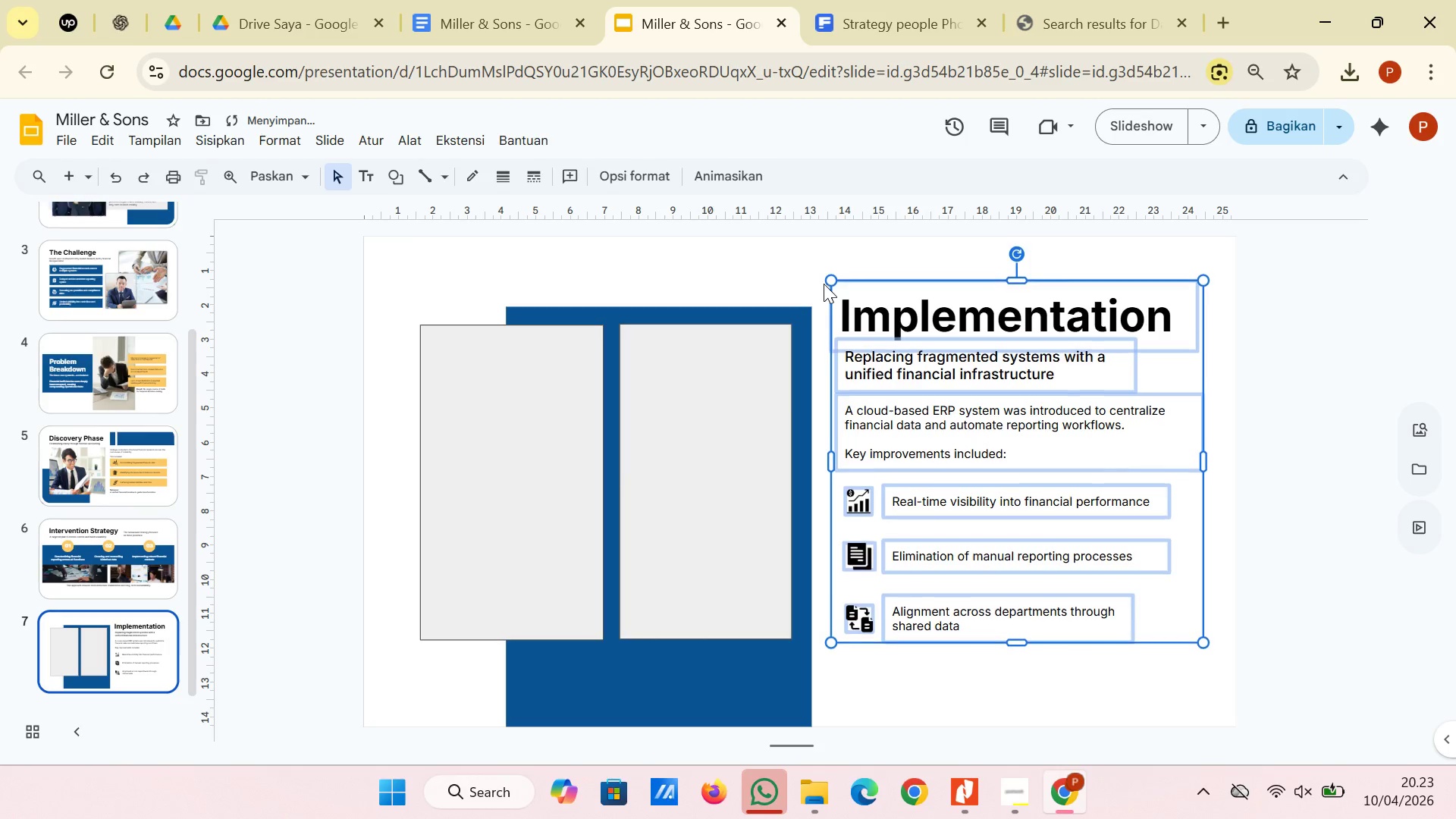 
key(ArrowDown)
 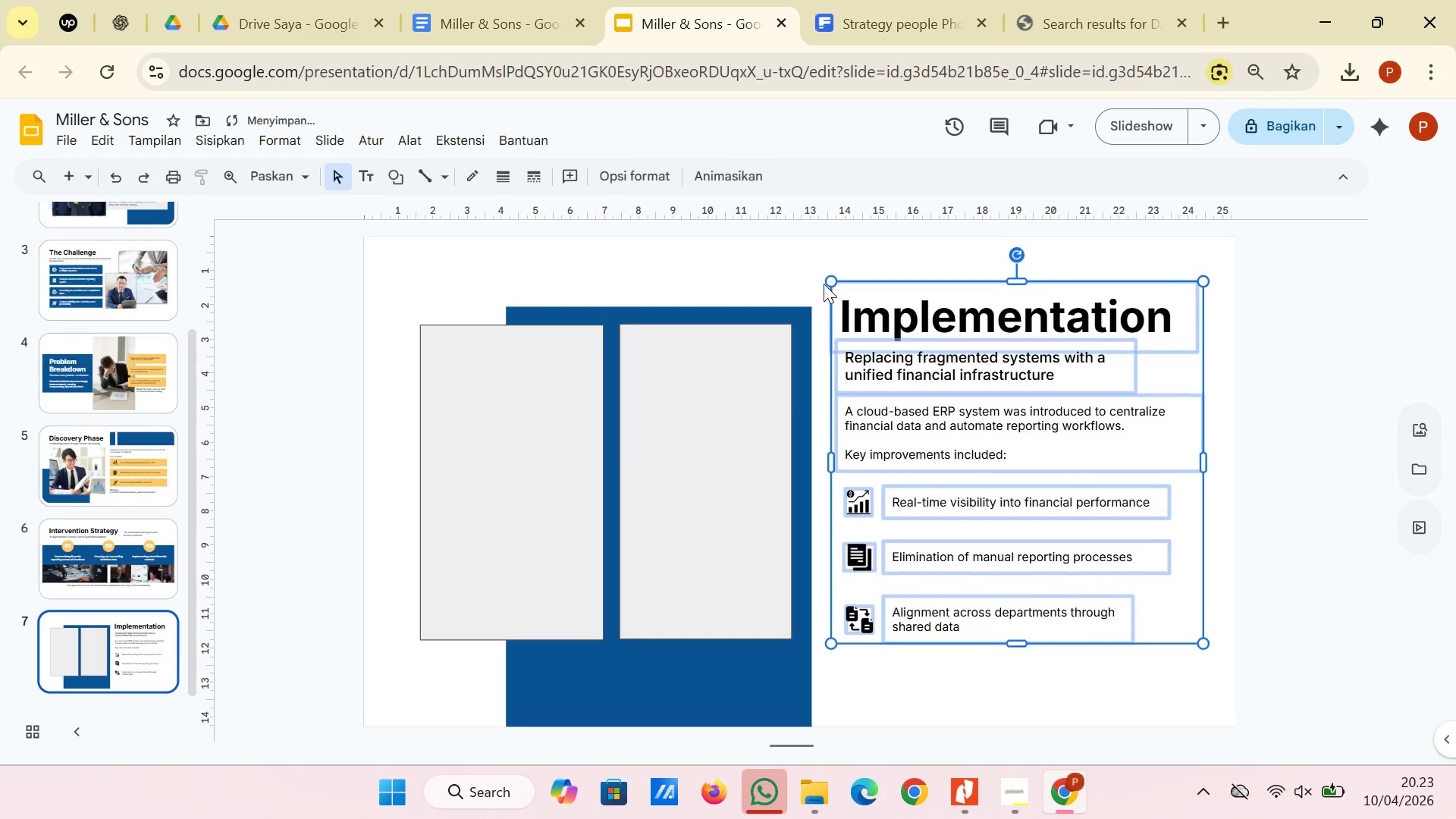 
key(ArrowDown)
 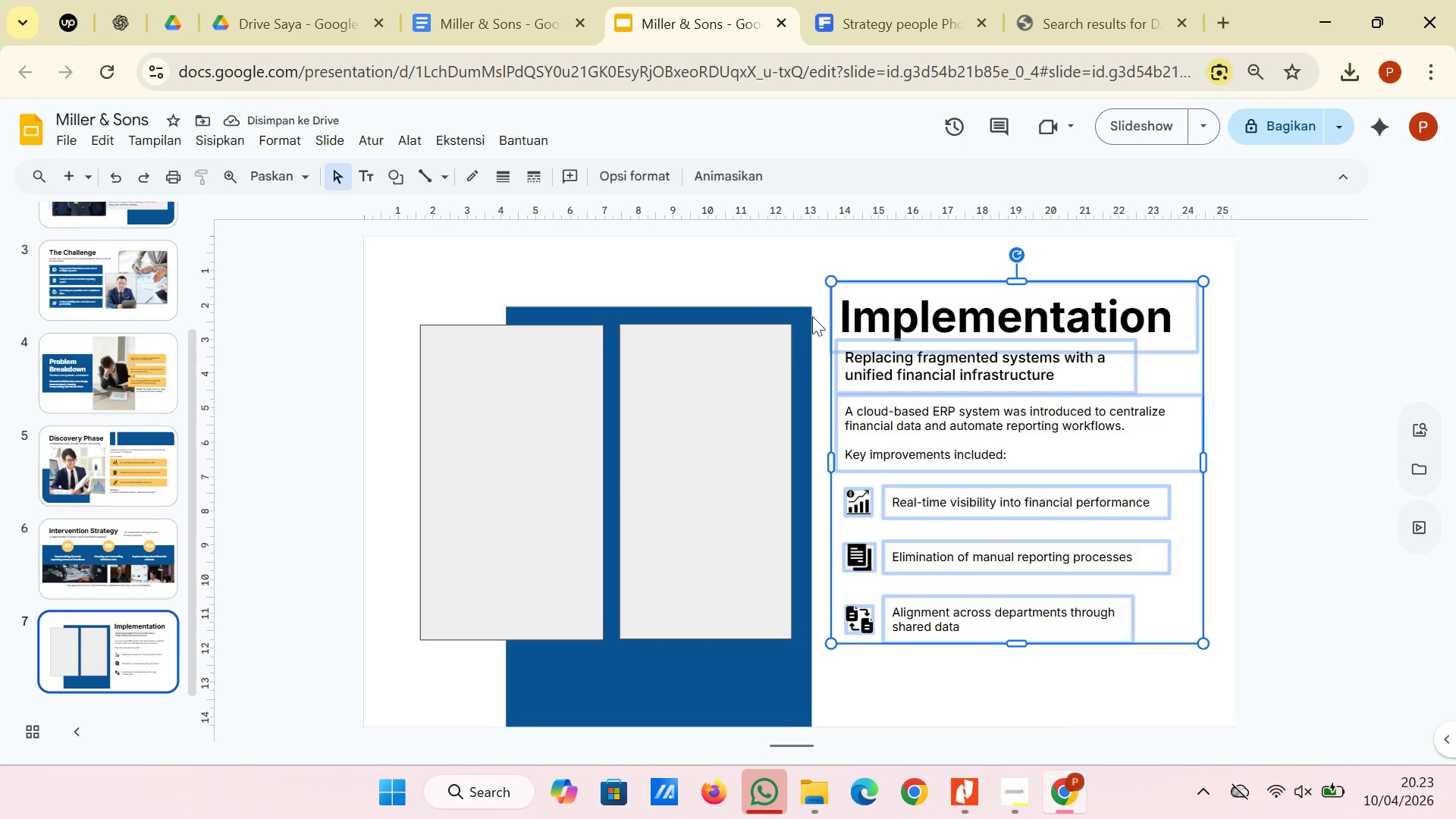 
wait(6.16)
 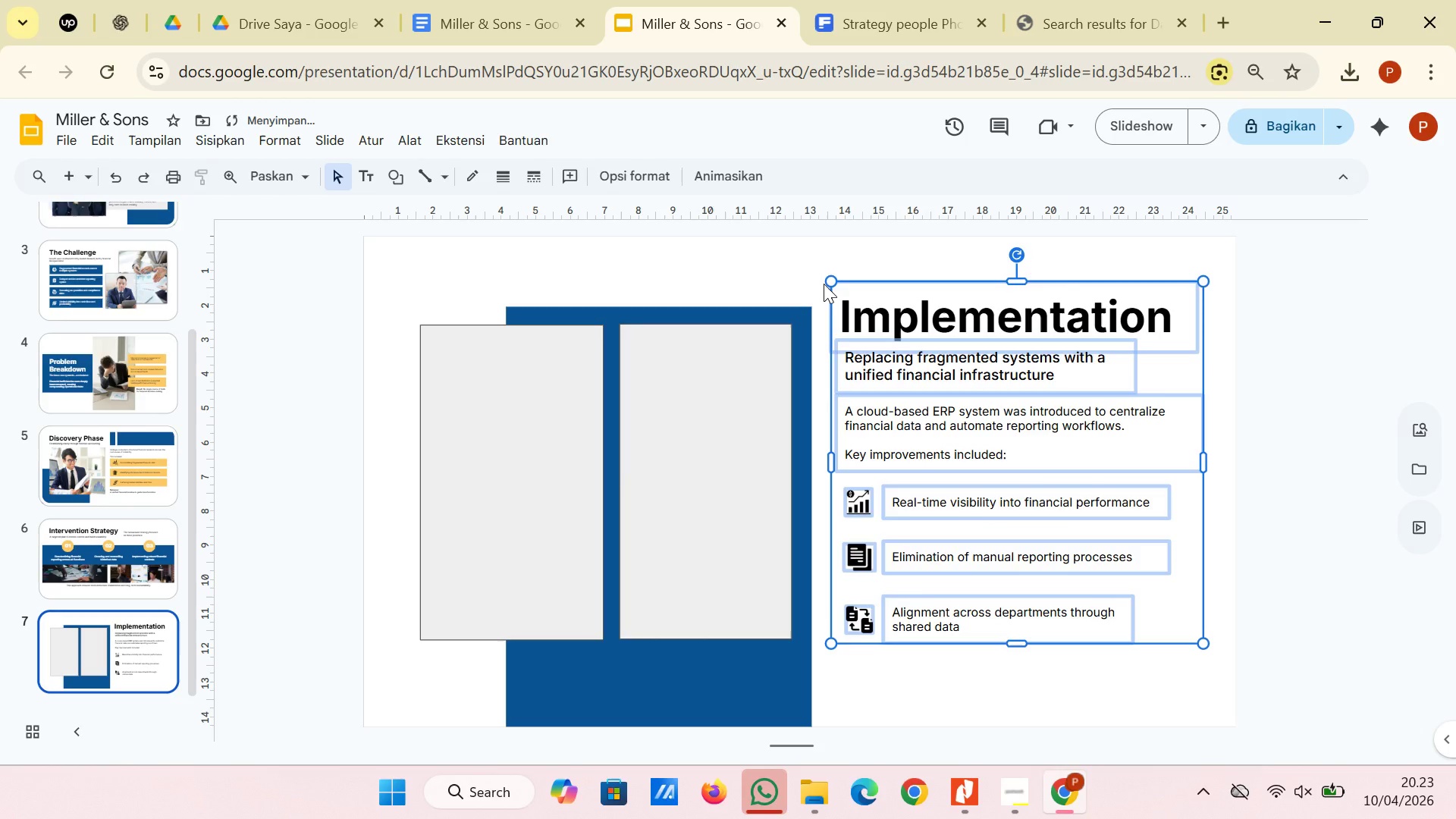 
left_click([689, 260])
 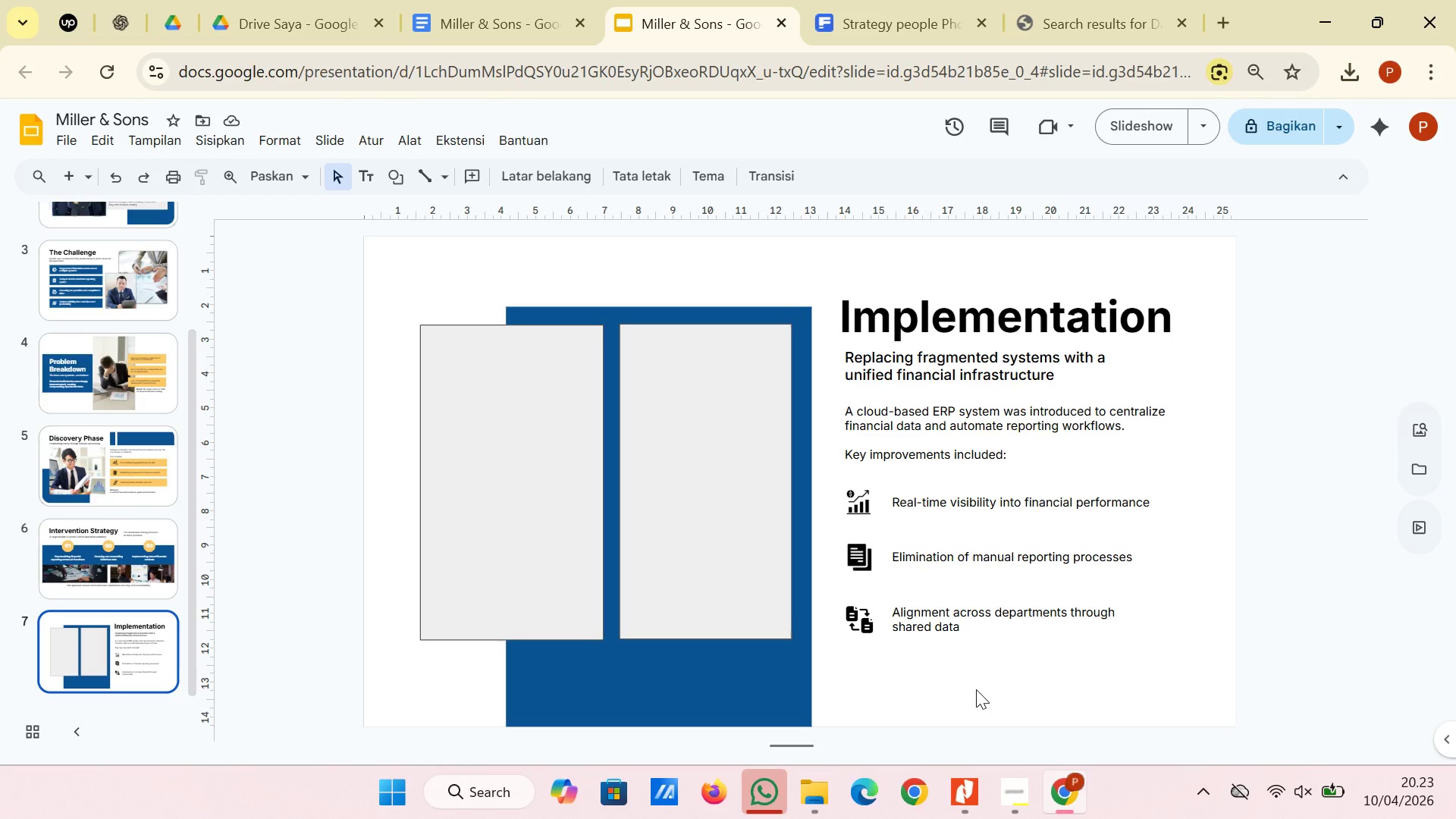 
wait(20.16)
 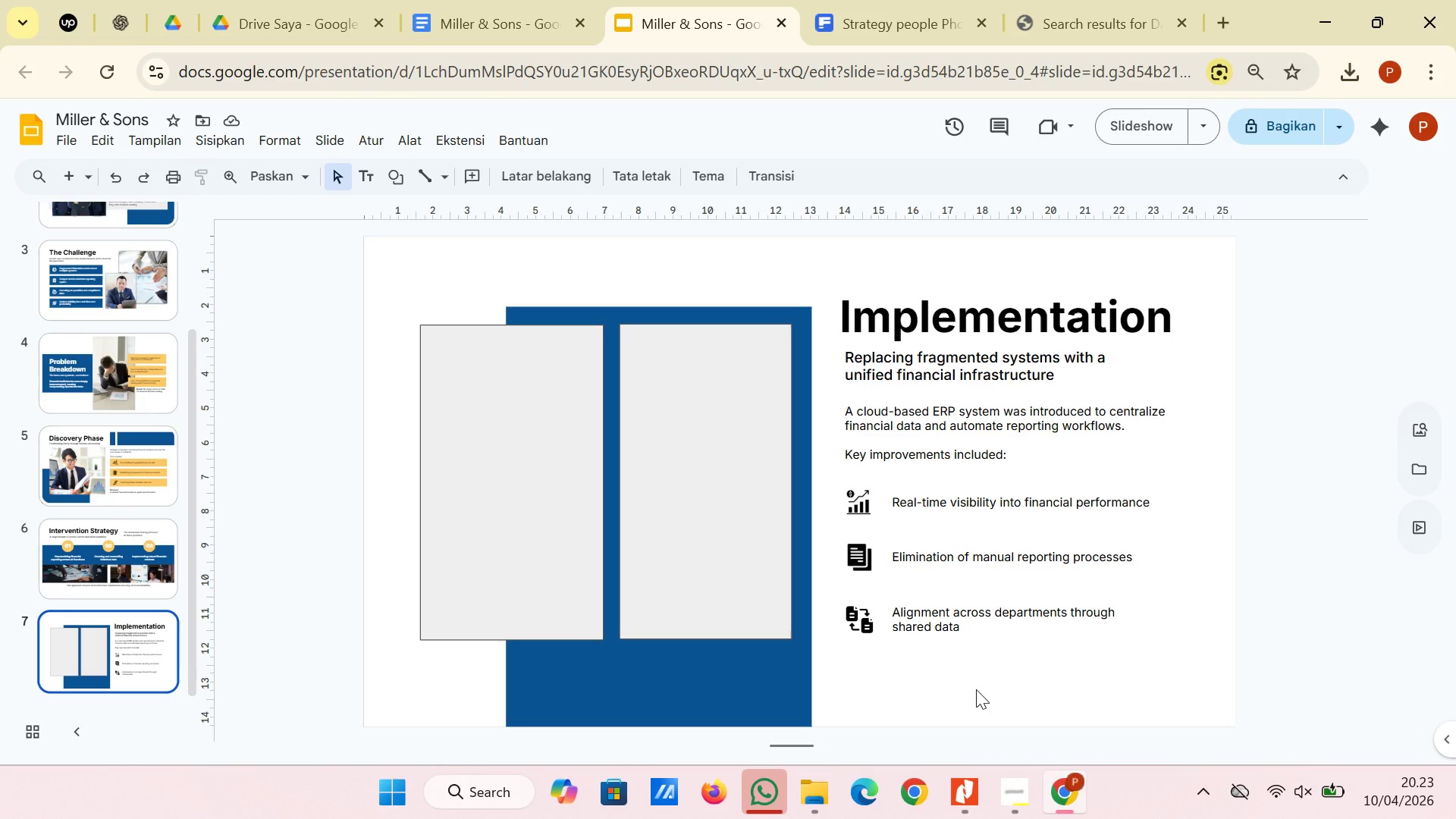 
left_click([1080, 2])
 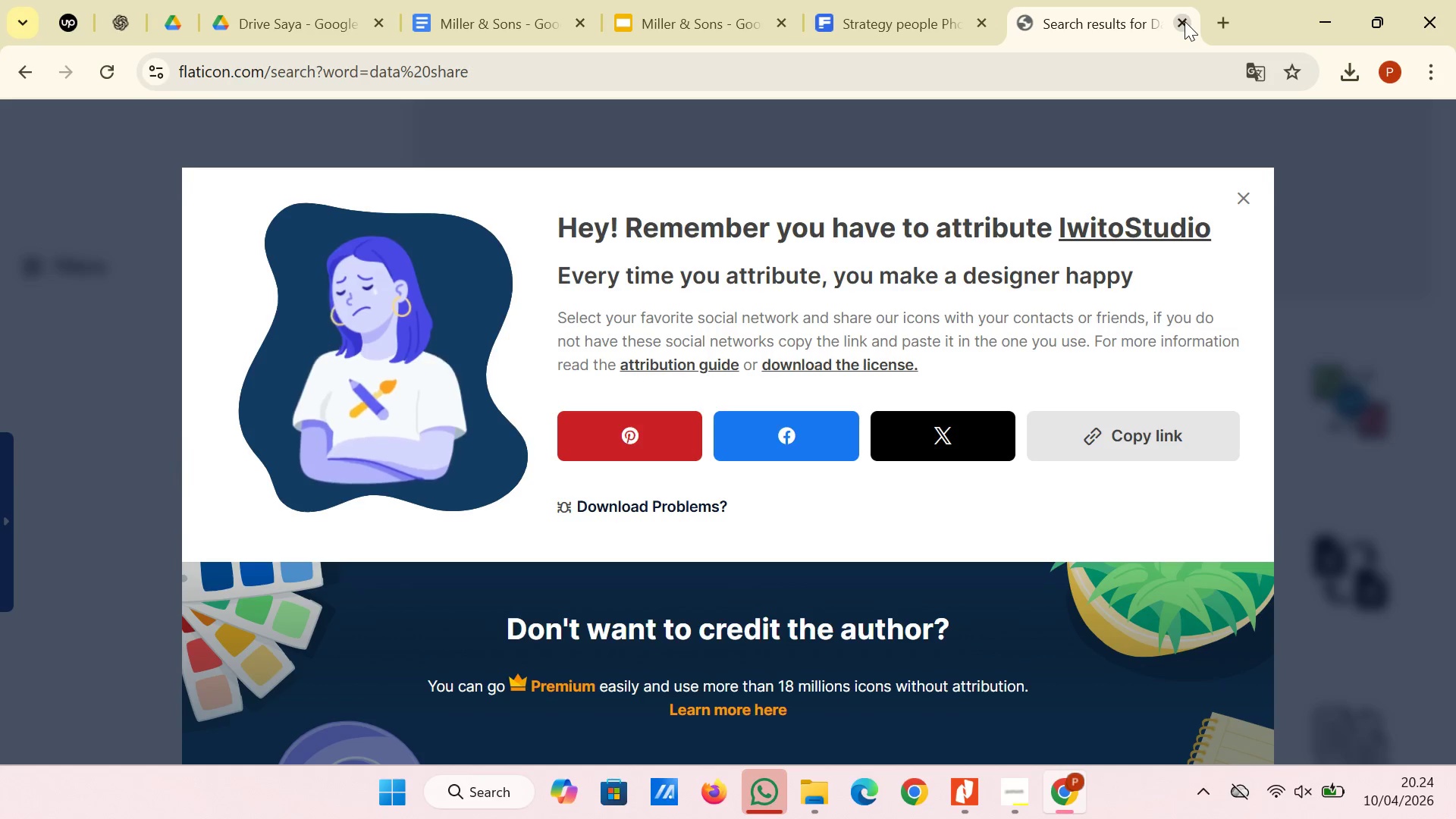 
left_click([893, 0])
 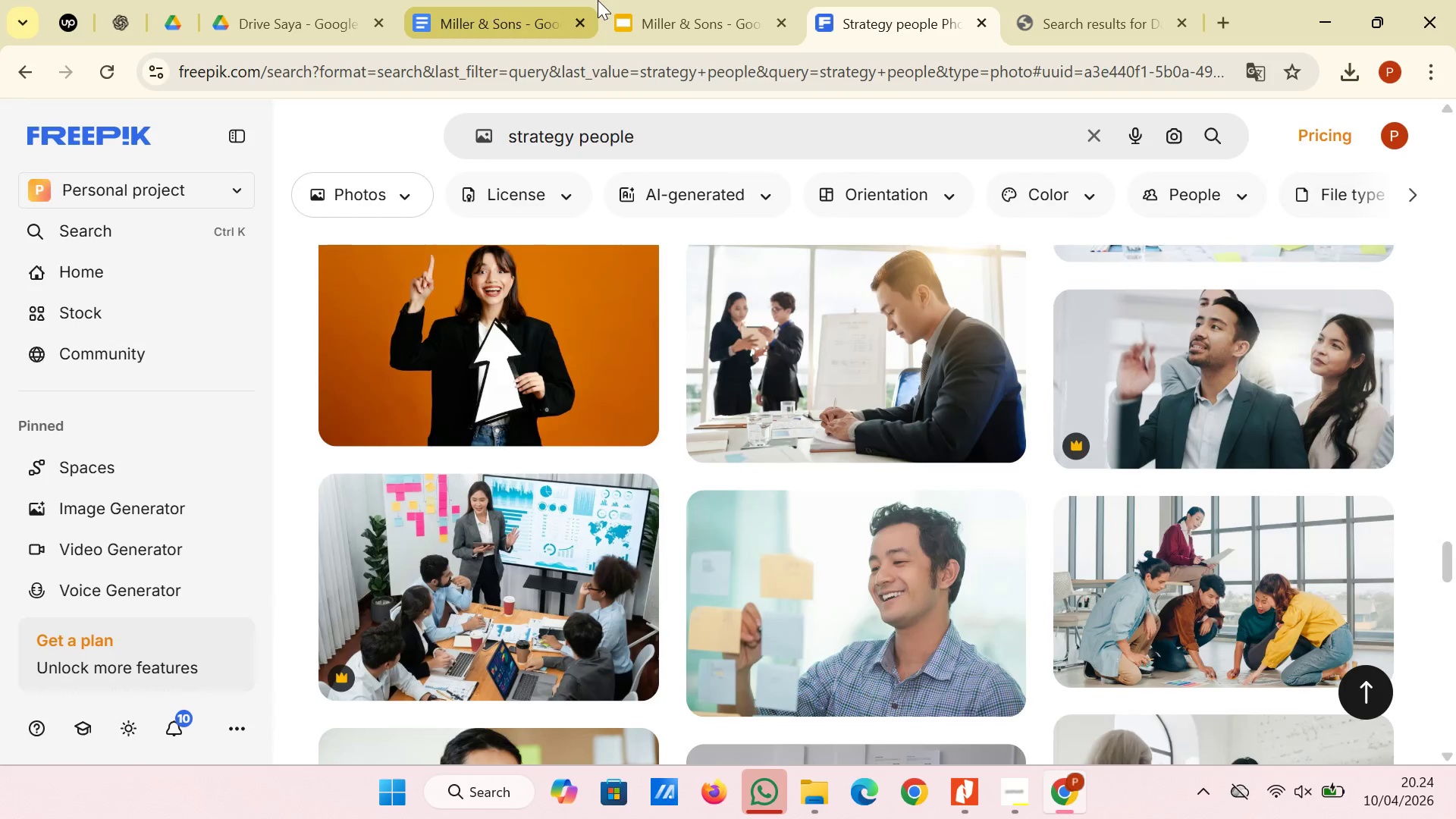 
left_click([692, 0])
 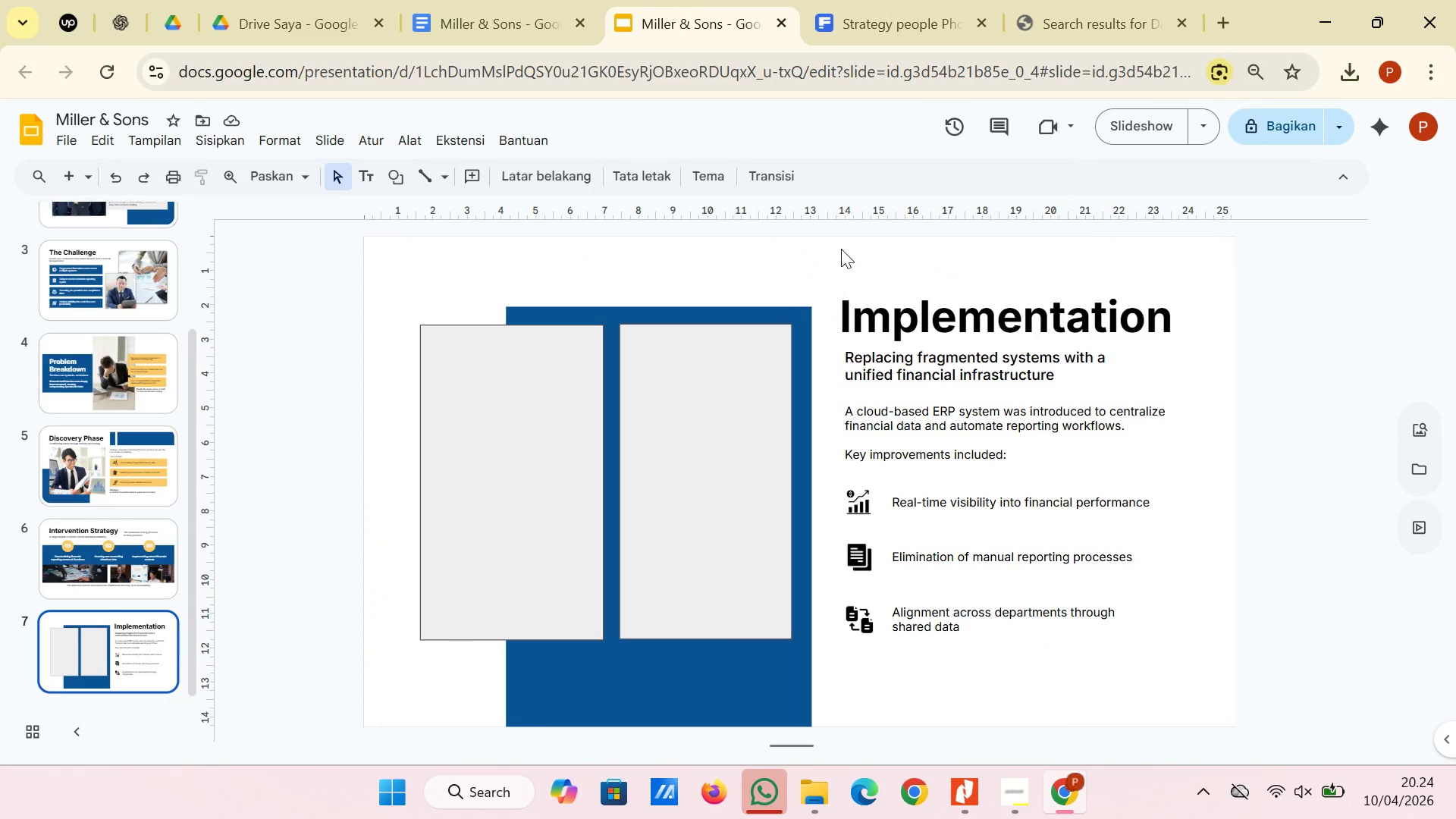 
wait(6.98)
 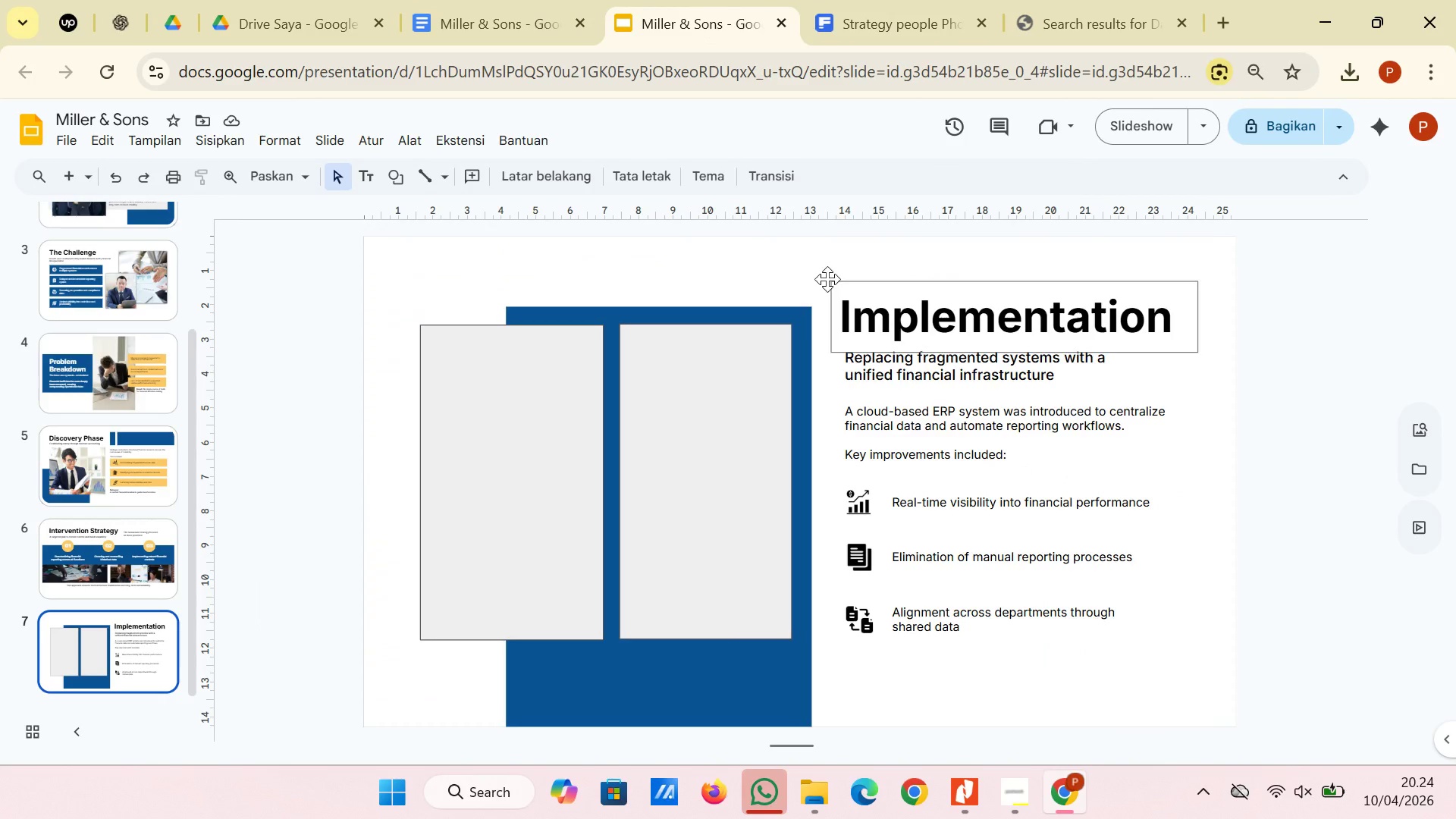 
left_click([909, 24])
 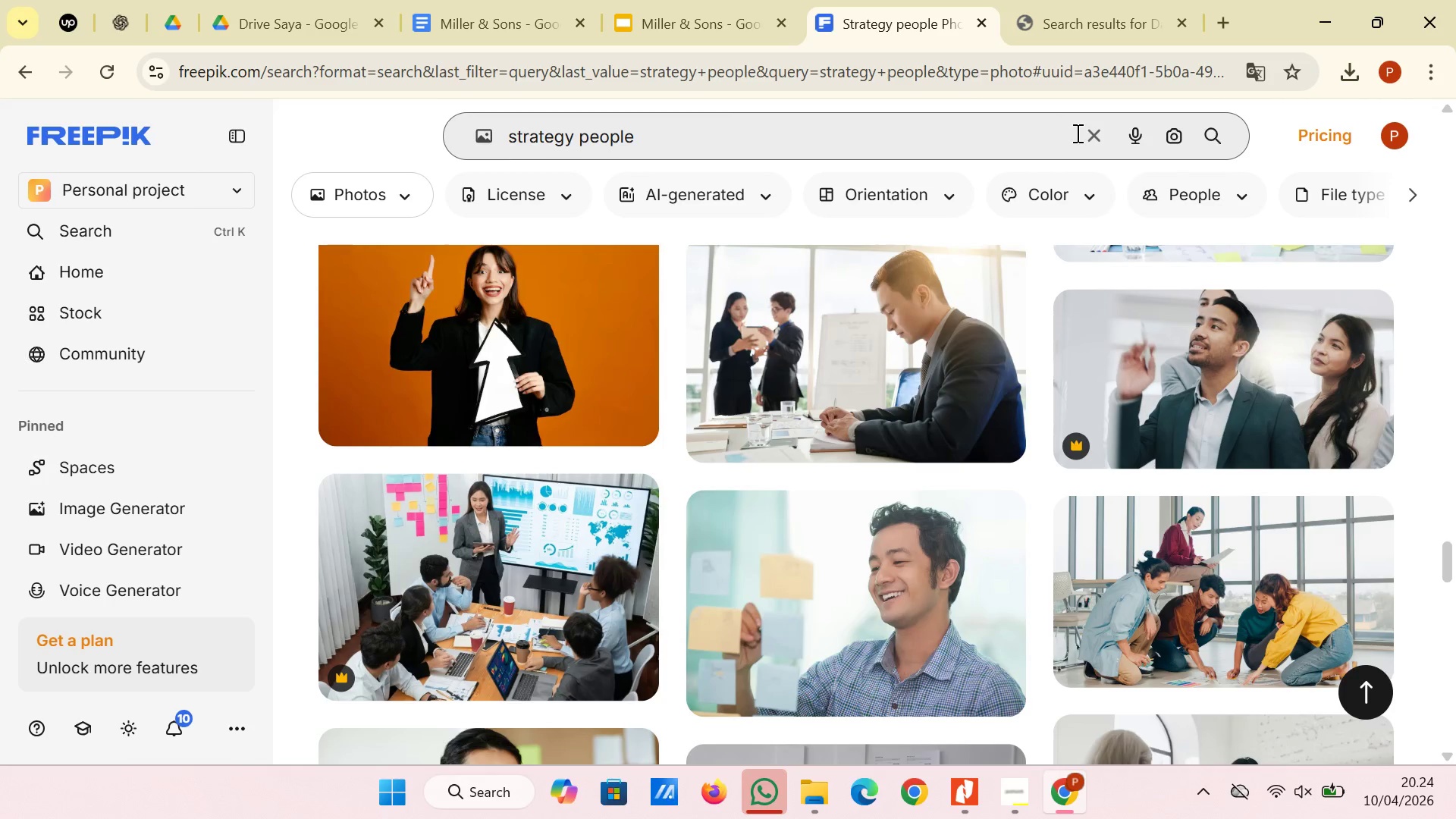 
left_click([1084, 128])
 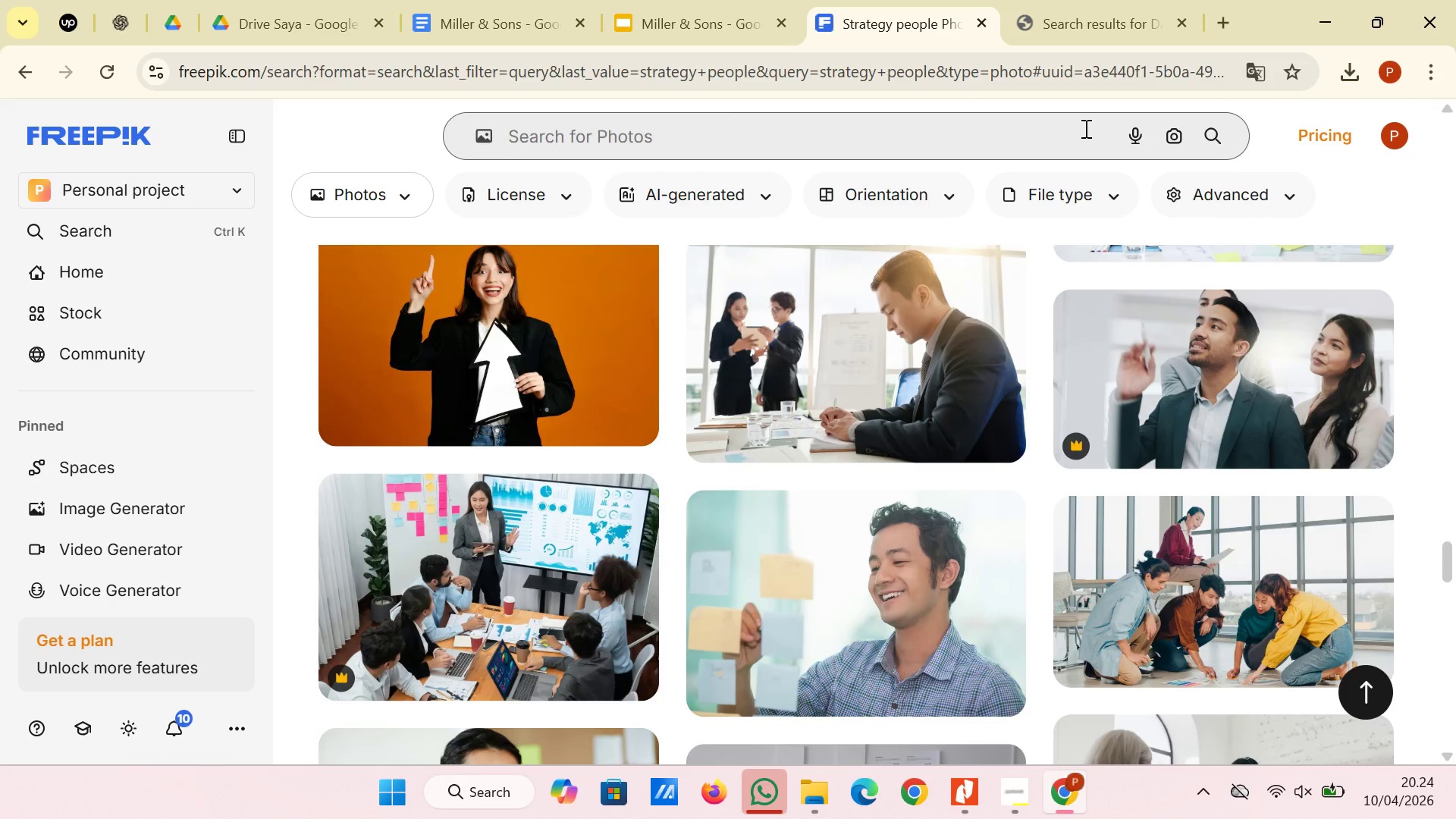 
left_click([1084, 128])
 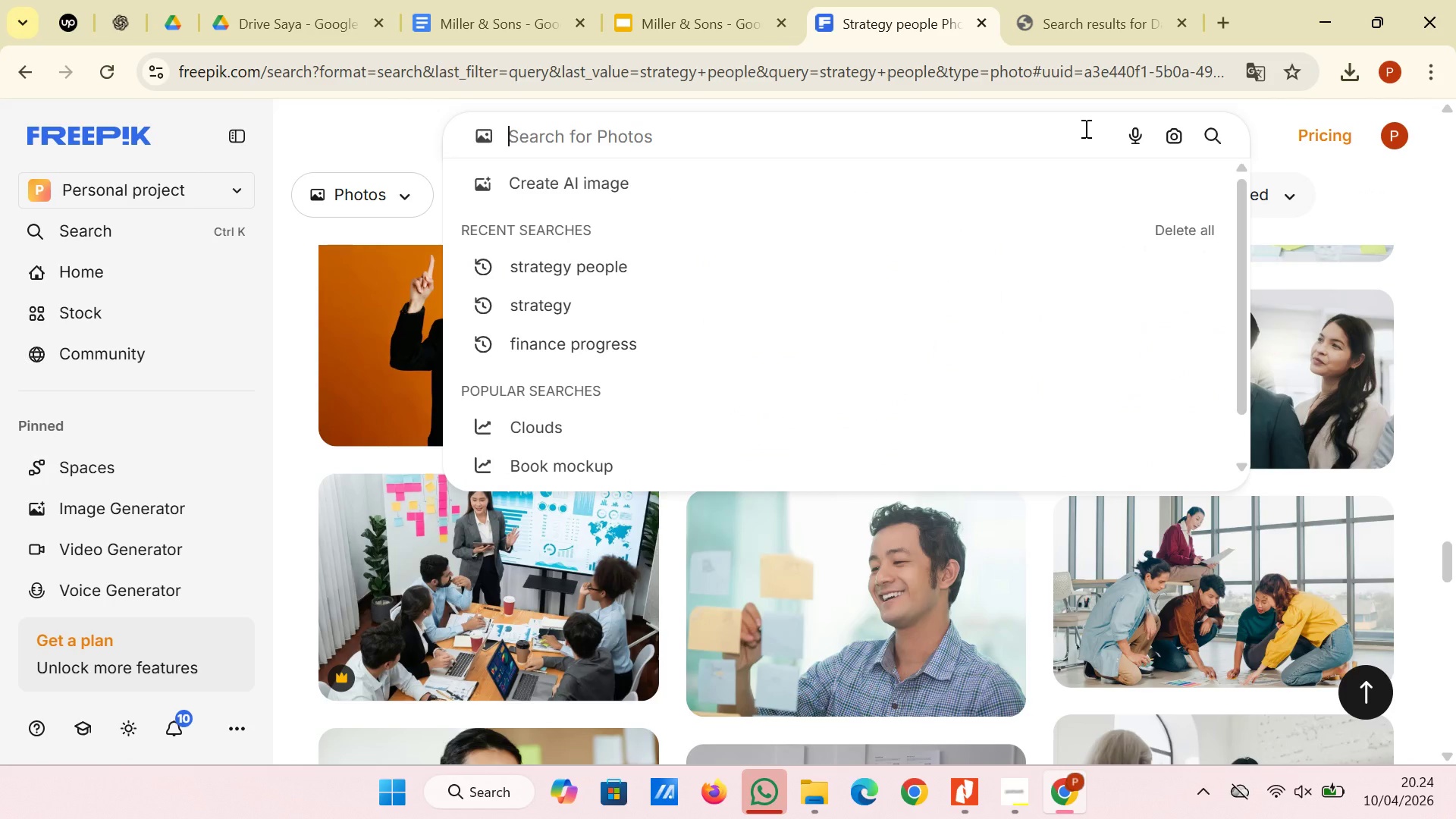 
type(fintech)
 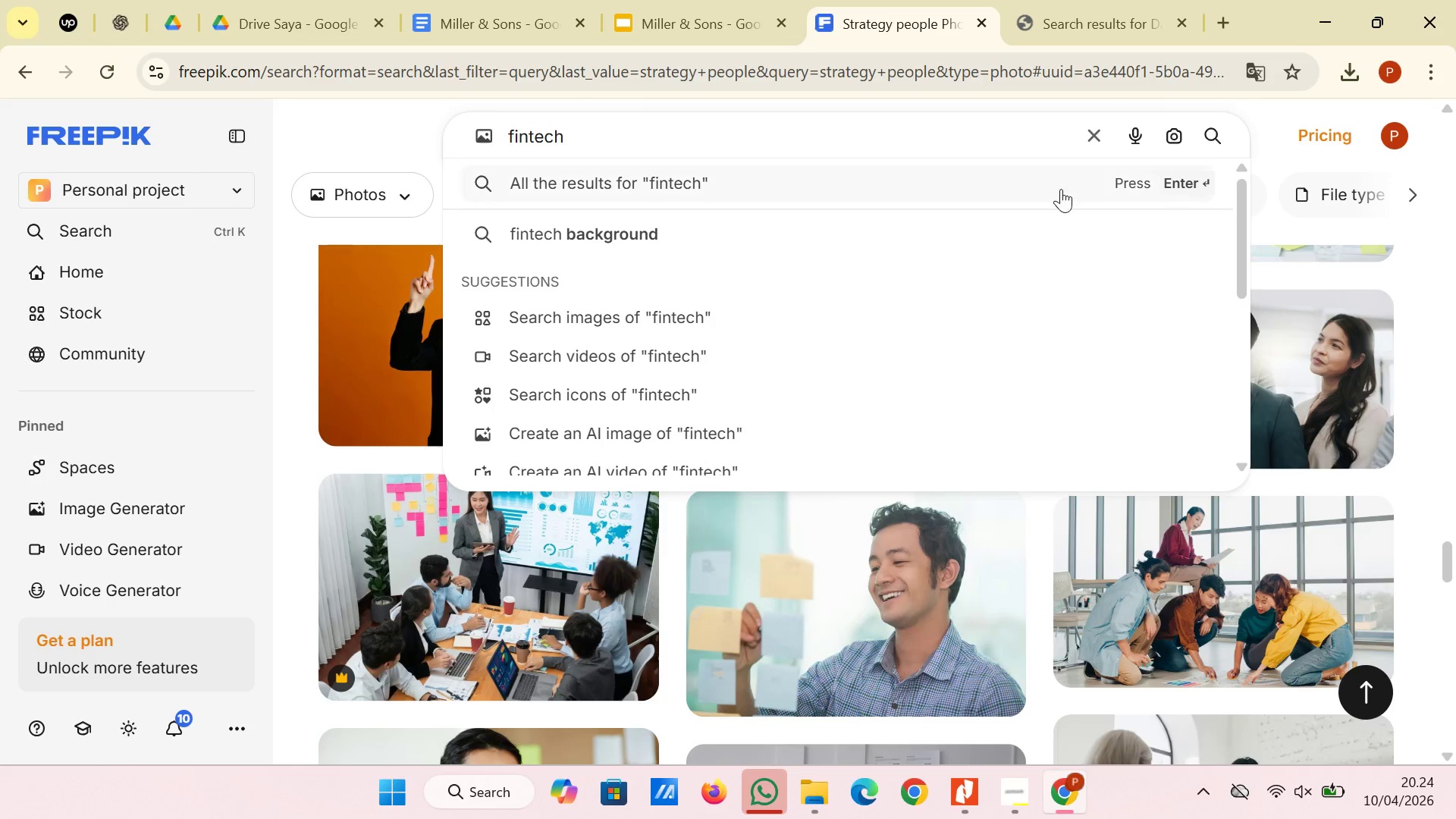 
wait(7.67)
 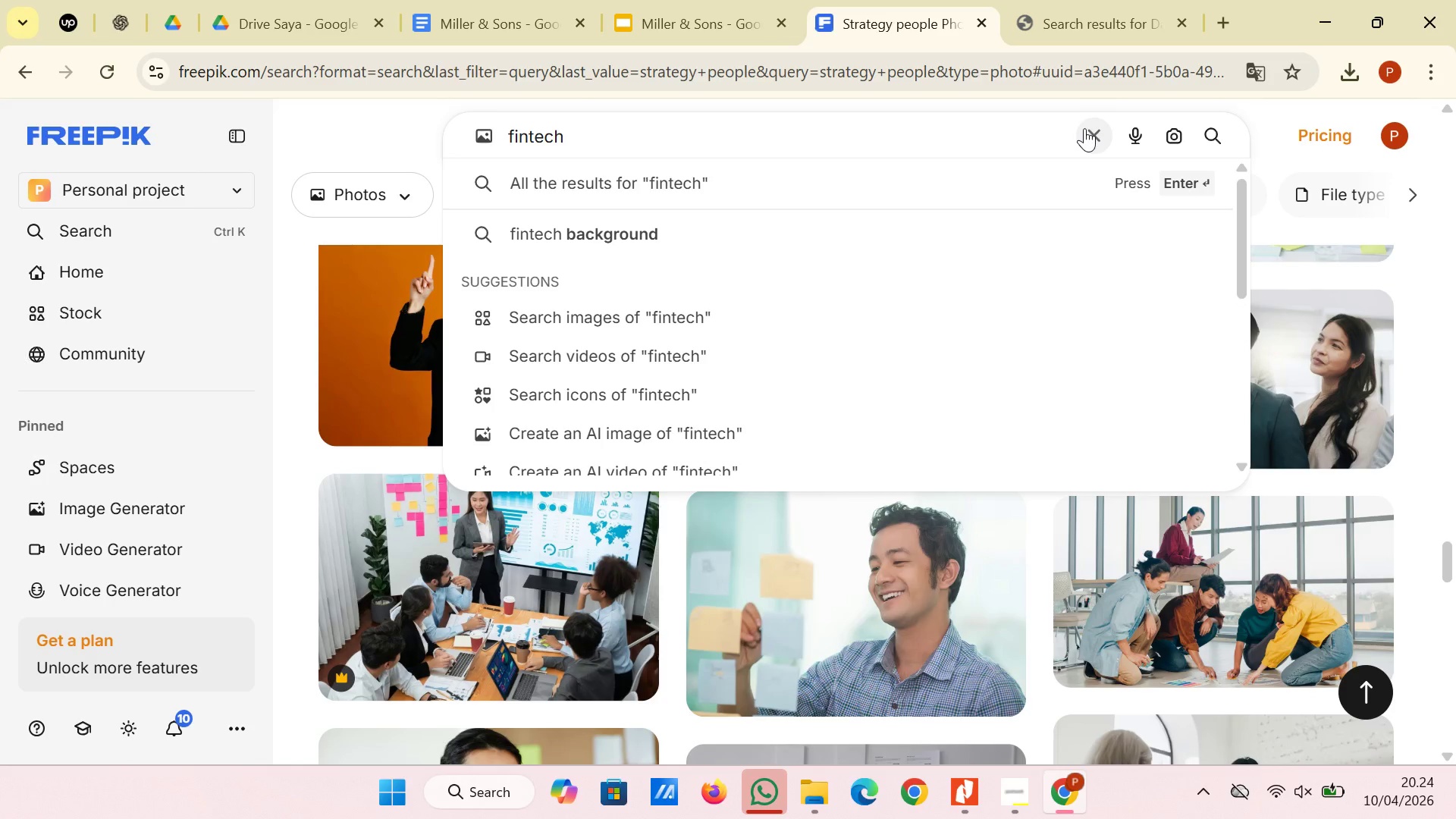 
key(Enter)
 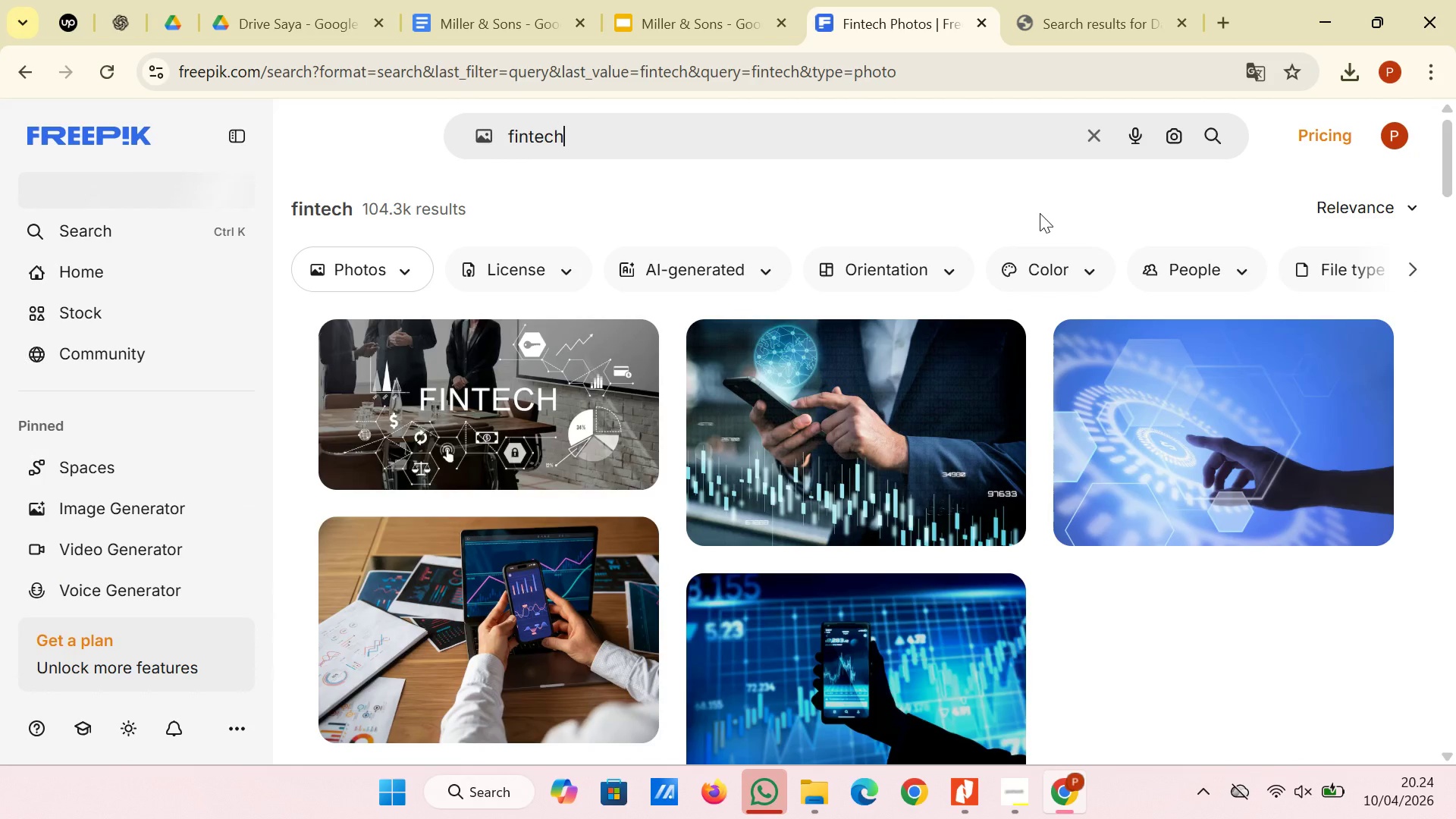 
wait(7.59)
 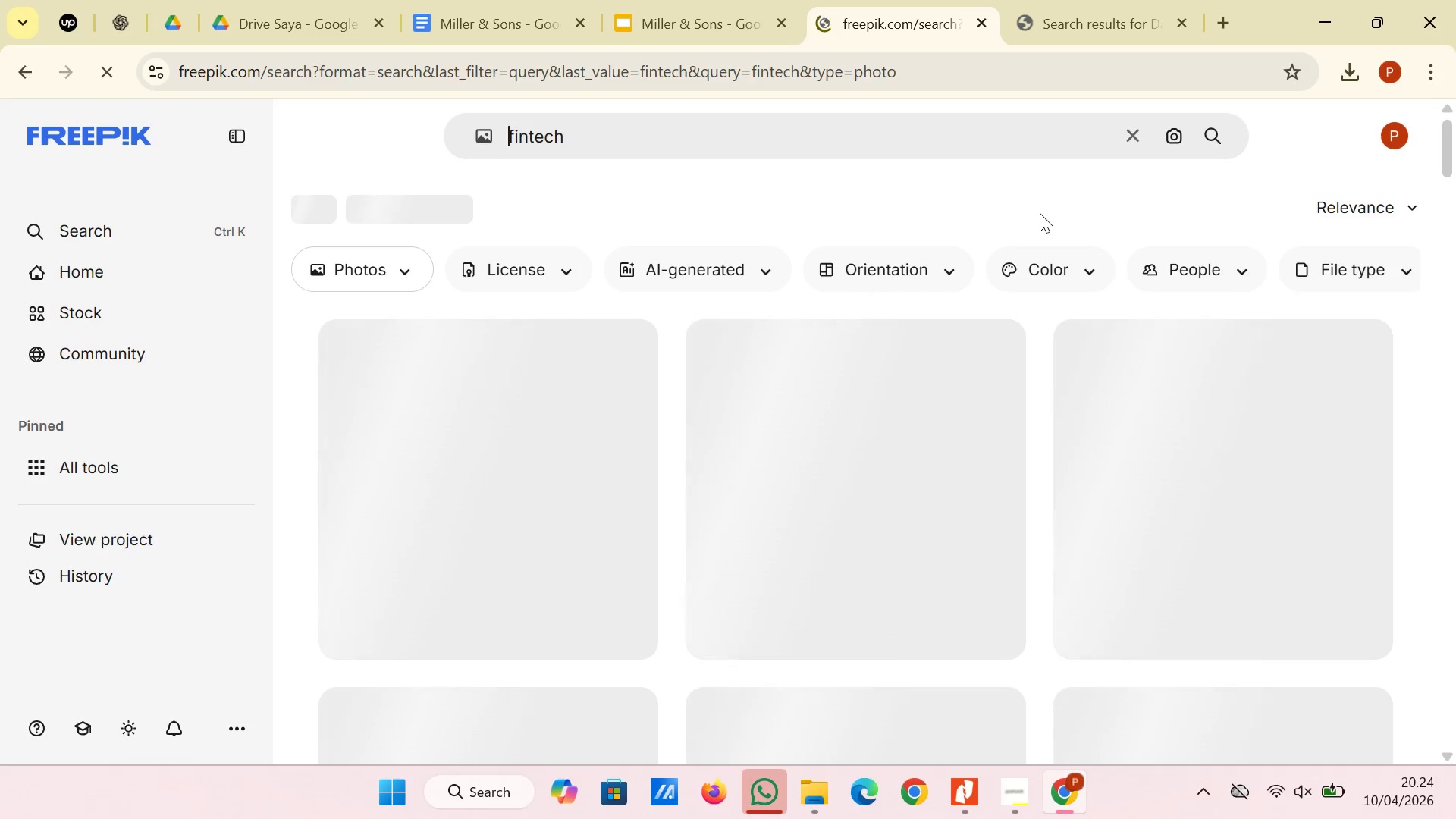 
scroll: coordinate [1040, 213], scroll_direction: down, amount: 3.0
 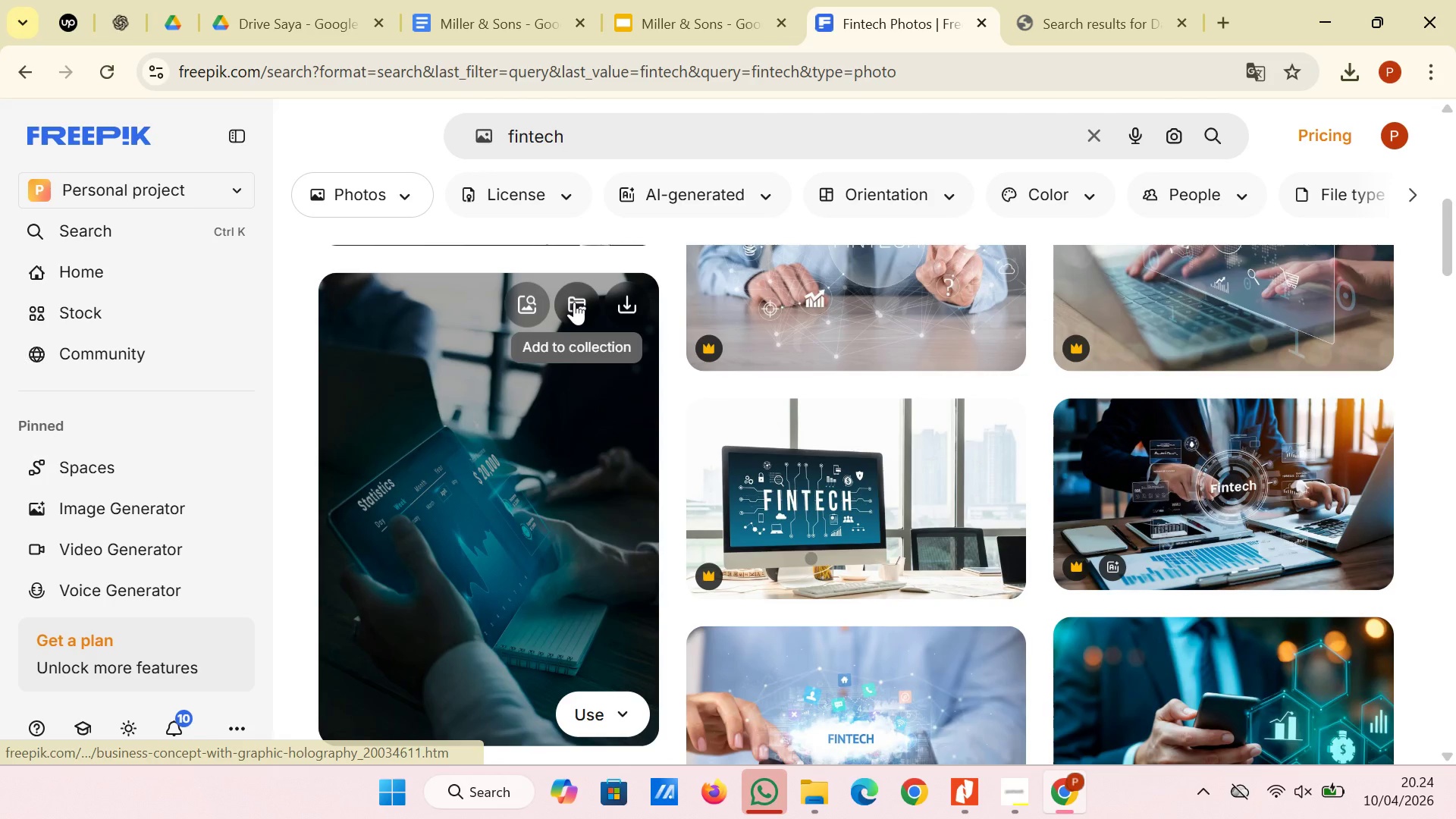 
wait(5.51)
 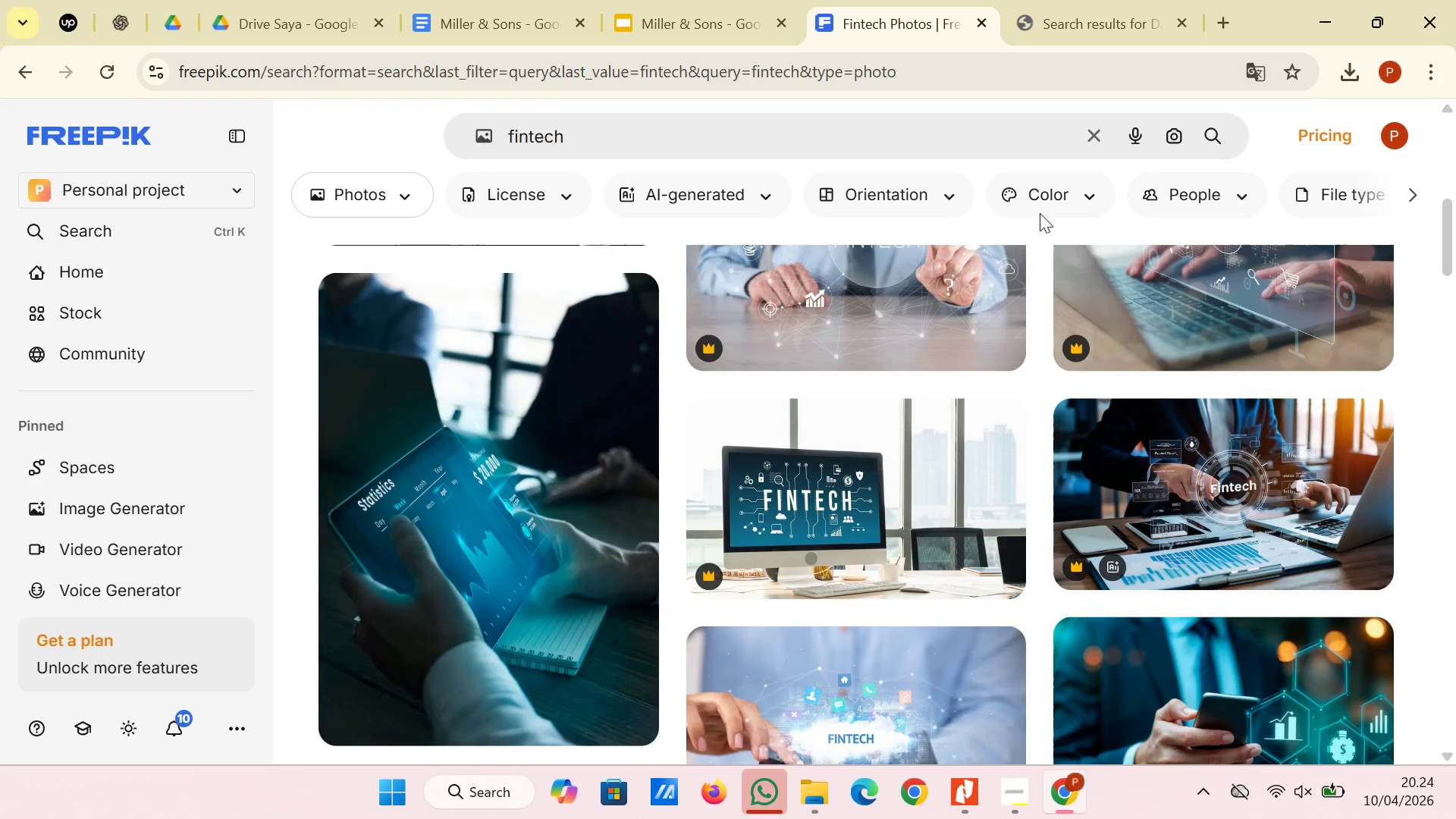 
left_click([626, 298])
 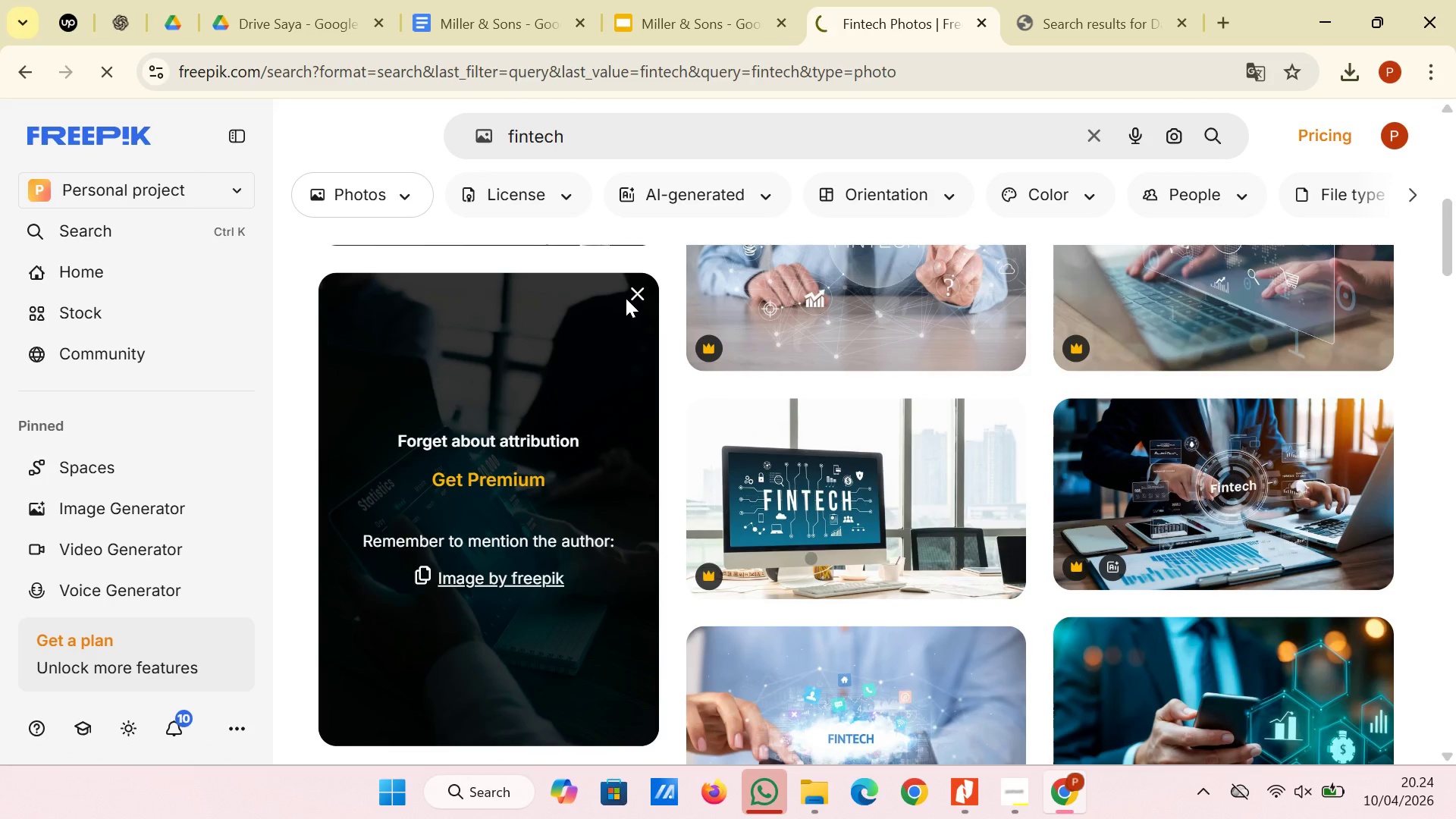 
scroll: coordinate [628, 298], scroll_direction: down, amount: 3.0
 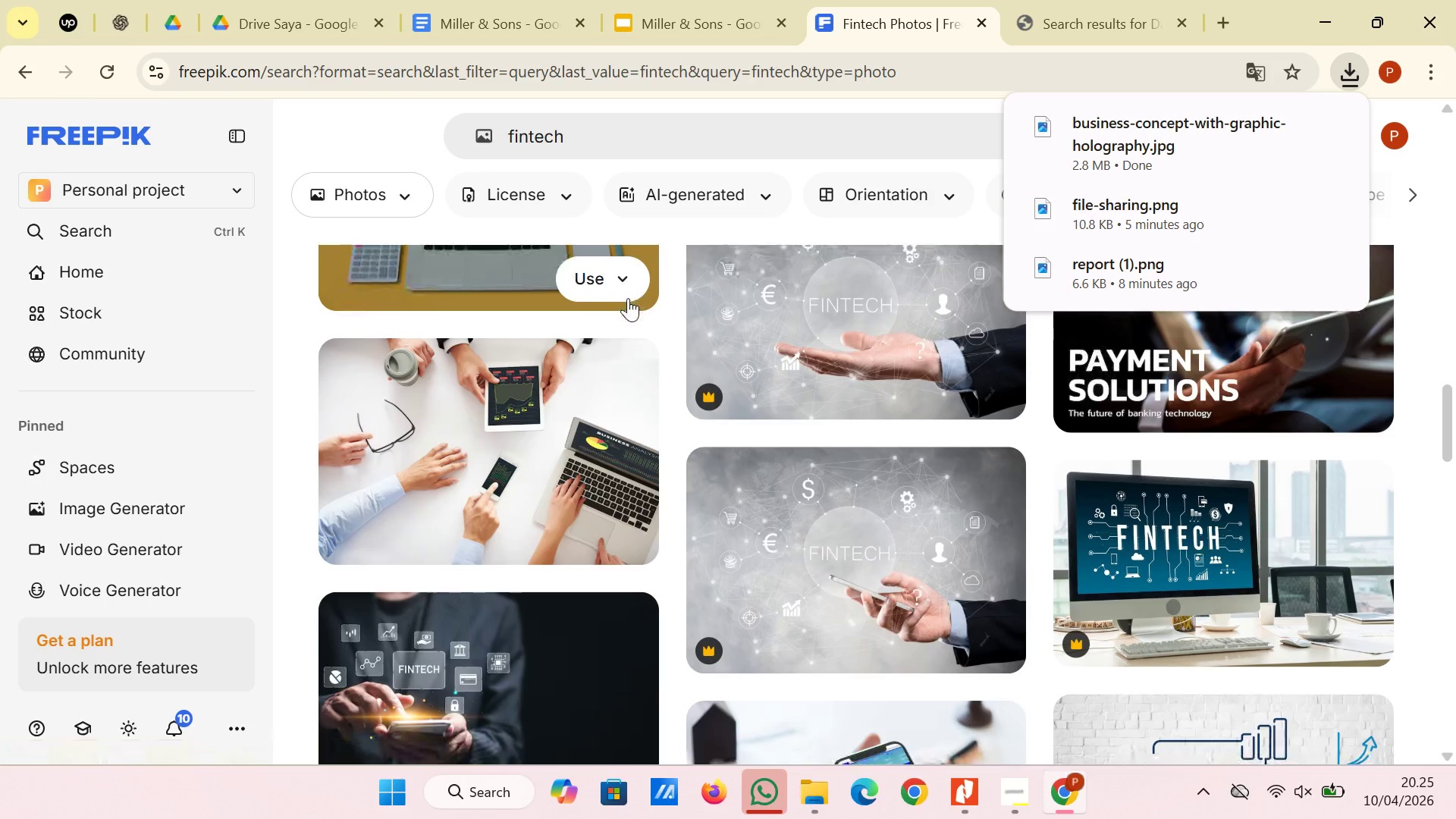 
wait(6.09)
 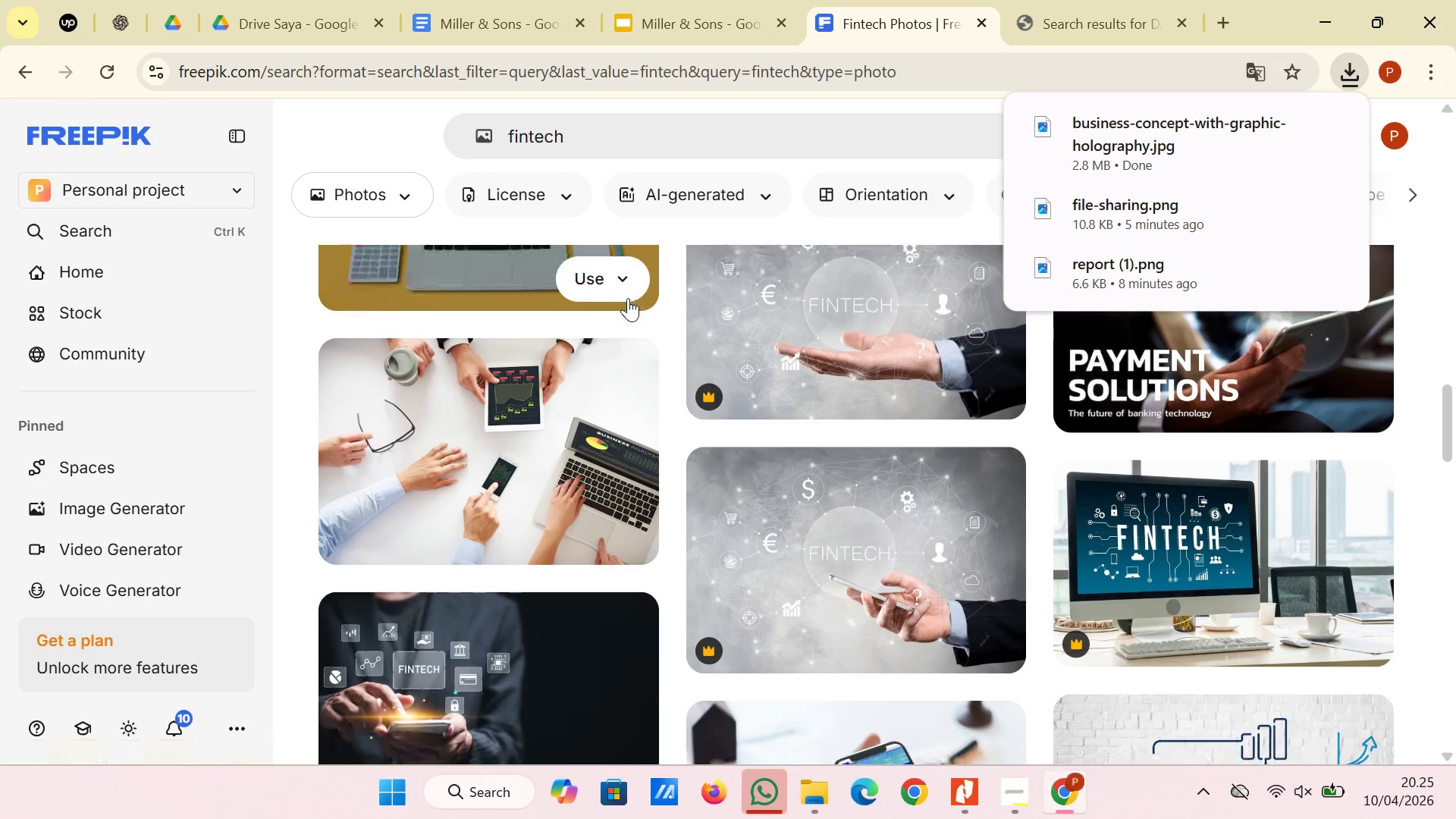 
left_click([1028, 811])